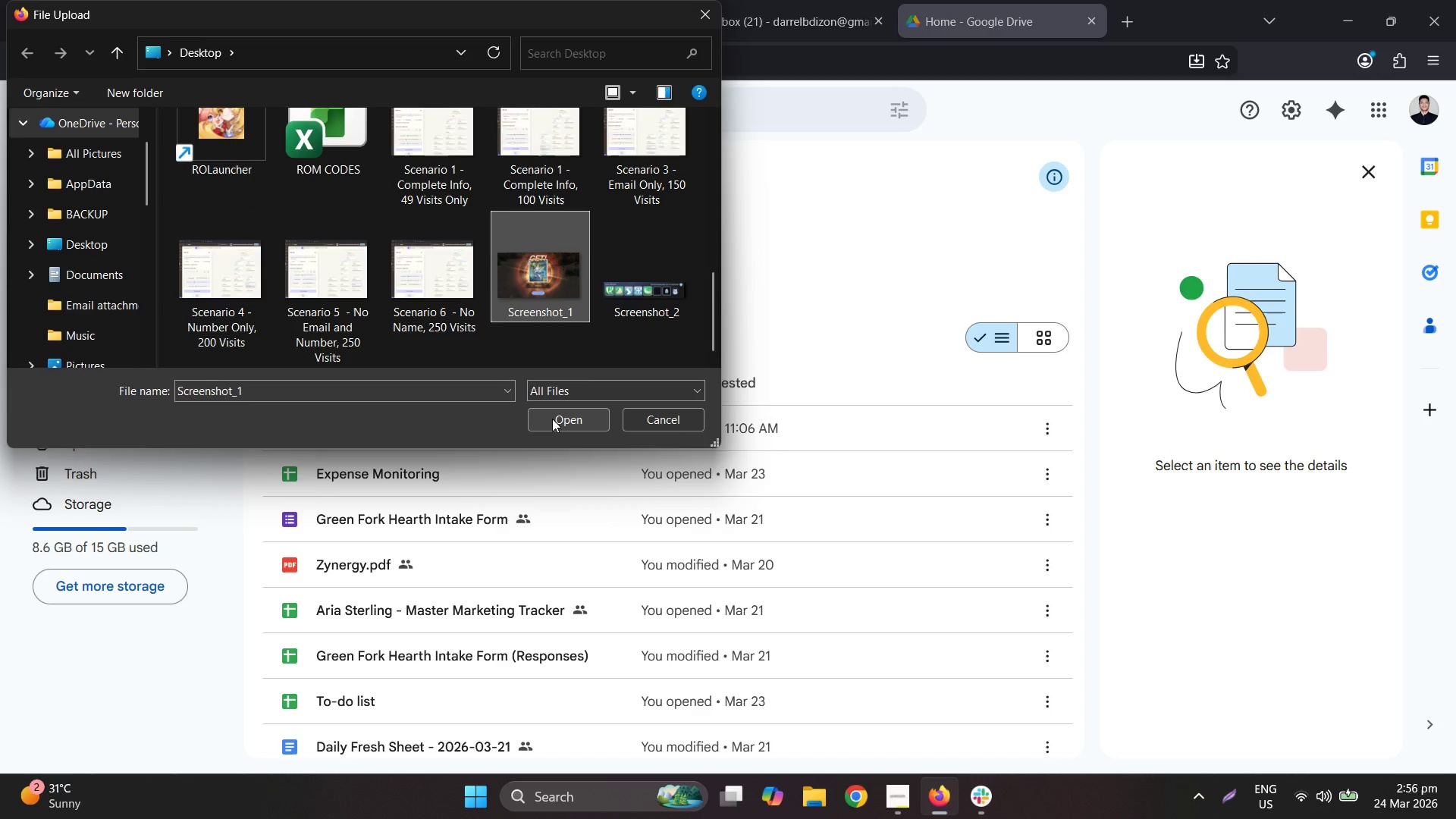 
left_click([552, 419])
 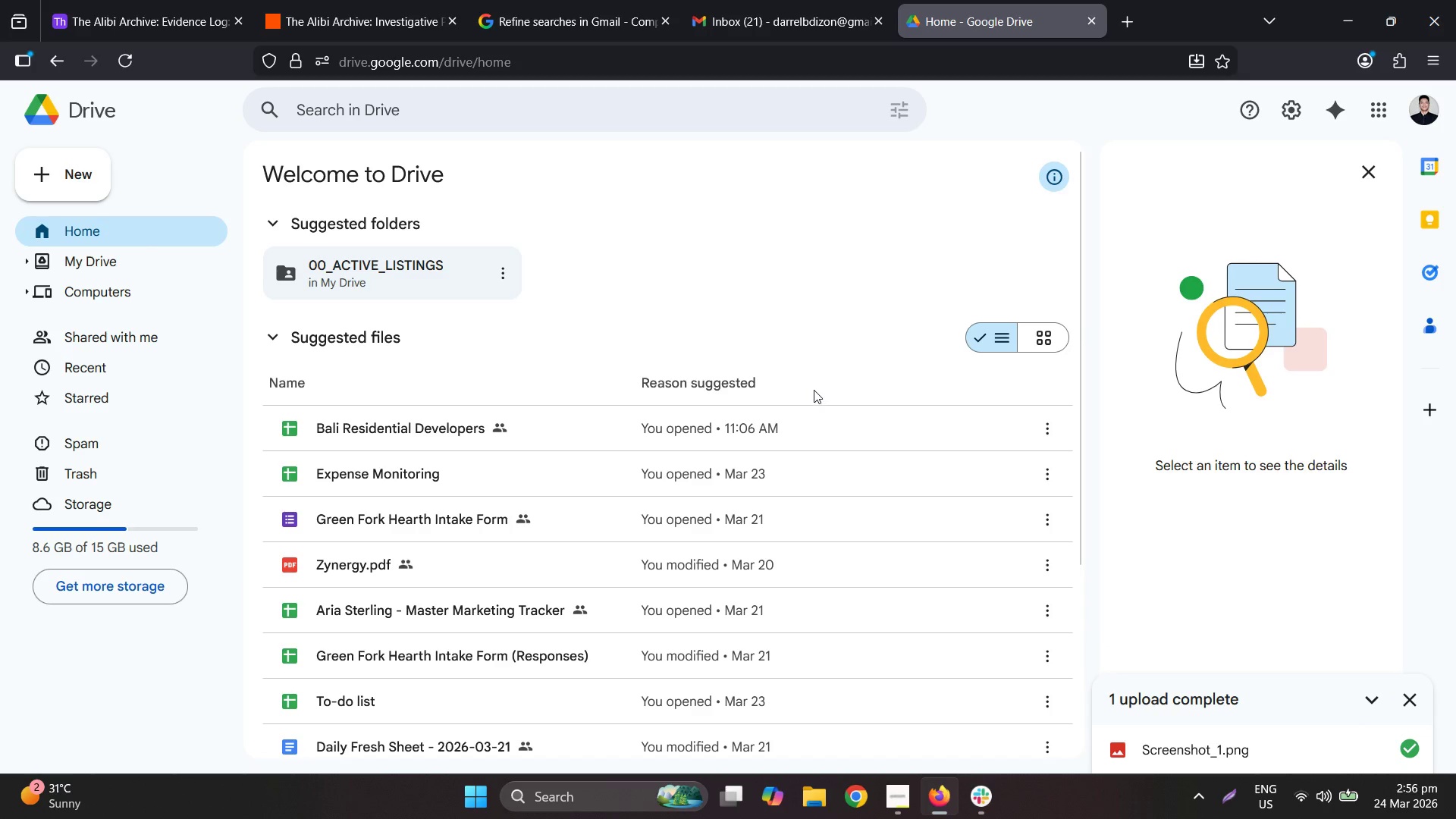 
wait(7.62)
 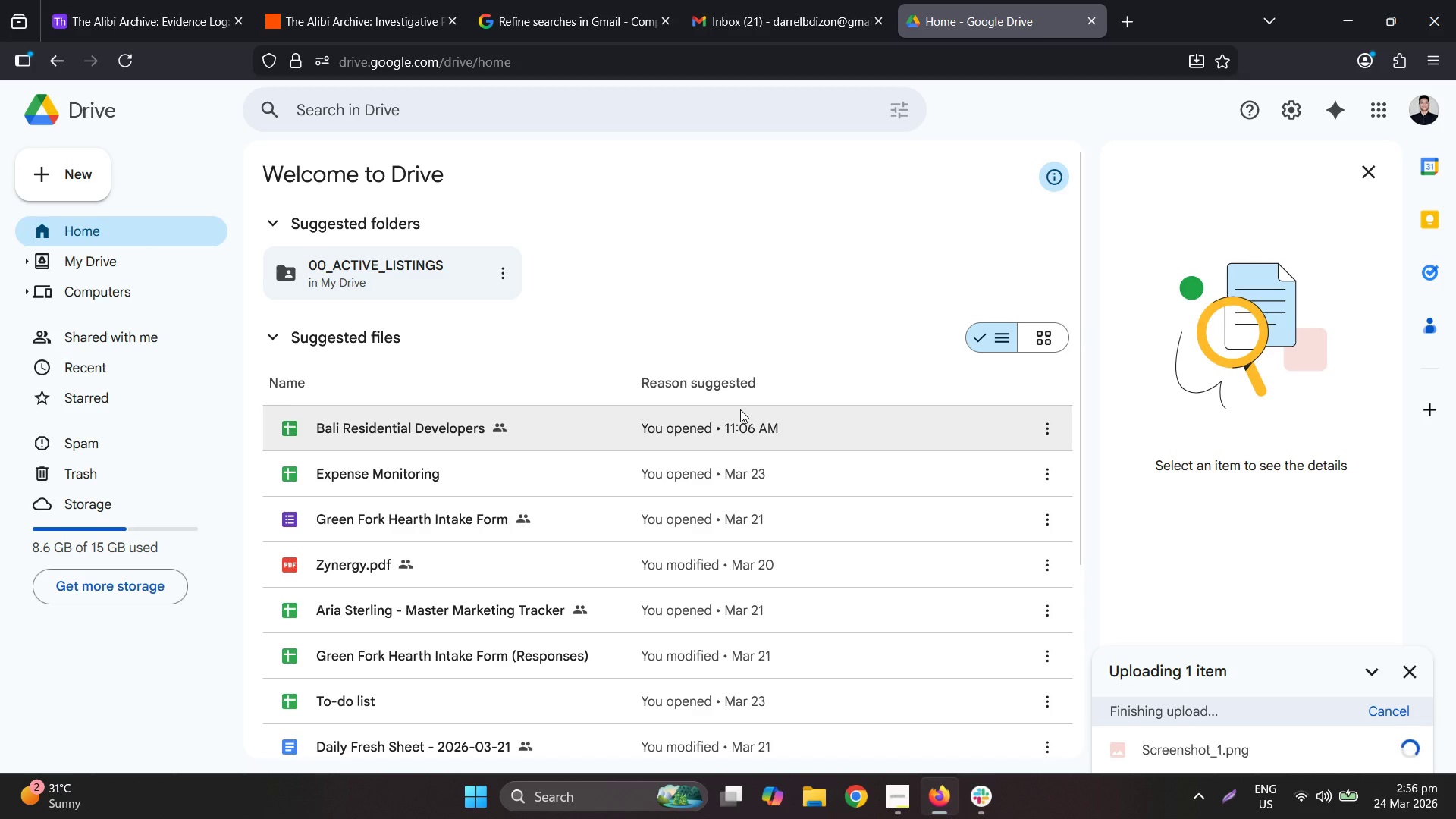 
left_click([1268, 755])
 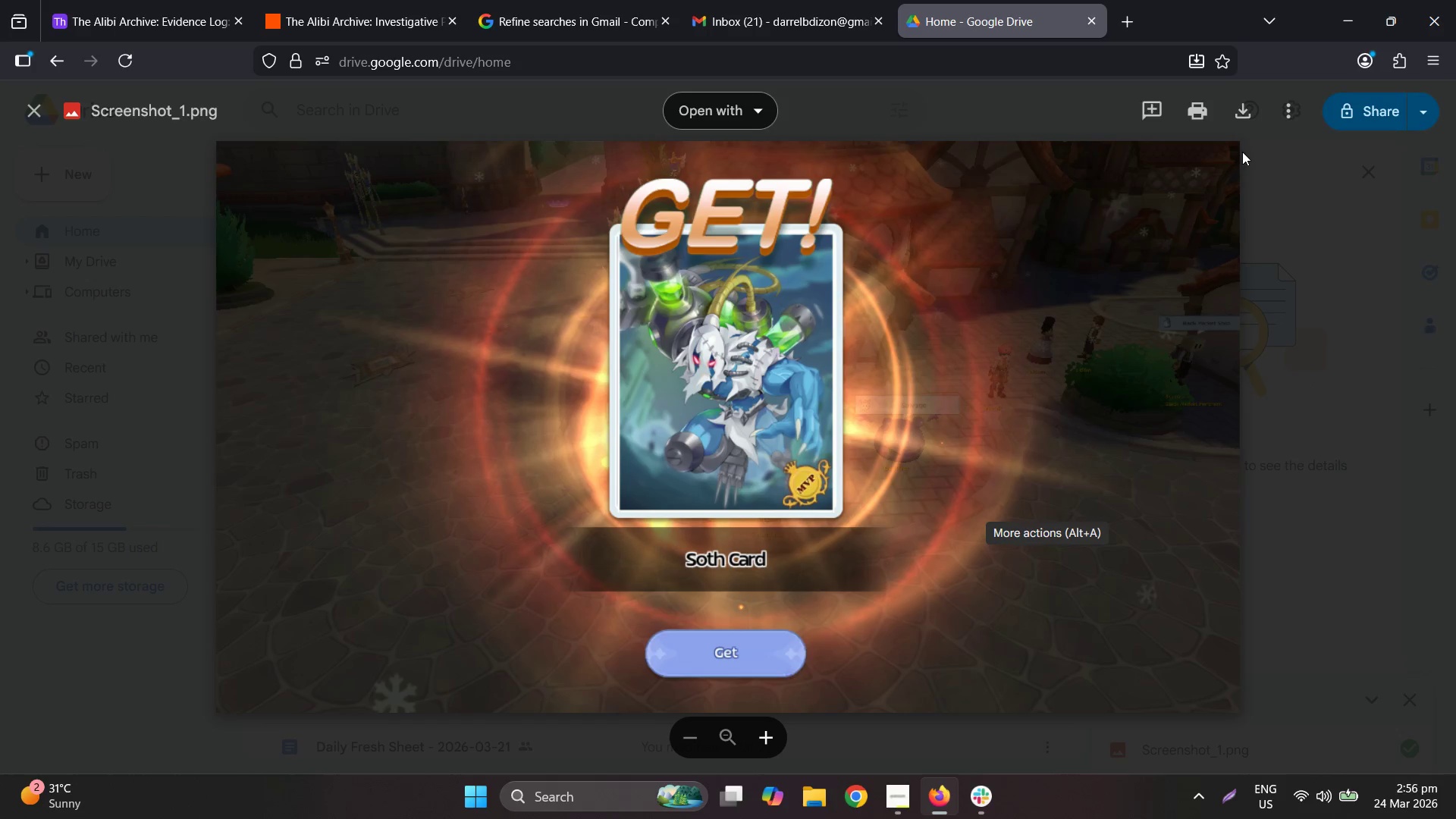 
left_click([1285, 110])
 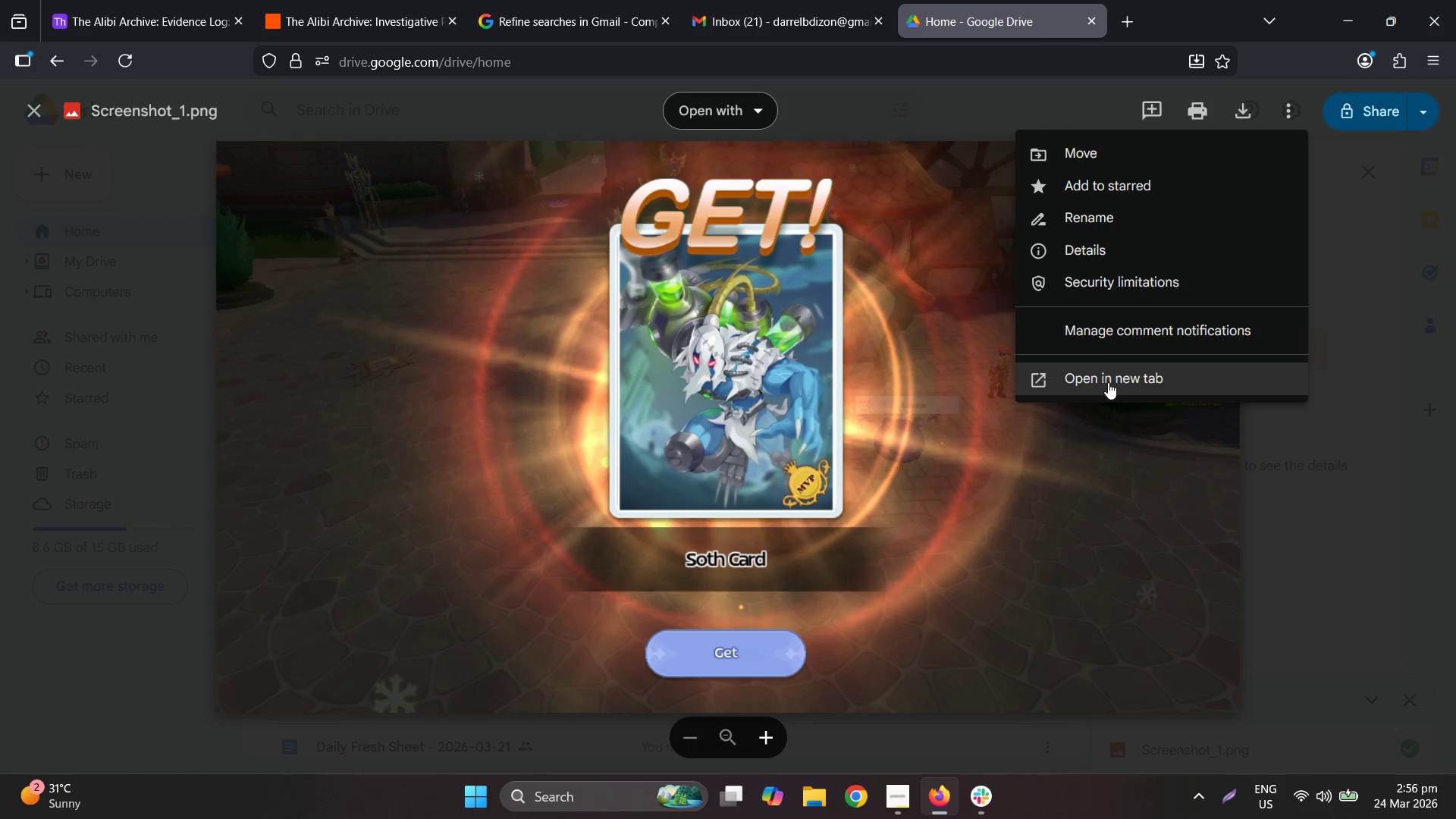 
wait(9.34)
 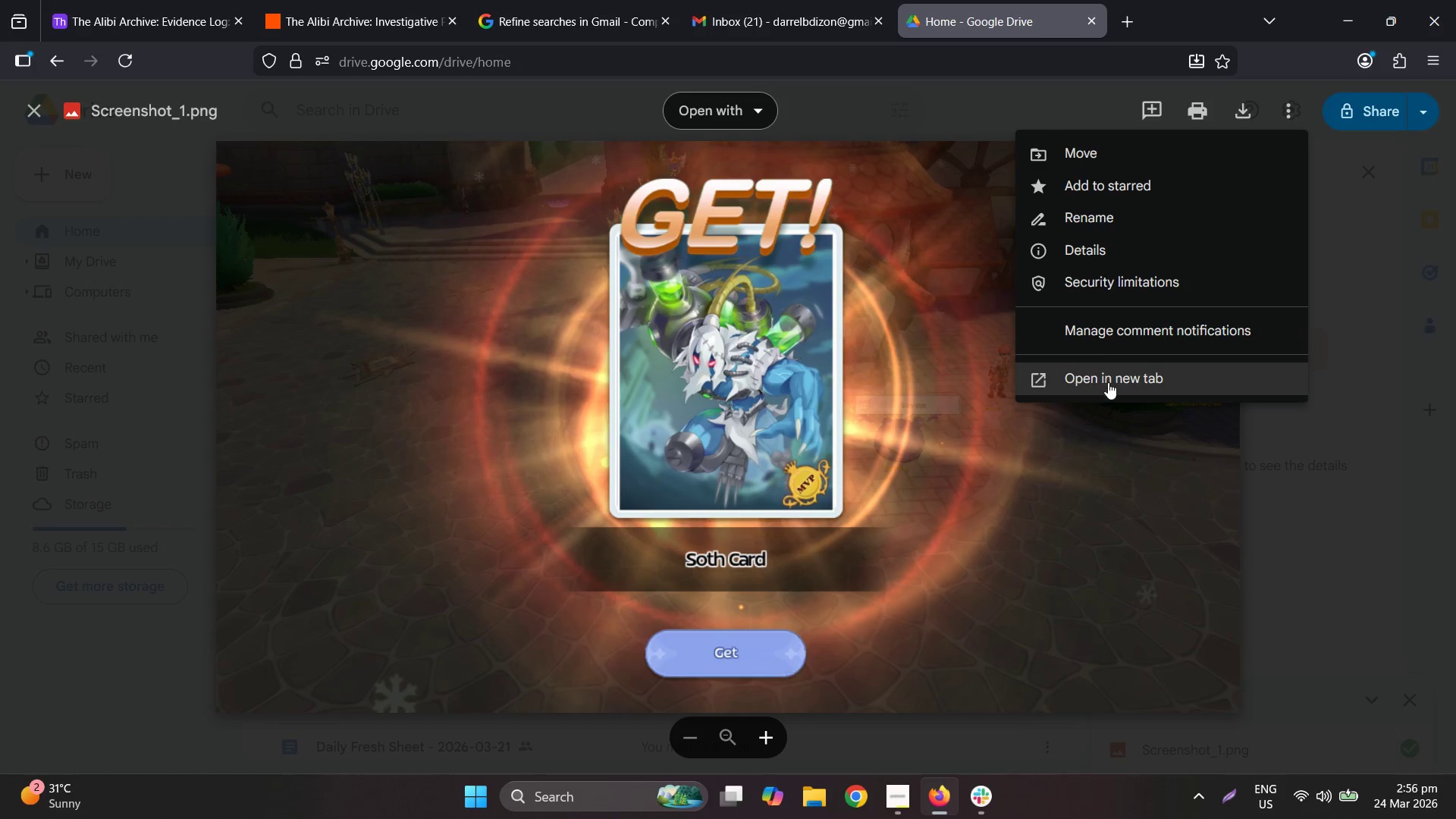 
left_click([625, 510])
 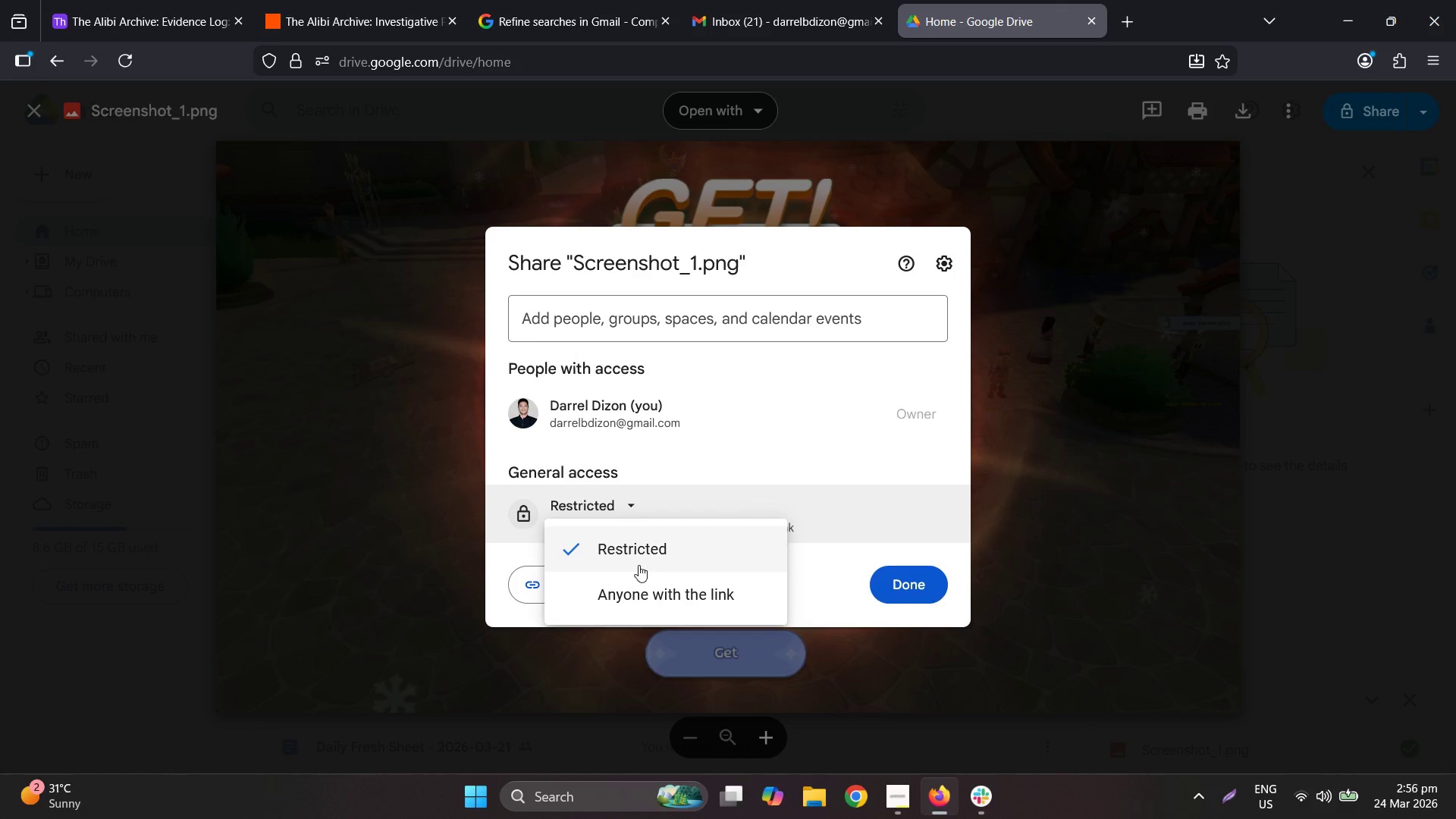 
left_click([639, 585])
 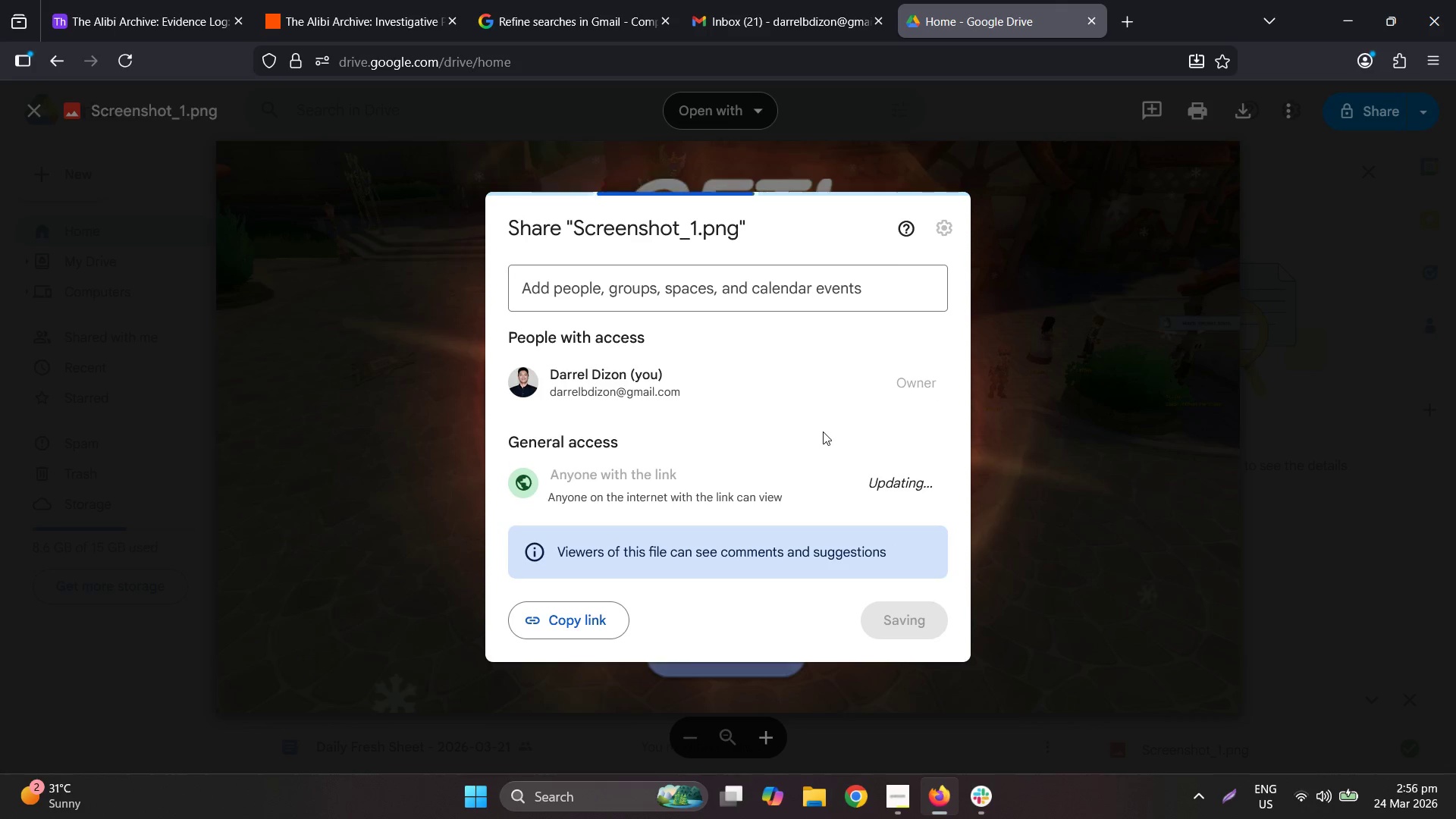 
mouse_move([838, 435])
 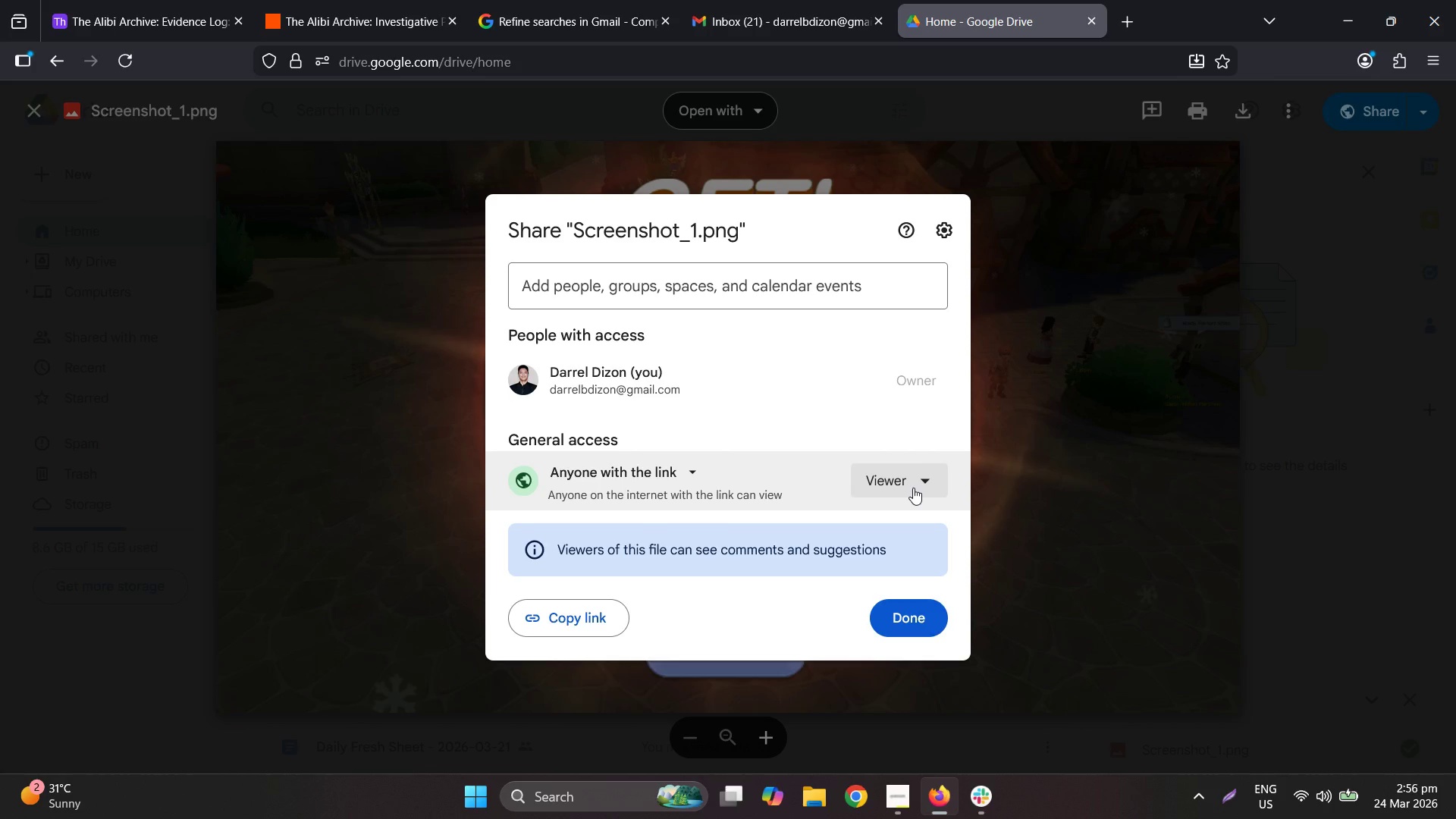 
double_click([908, 490])
 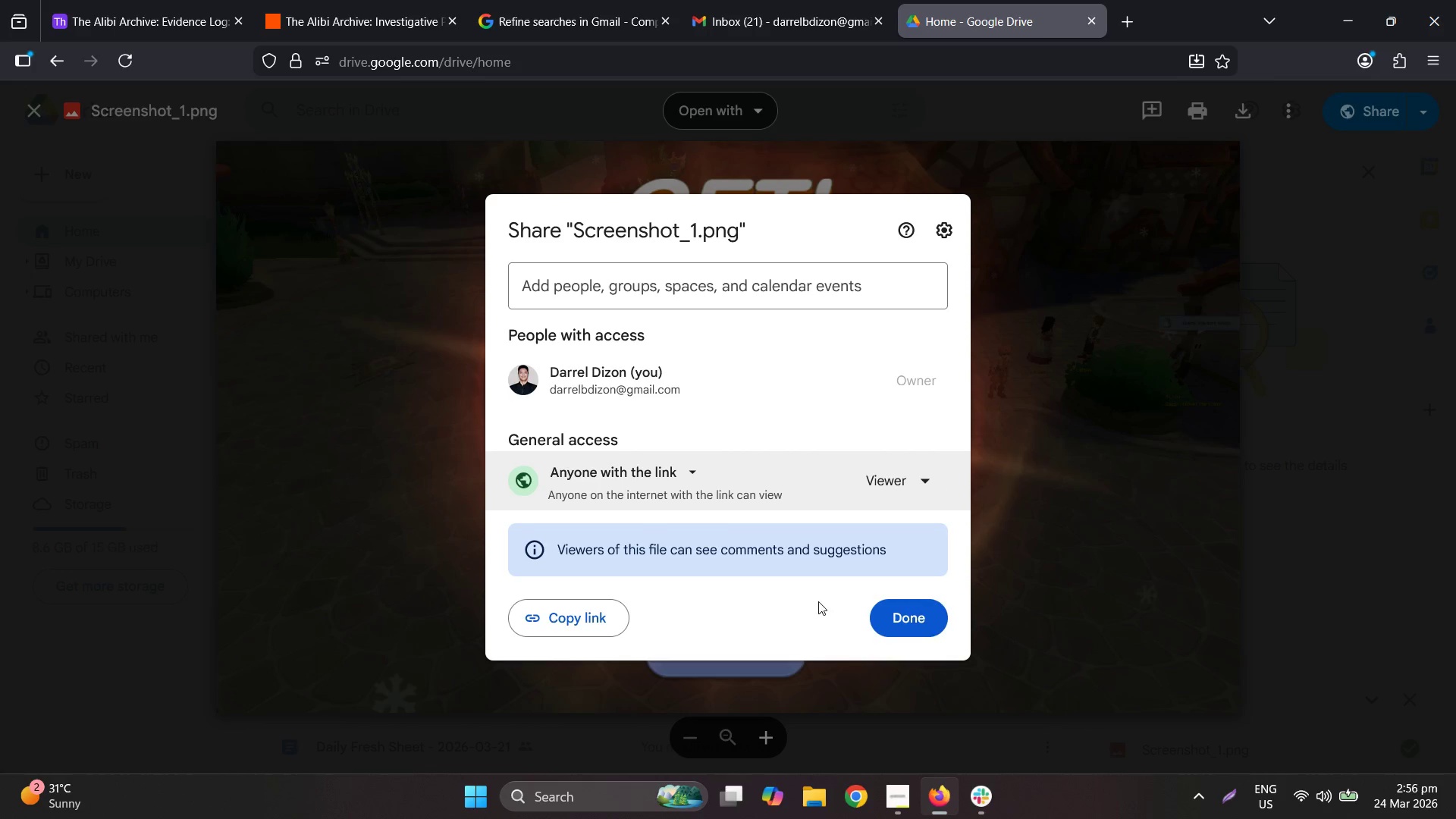 
left_click([573, 610])
 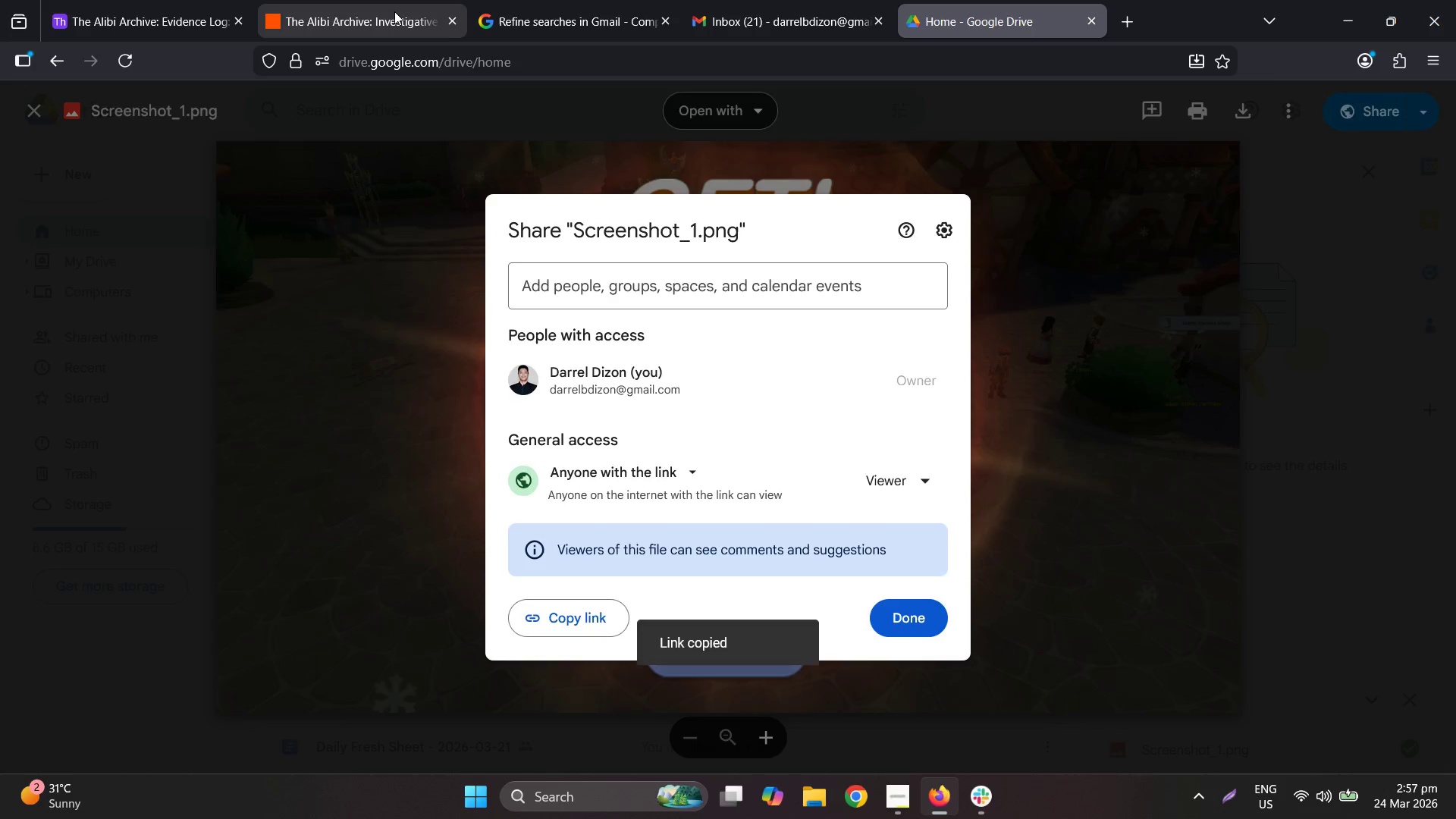 
left_click_drag(start_coordinate=[394, 11], to_coordinate=[382, 34])
 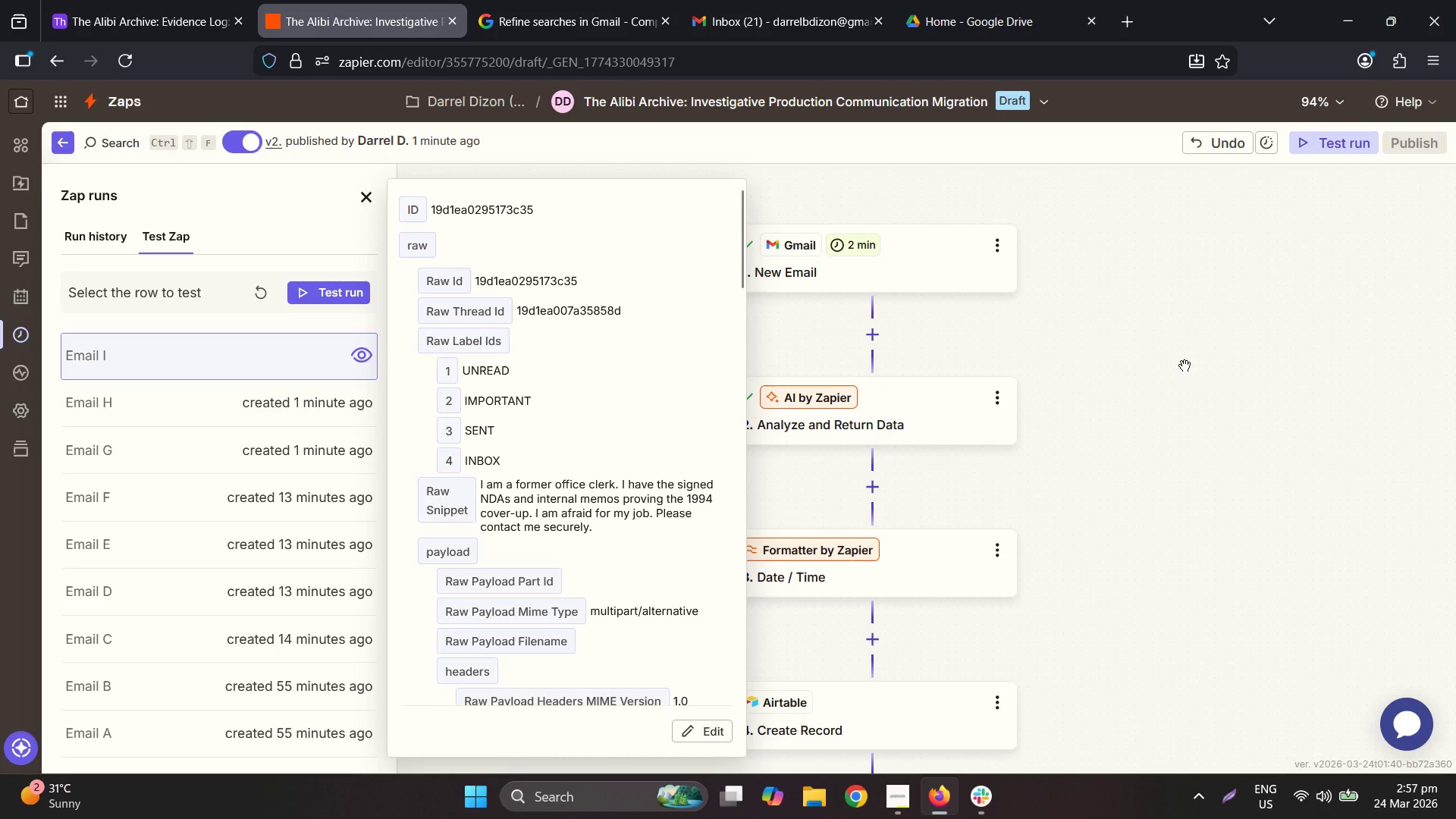 
wait(9.42)
 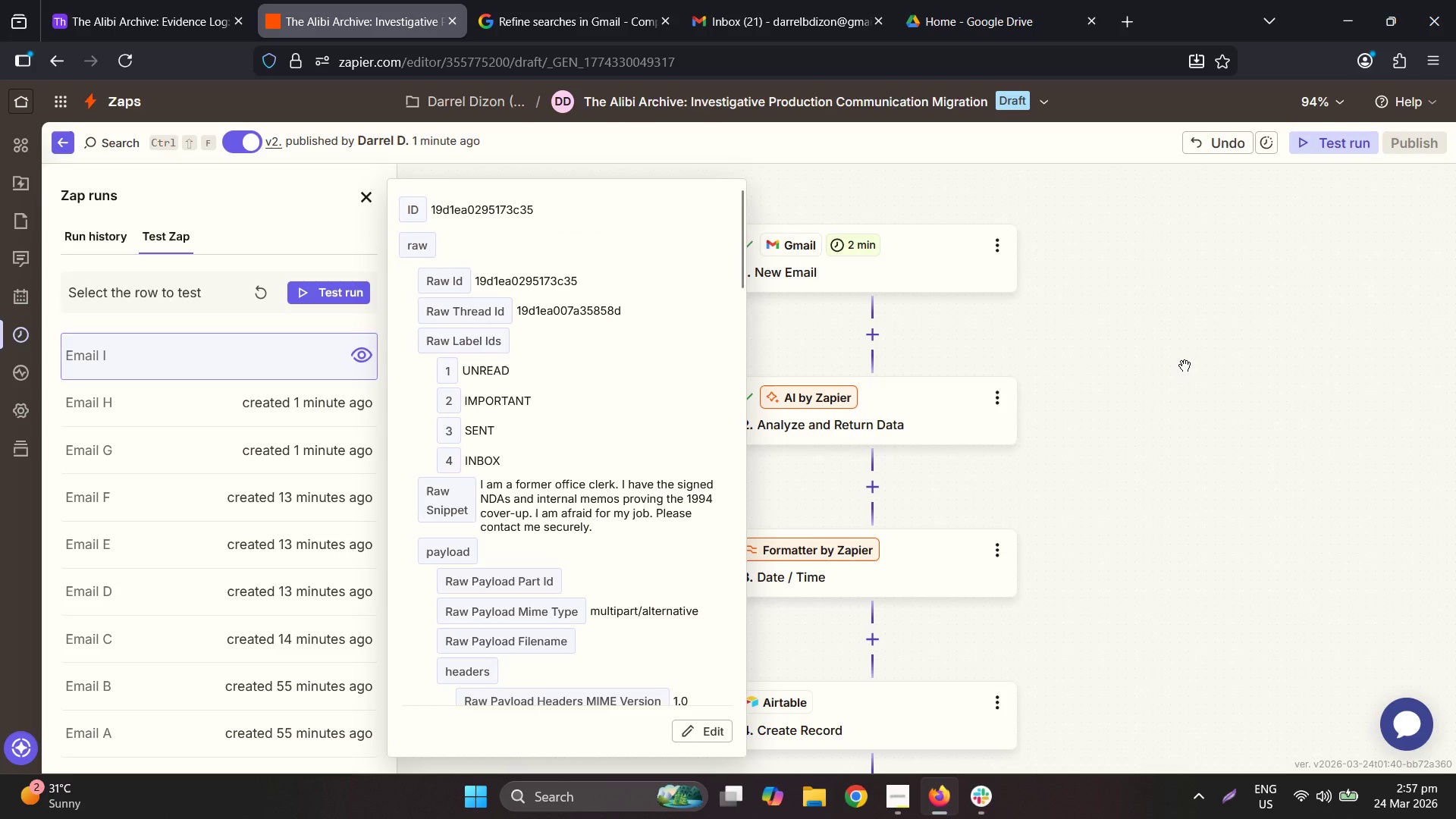 
left_click([221, 0])
 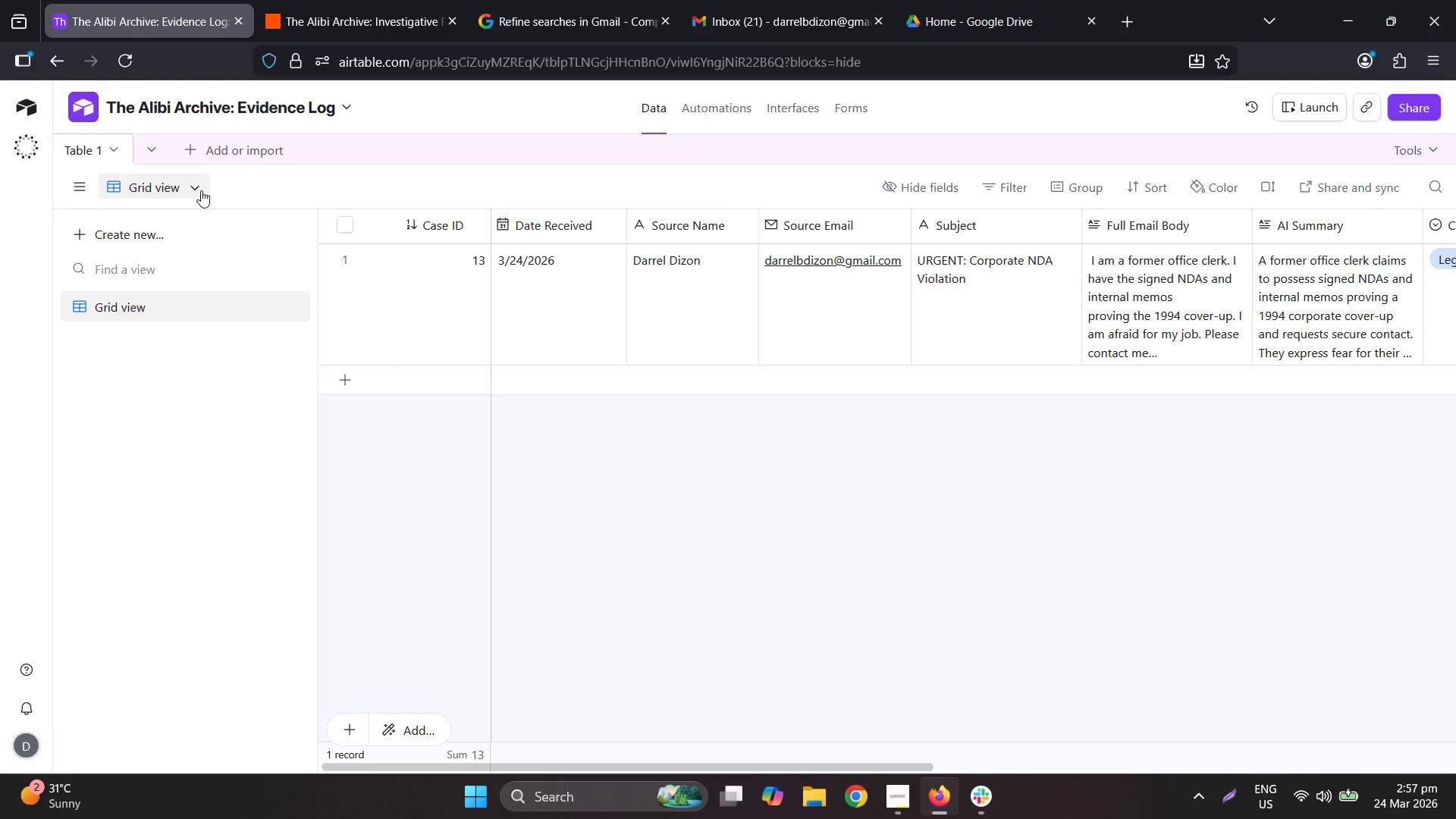 
left_click([376, 0])
 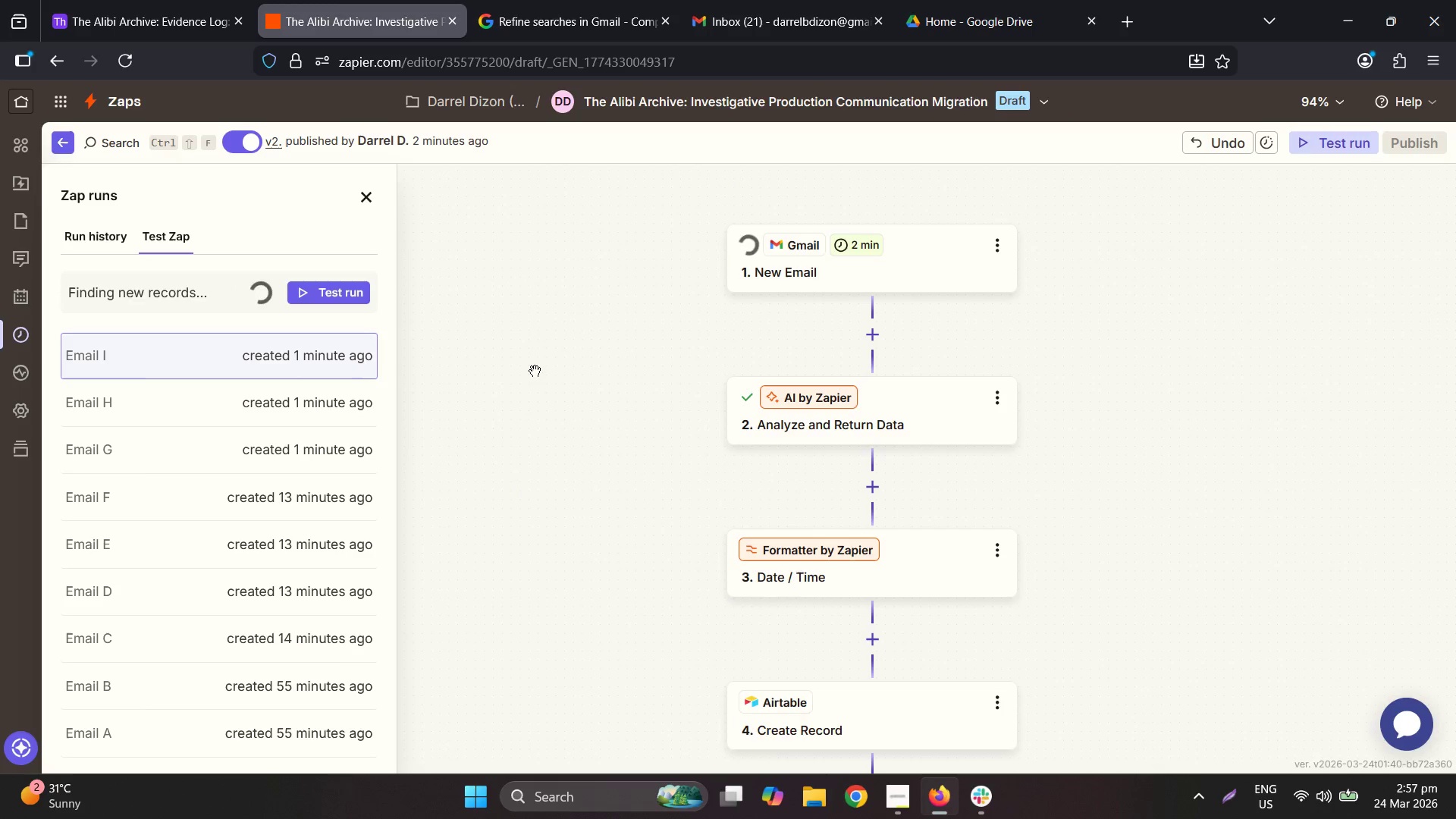 
wait(7.06)
 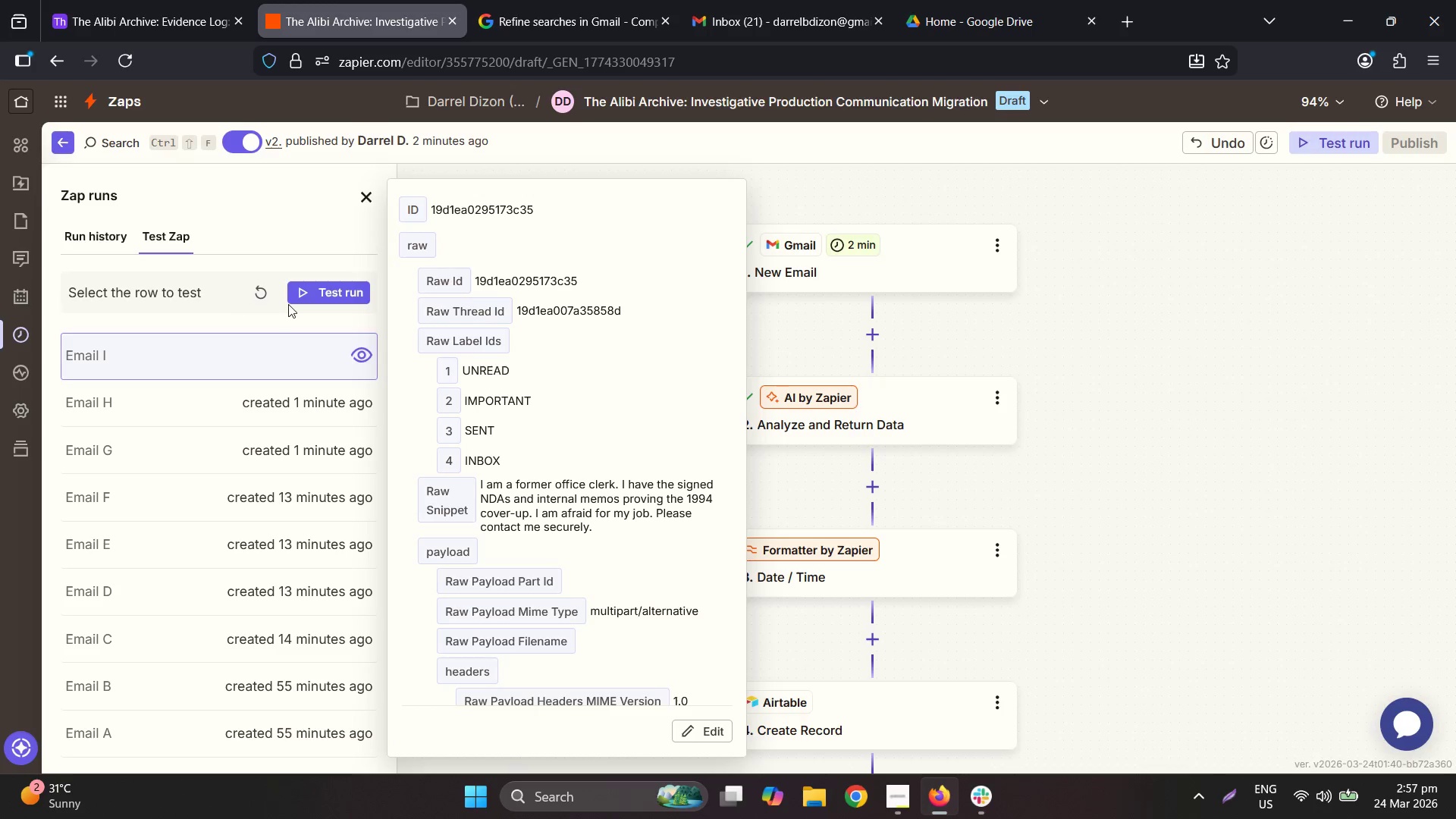 
left_click([736, 0])
 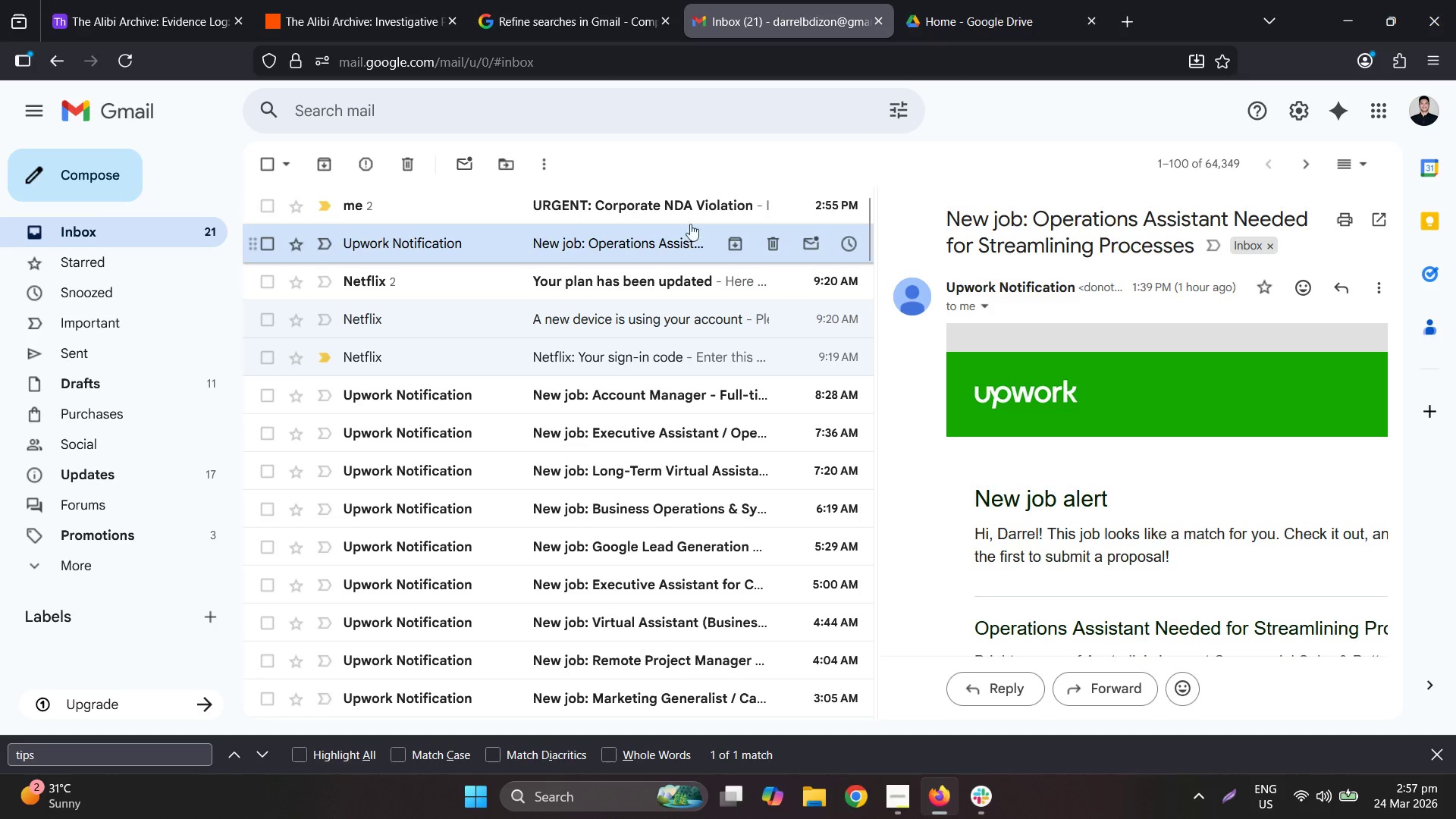 
left_click([657, 212])
 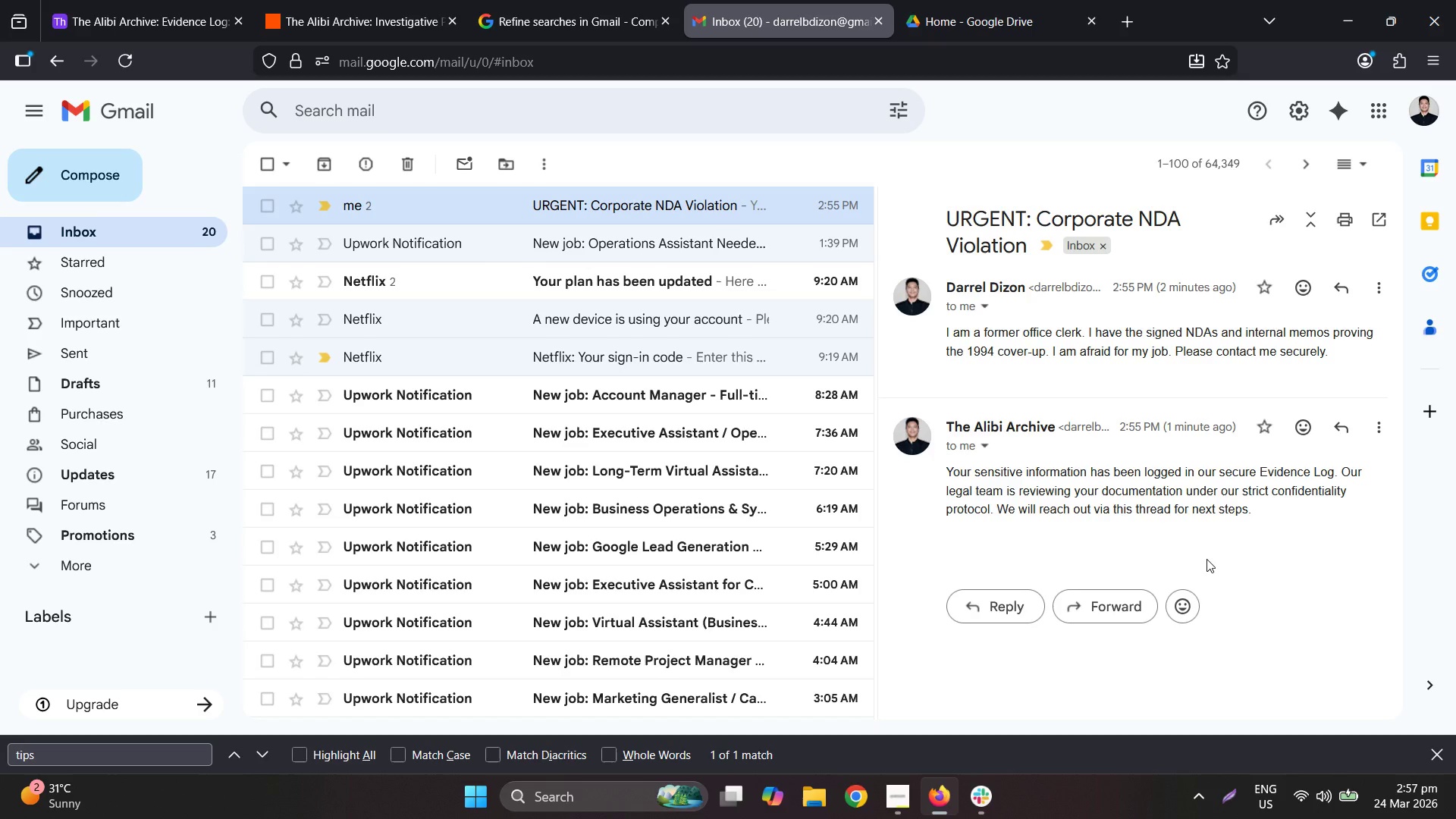 
wait(5.7)
 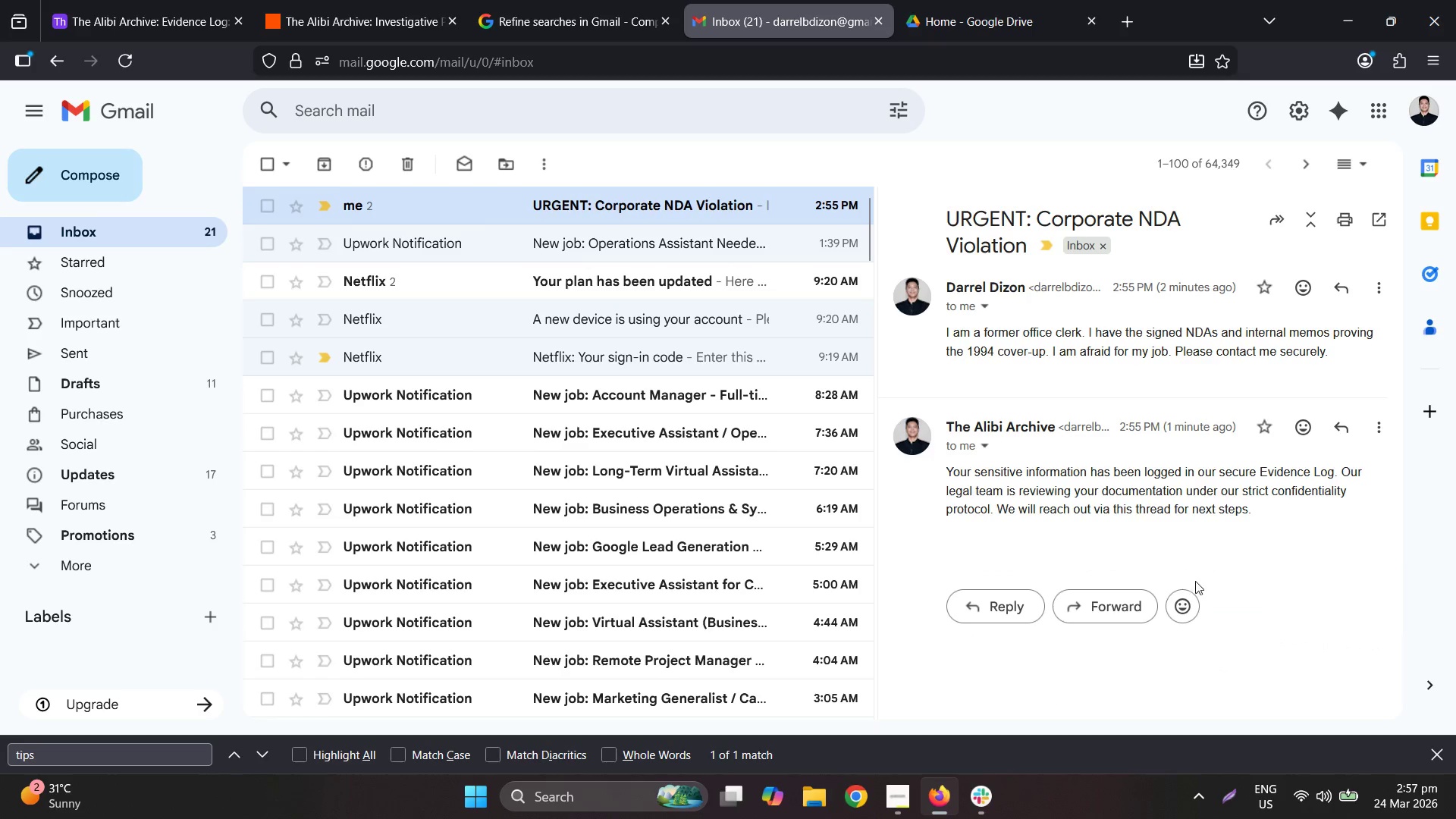 
left_click([202, 0])
 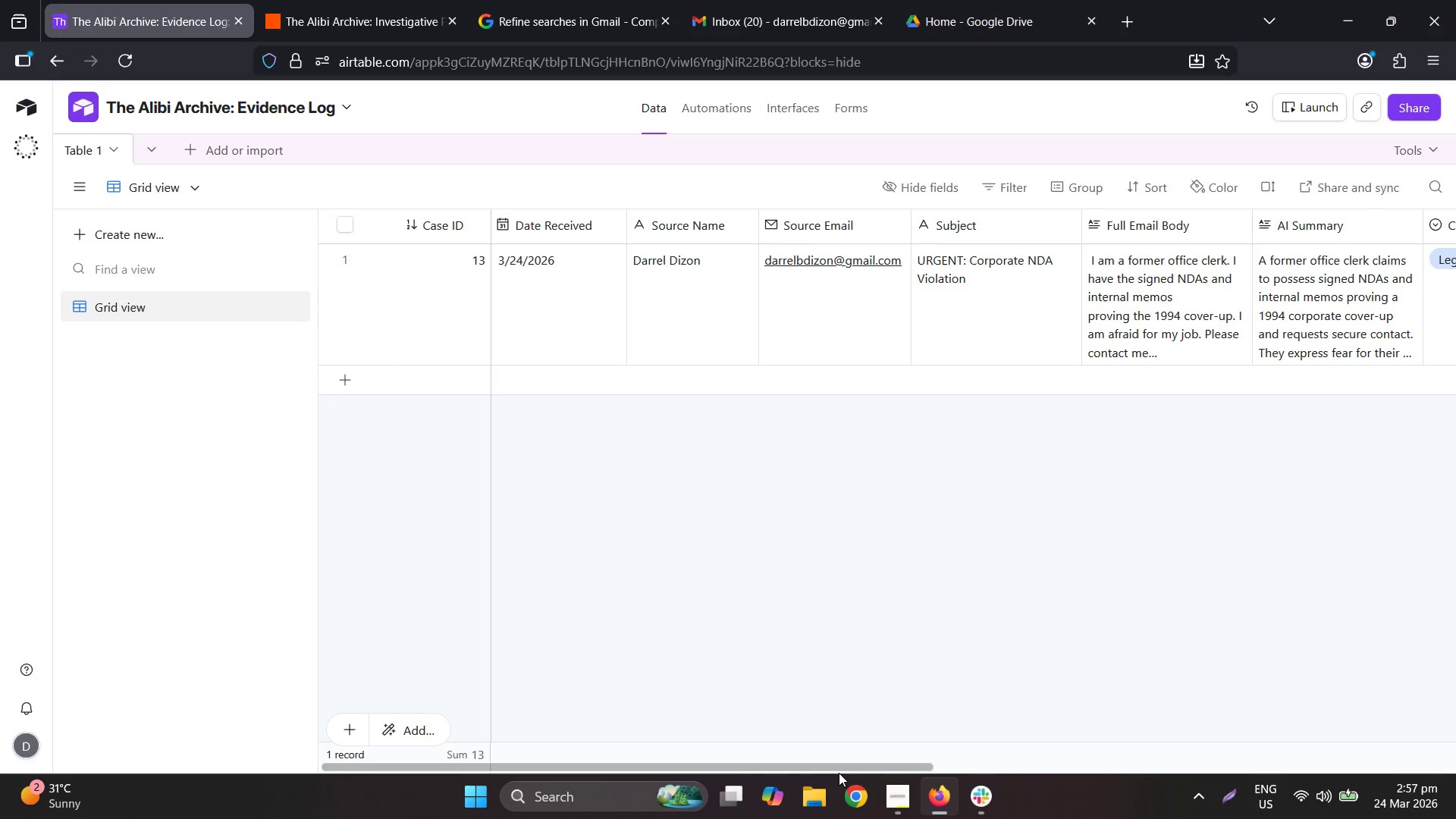 
left_click_drag(start_coordinate=[829, 767], to_coordinate=[752, 758])
 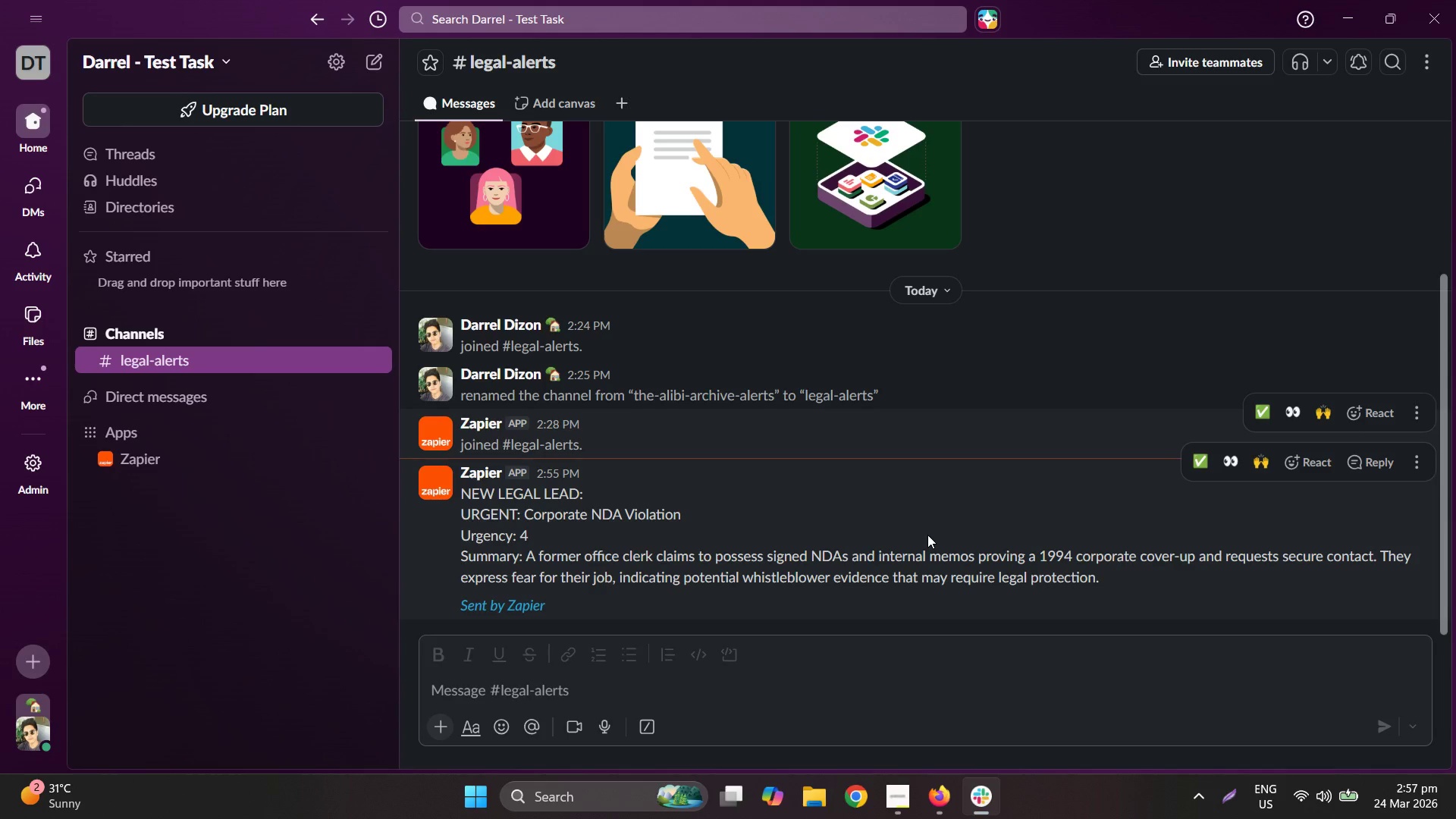 
wait(21.88)
 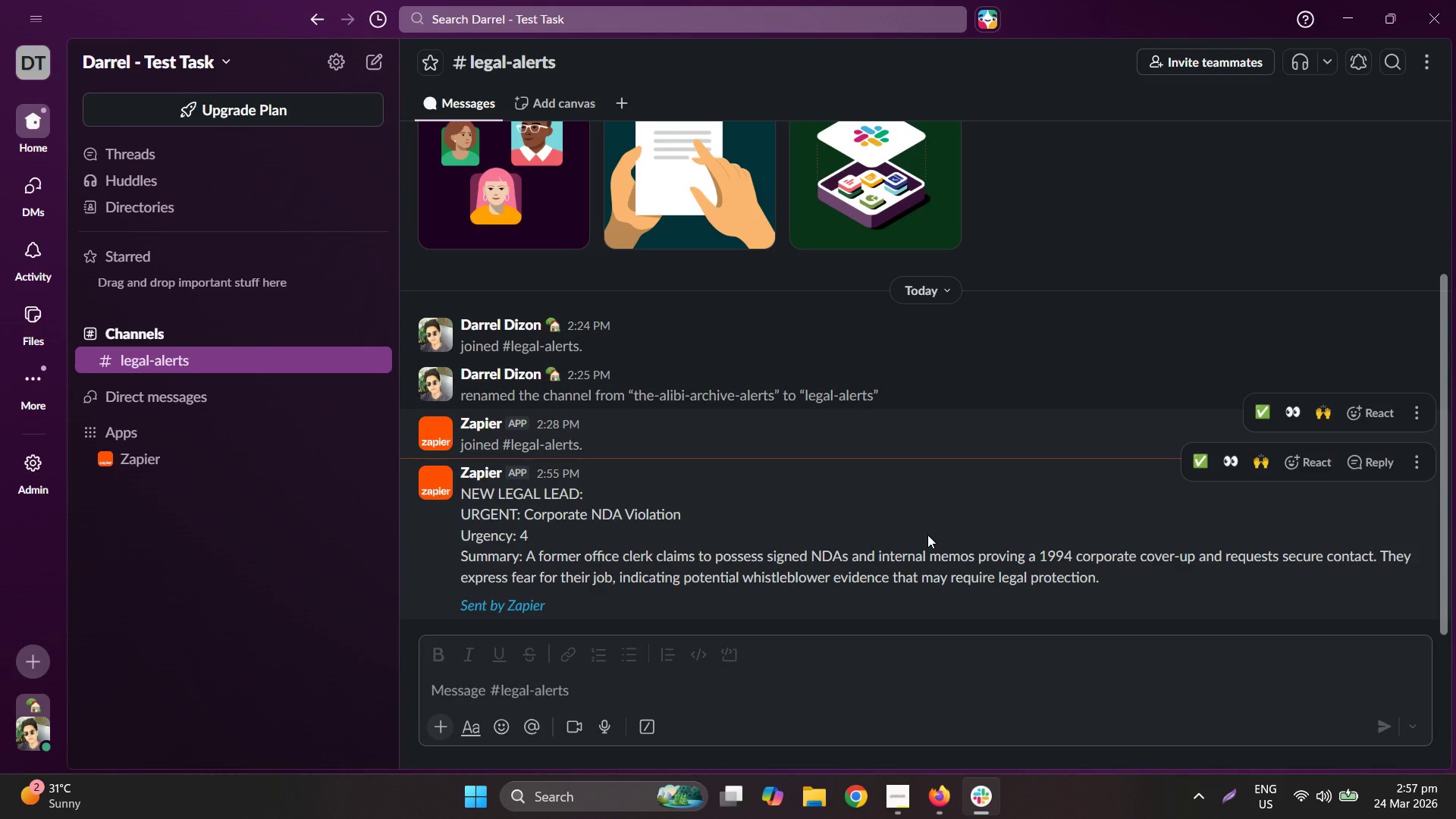 
left_click([990, 816])
 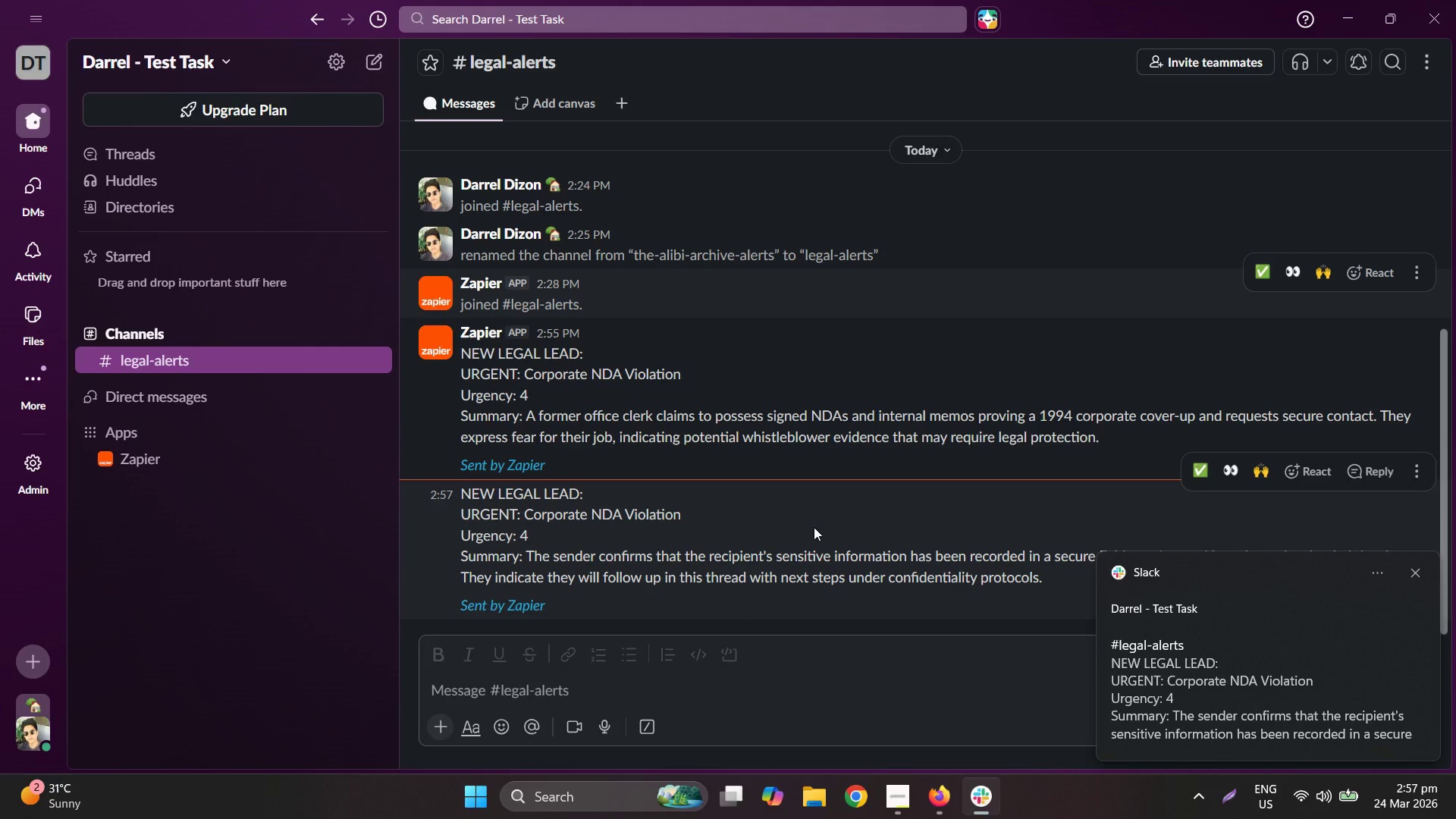 
scroll: coordinate [814, 528], scroll_direction: down, amount: 1.0
 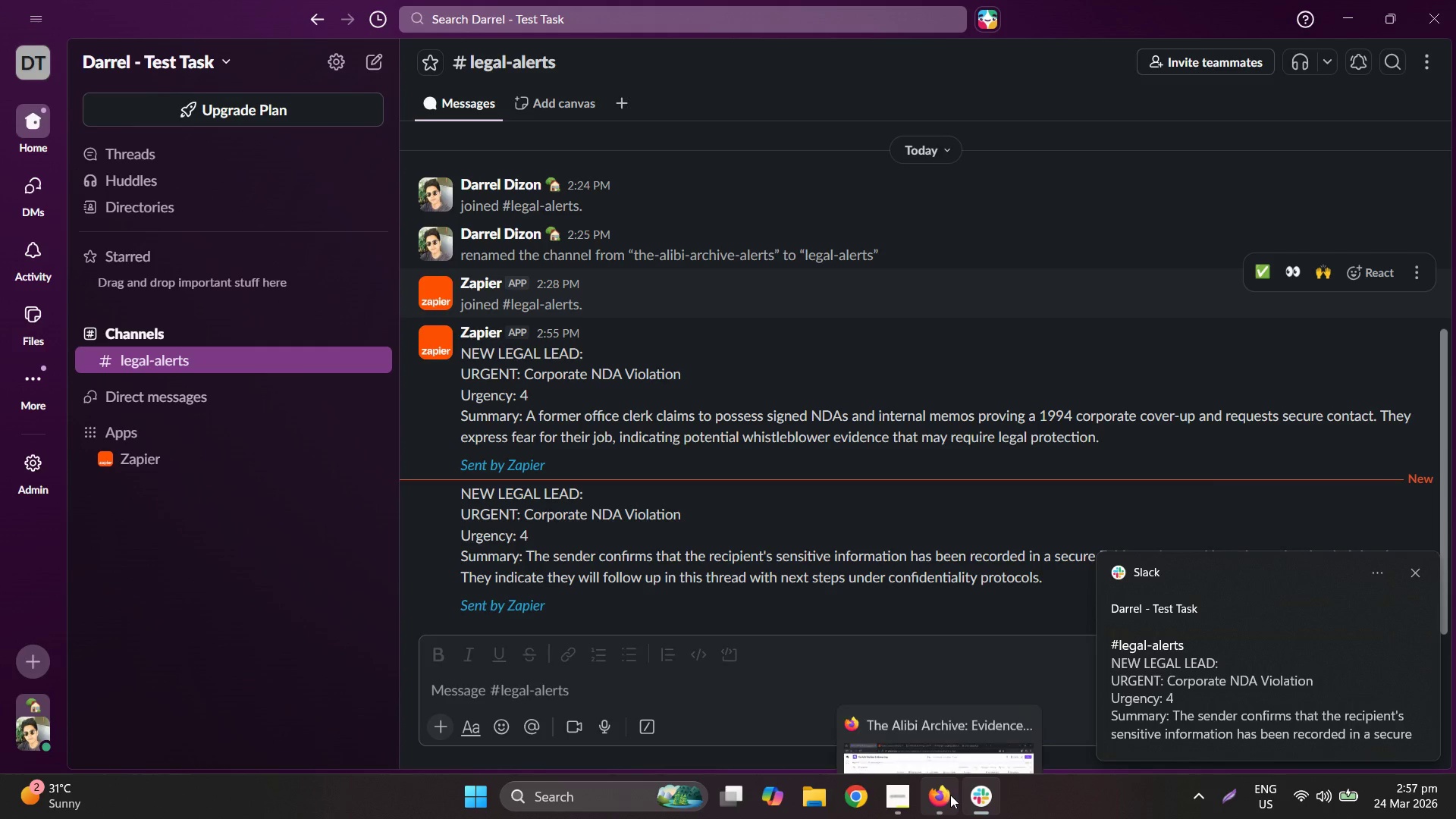 
mouse_move([973, 767])
 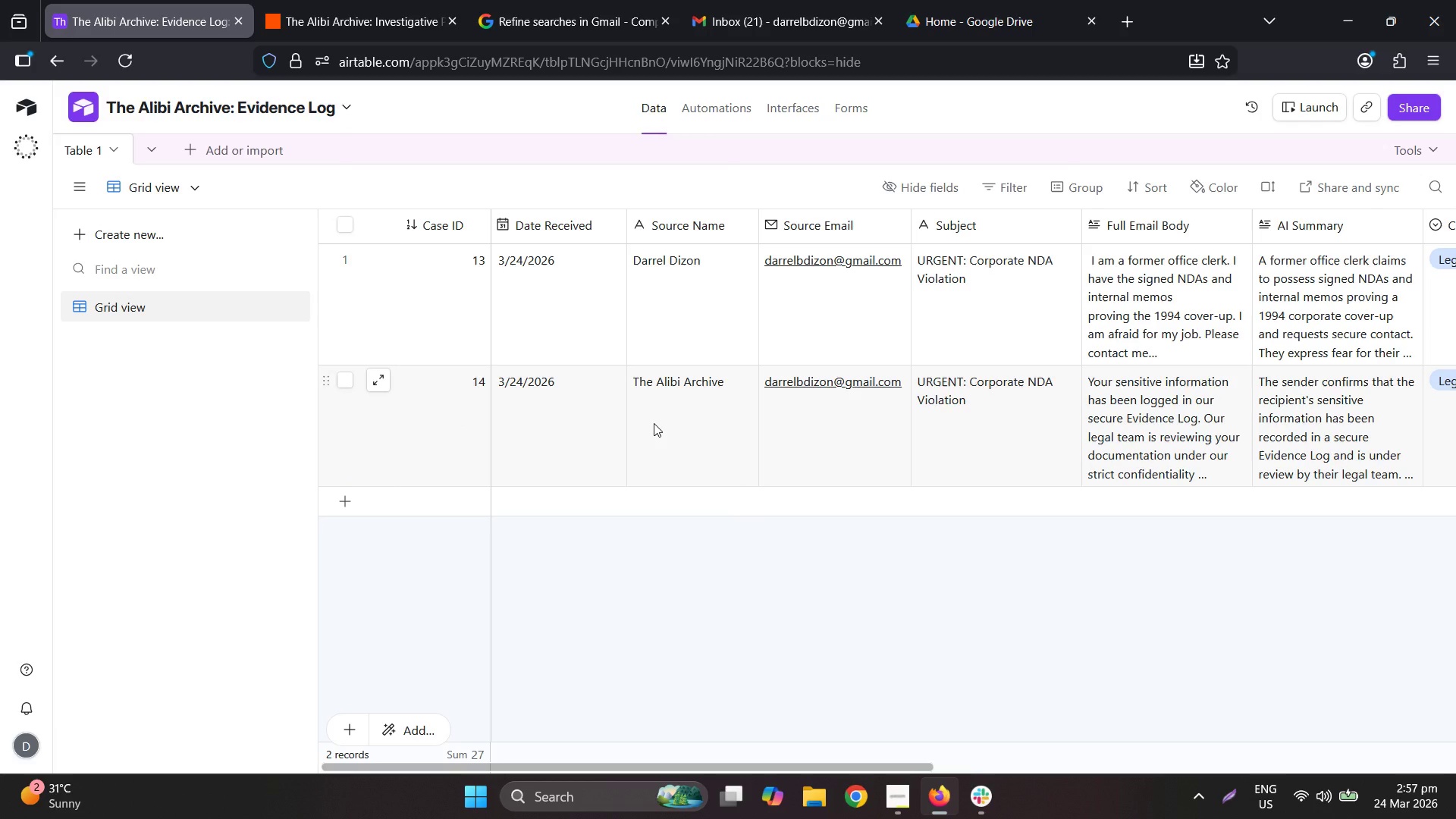 
wait(6.36)
 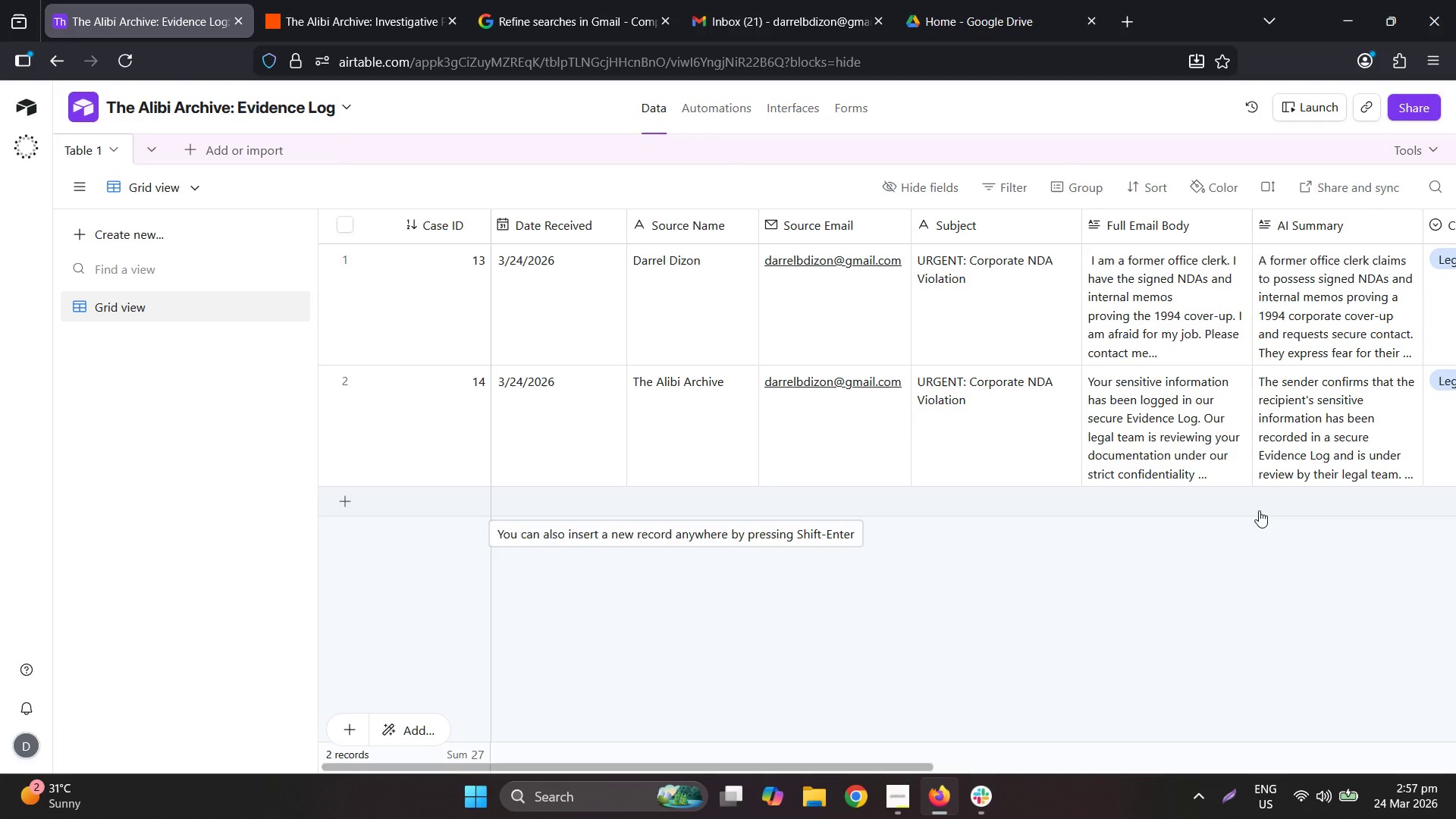 
left_click([339, 233])
 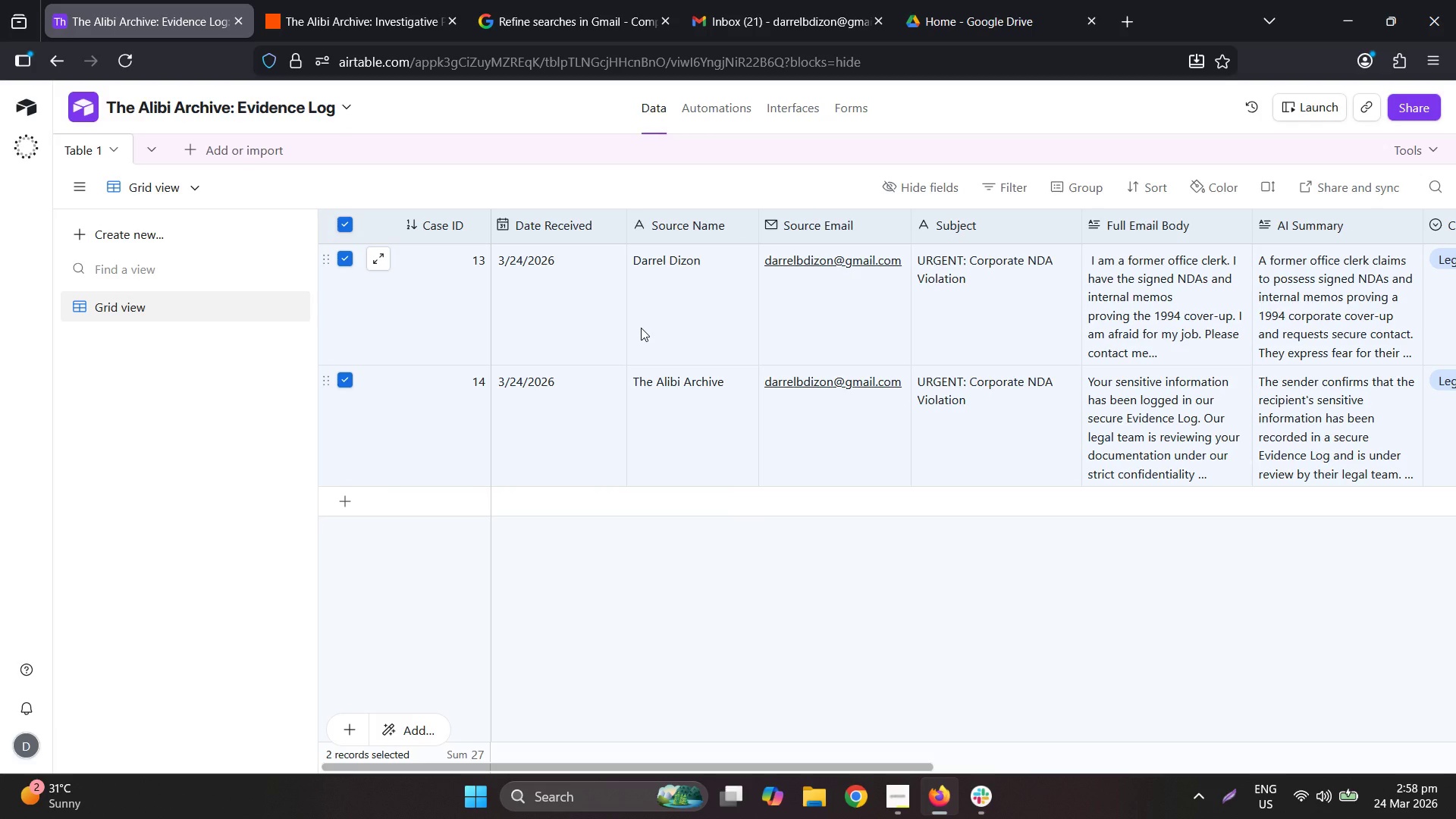 
right_click([641, 331])
 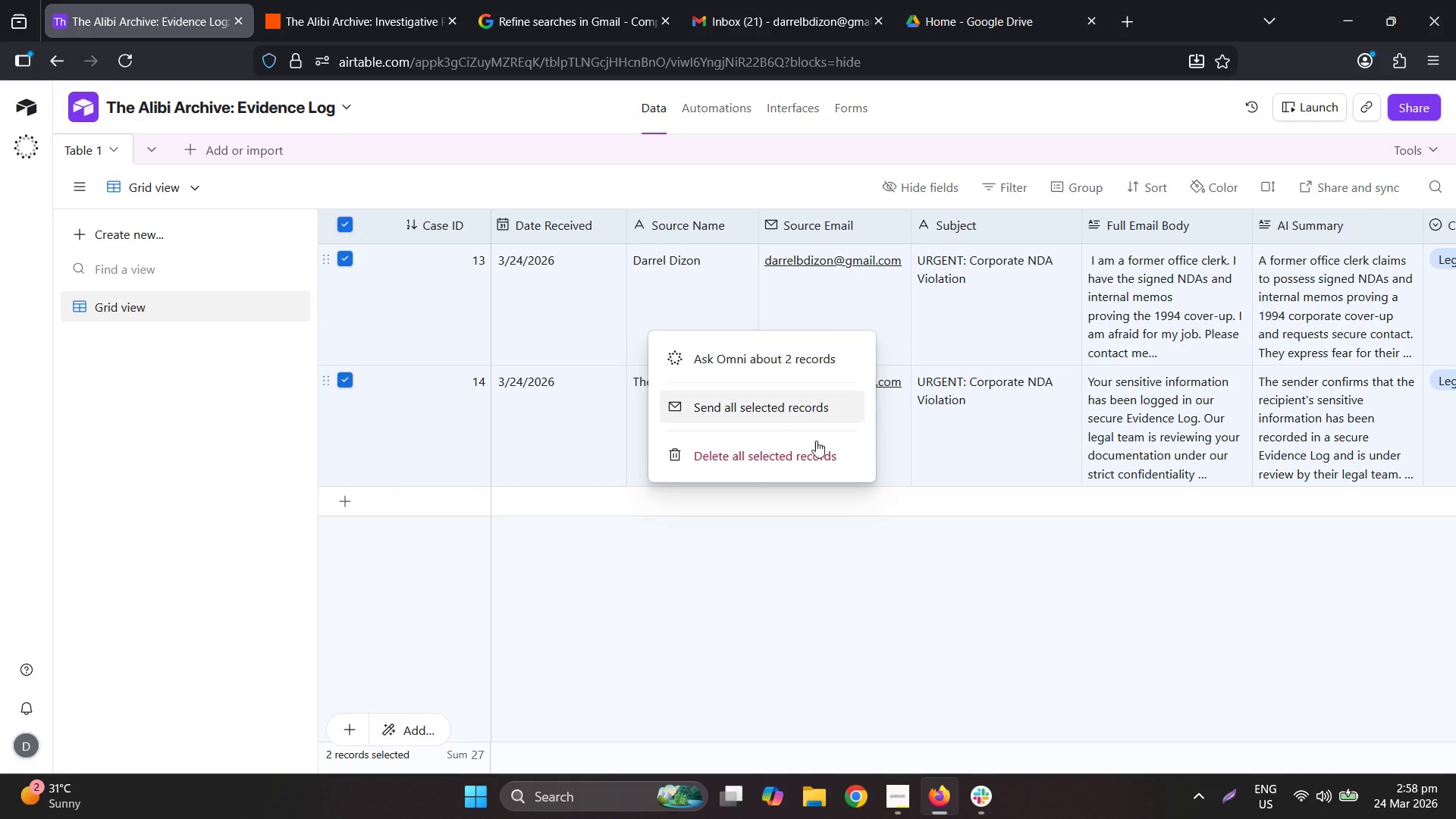 
left_click([816, 444])
 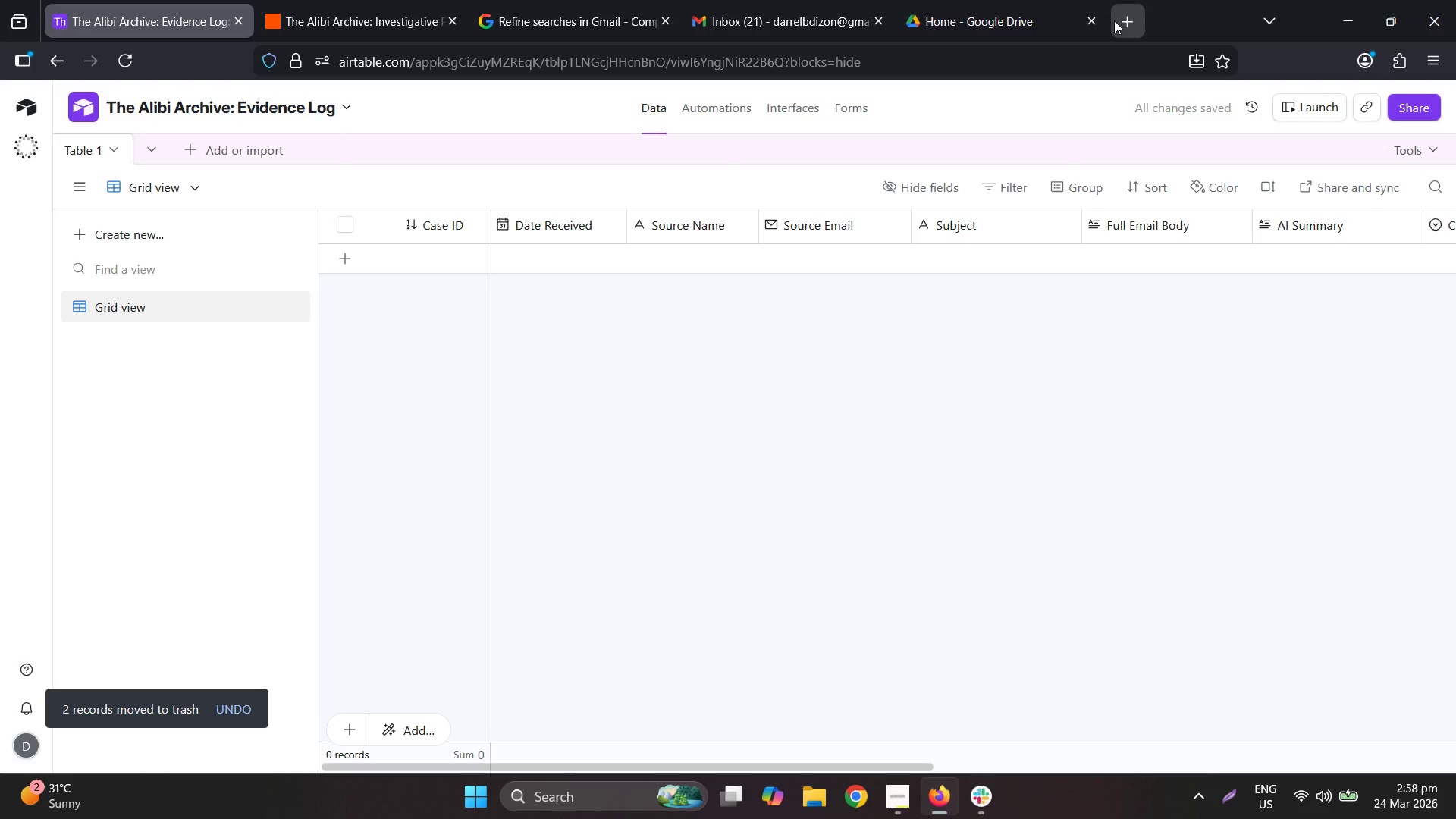 
wait(6.8)
 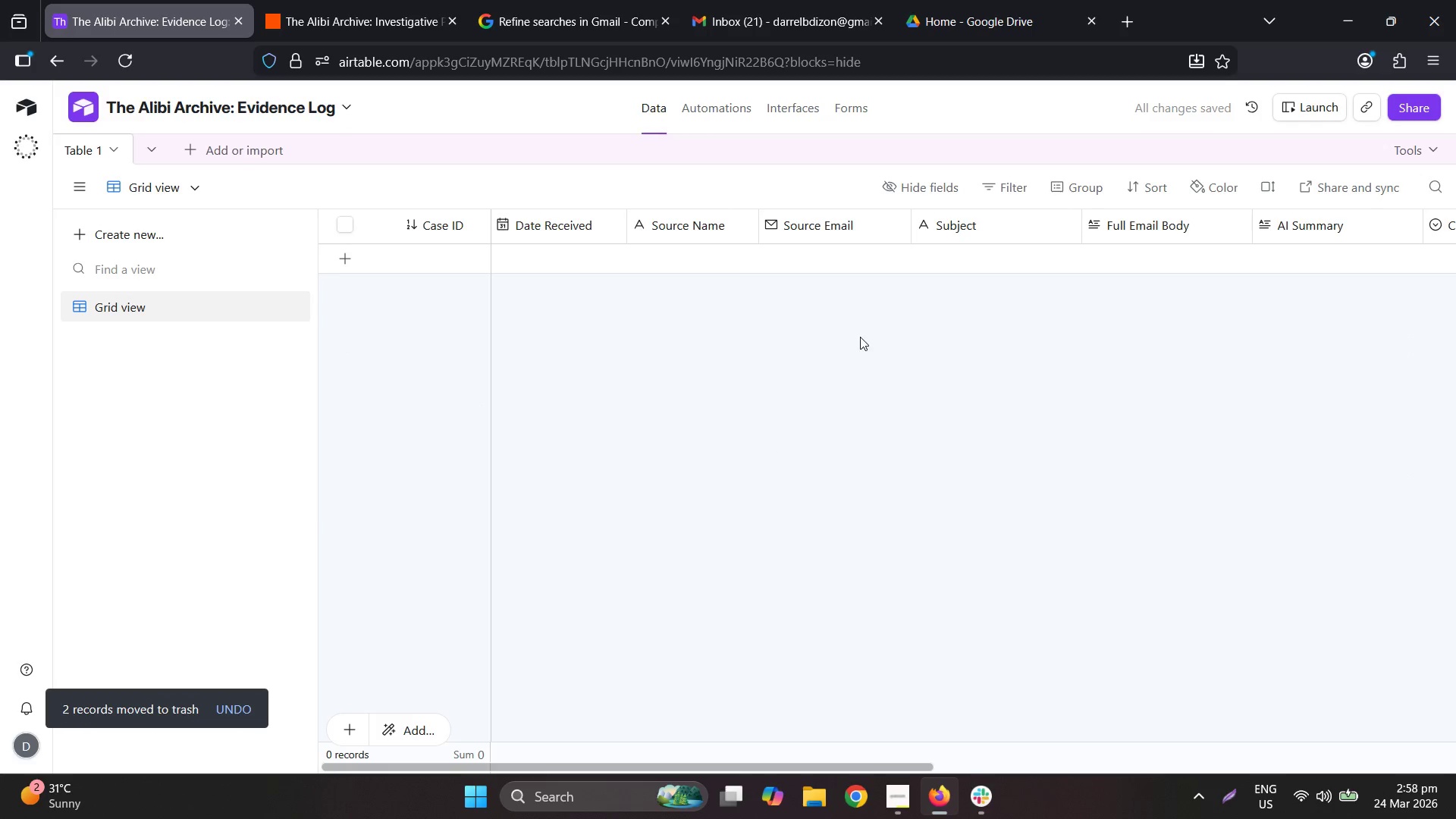 
double_click([447, 0])
 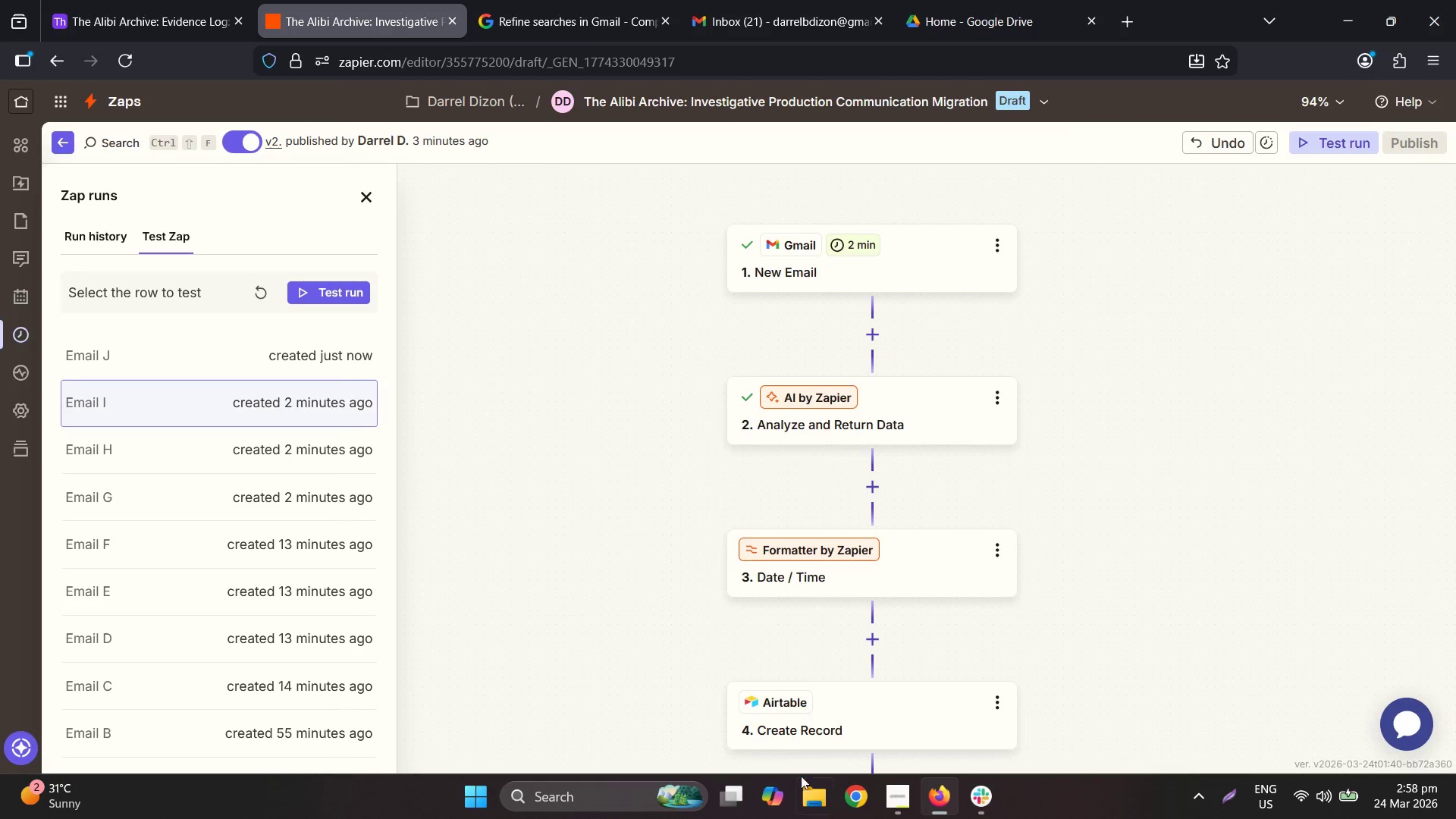 
left_click([974, 803])
 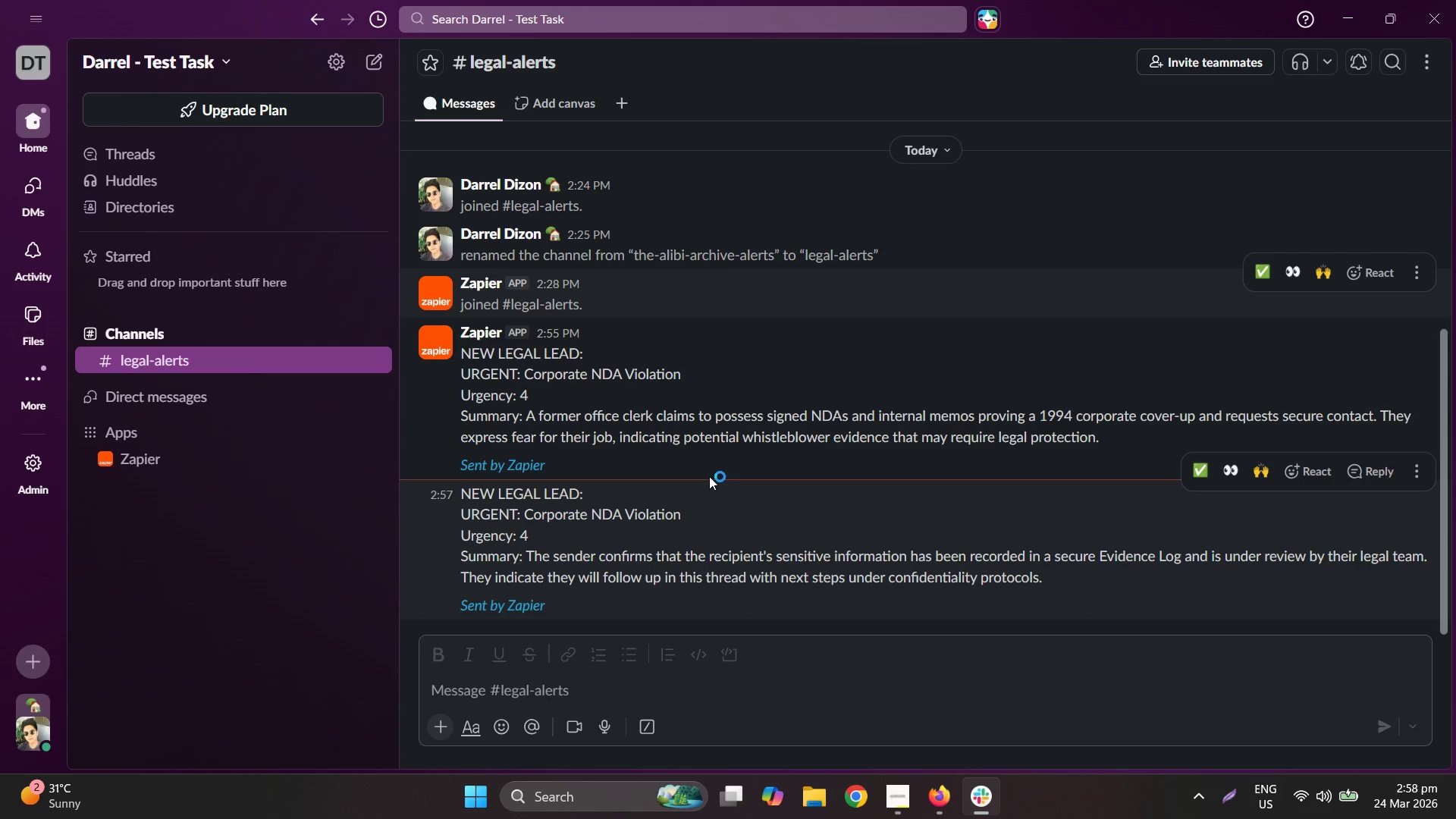 
key(Control+A)
 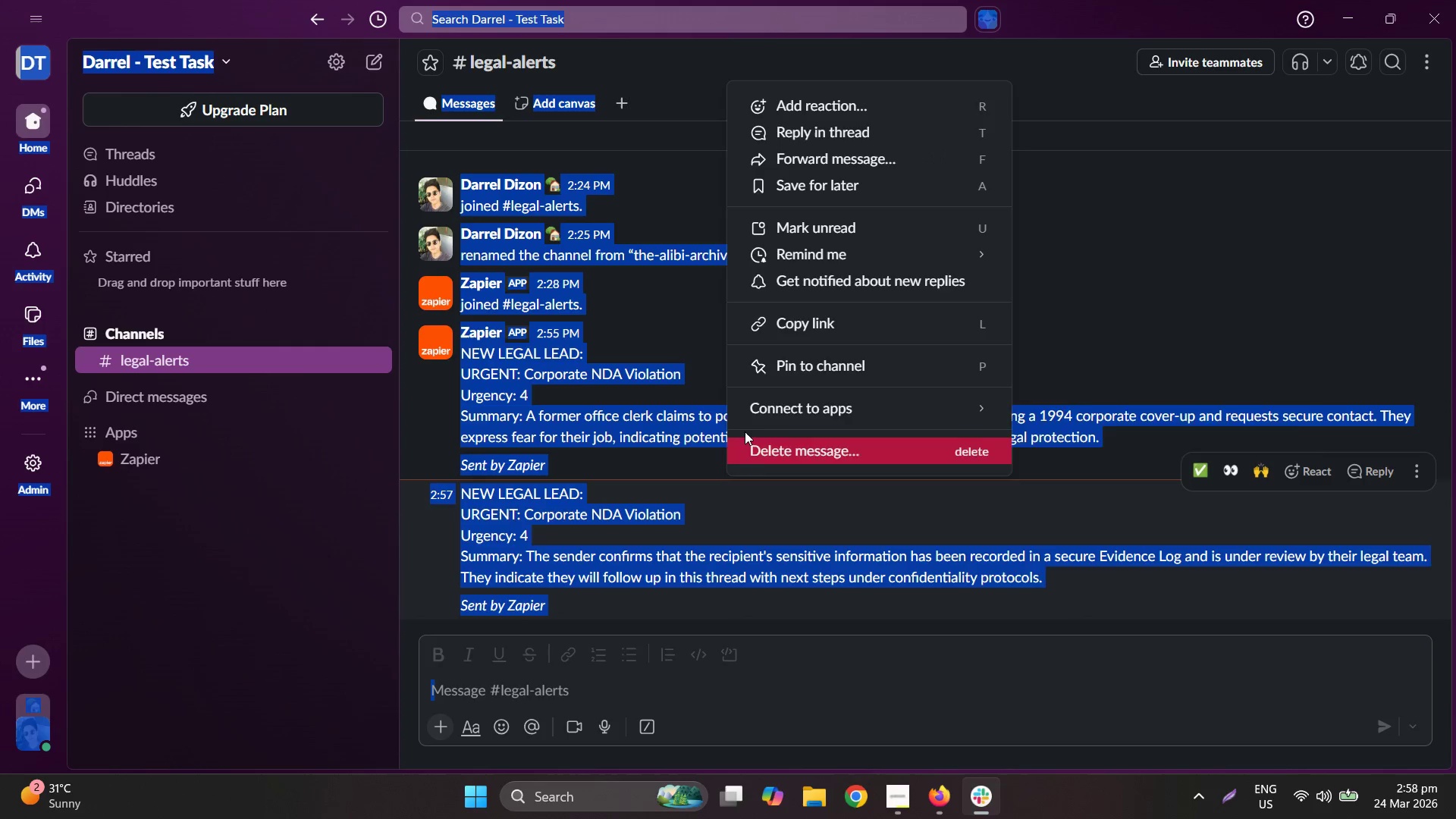 
left_click([794, 462])
 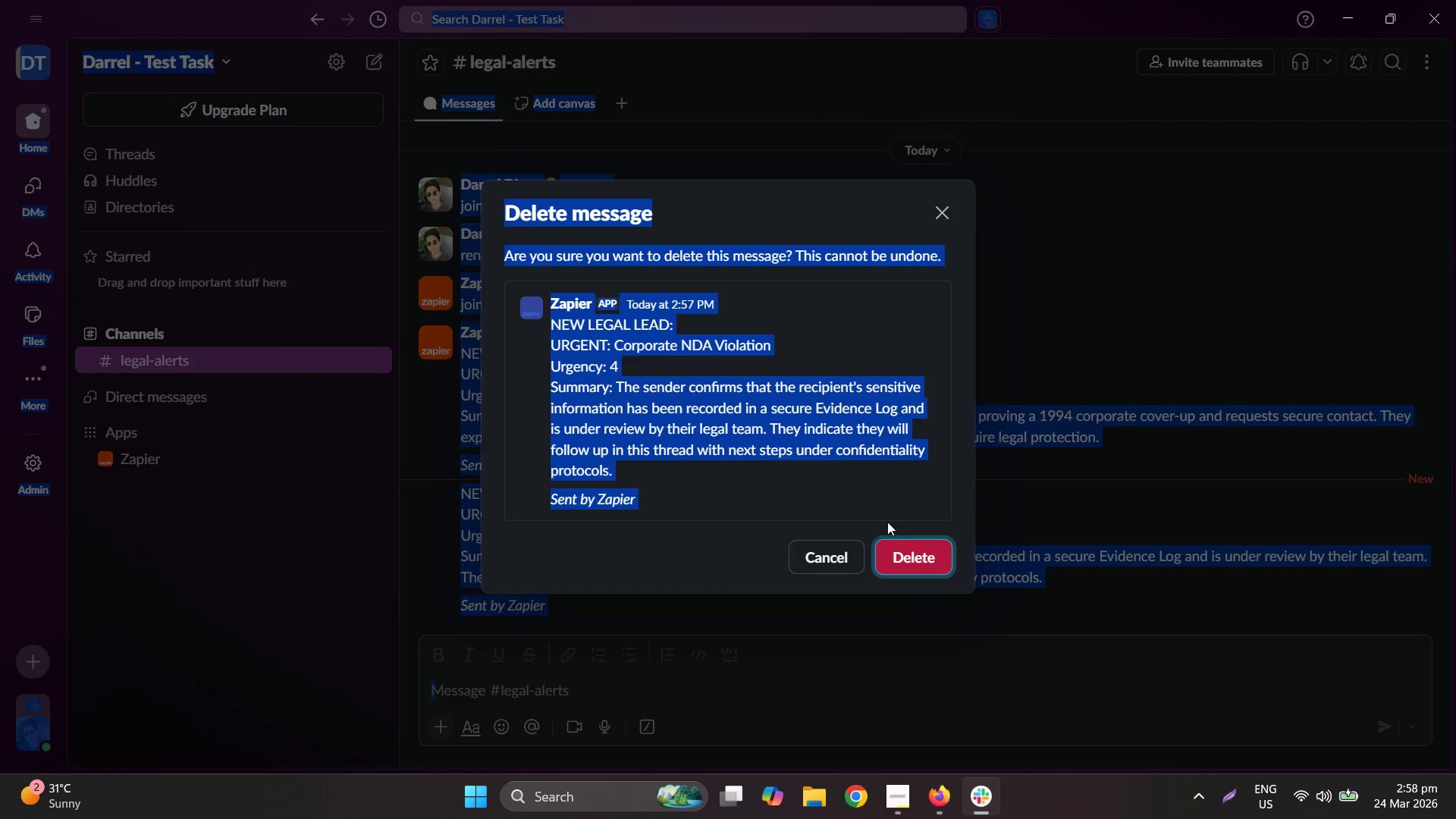 
left_click([929, 566])
 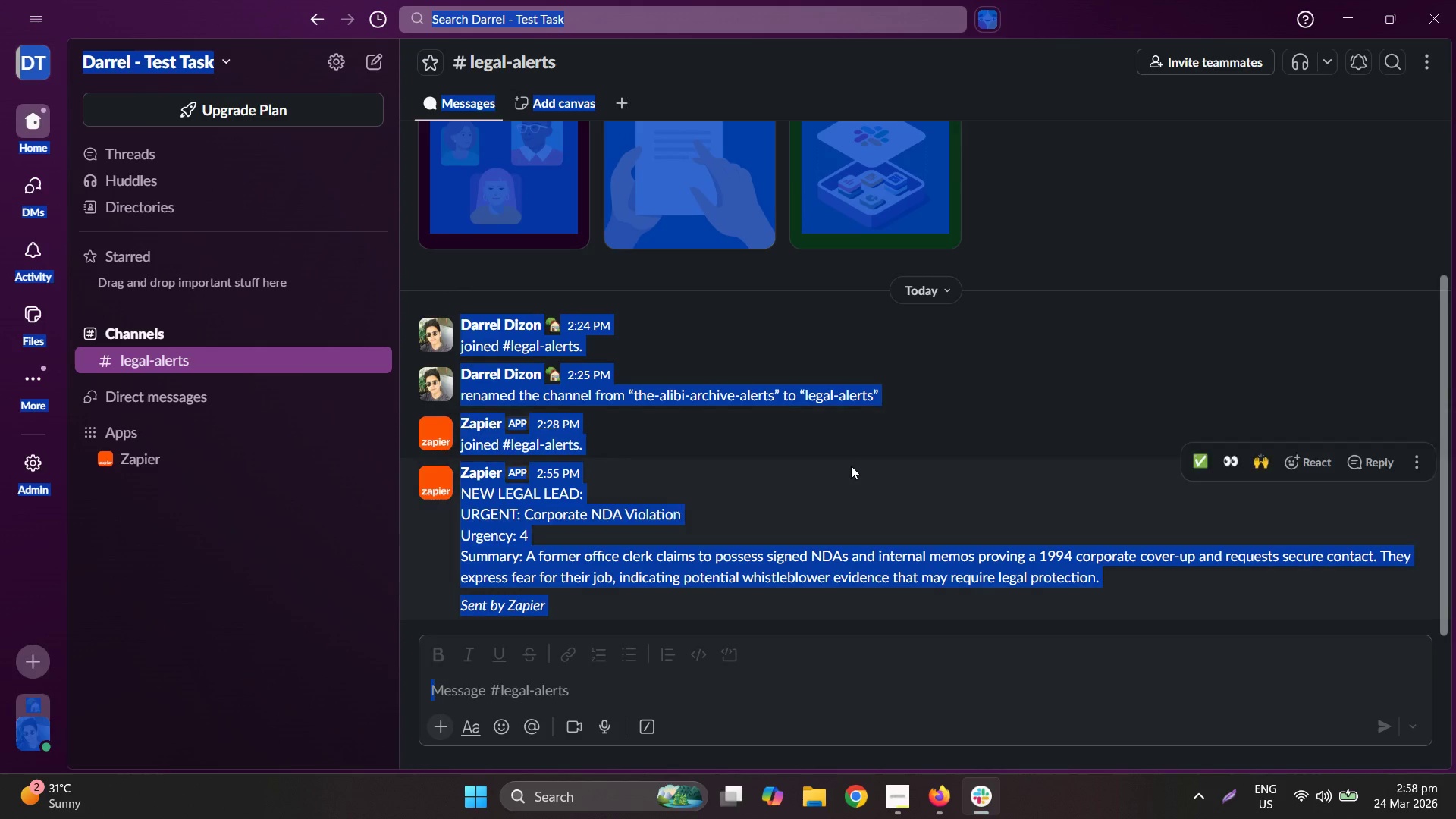 
right_click([1009, 497])
 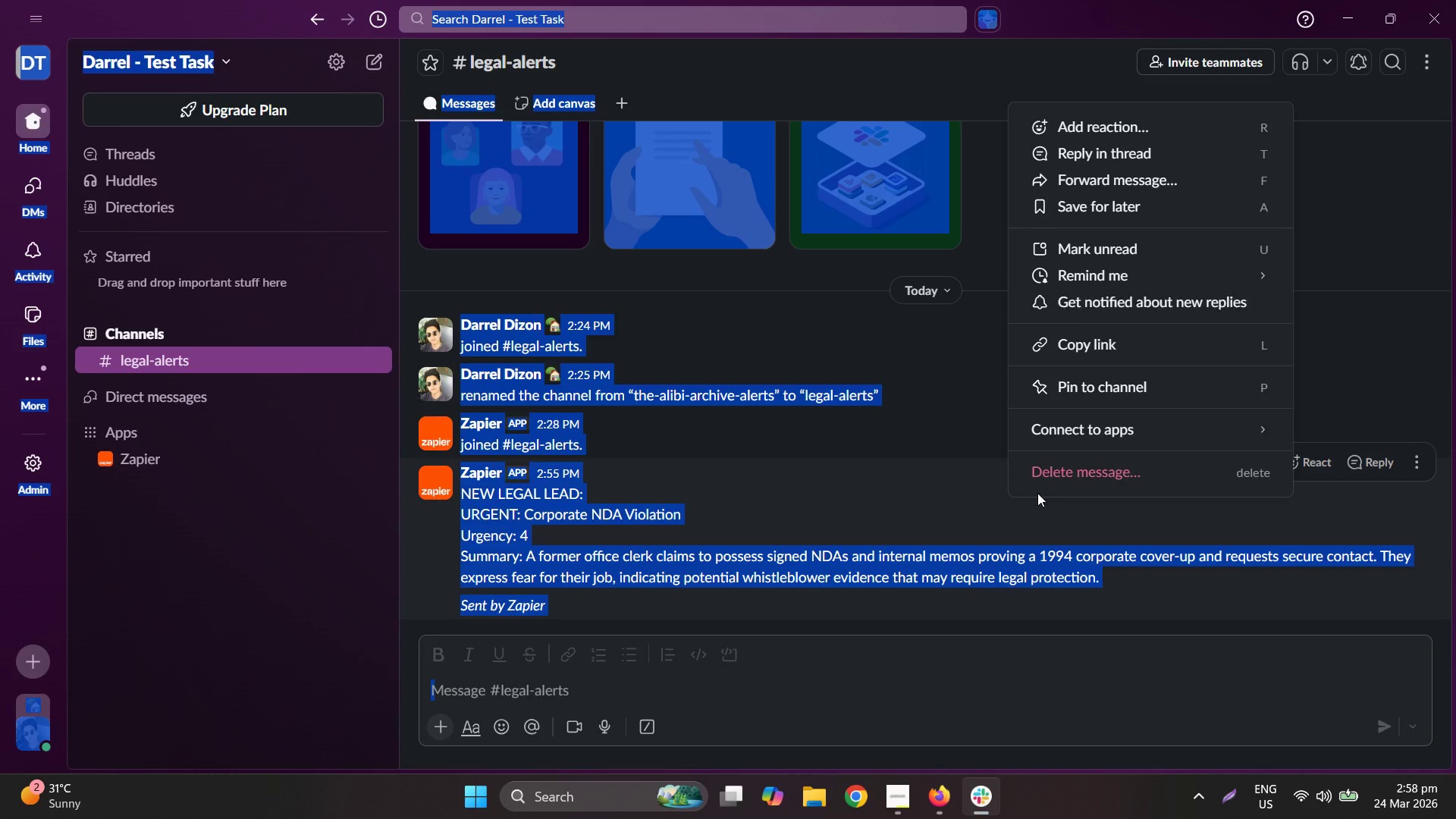 
left_click([1065, 472])
 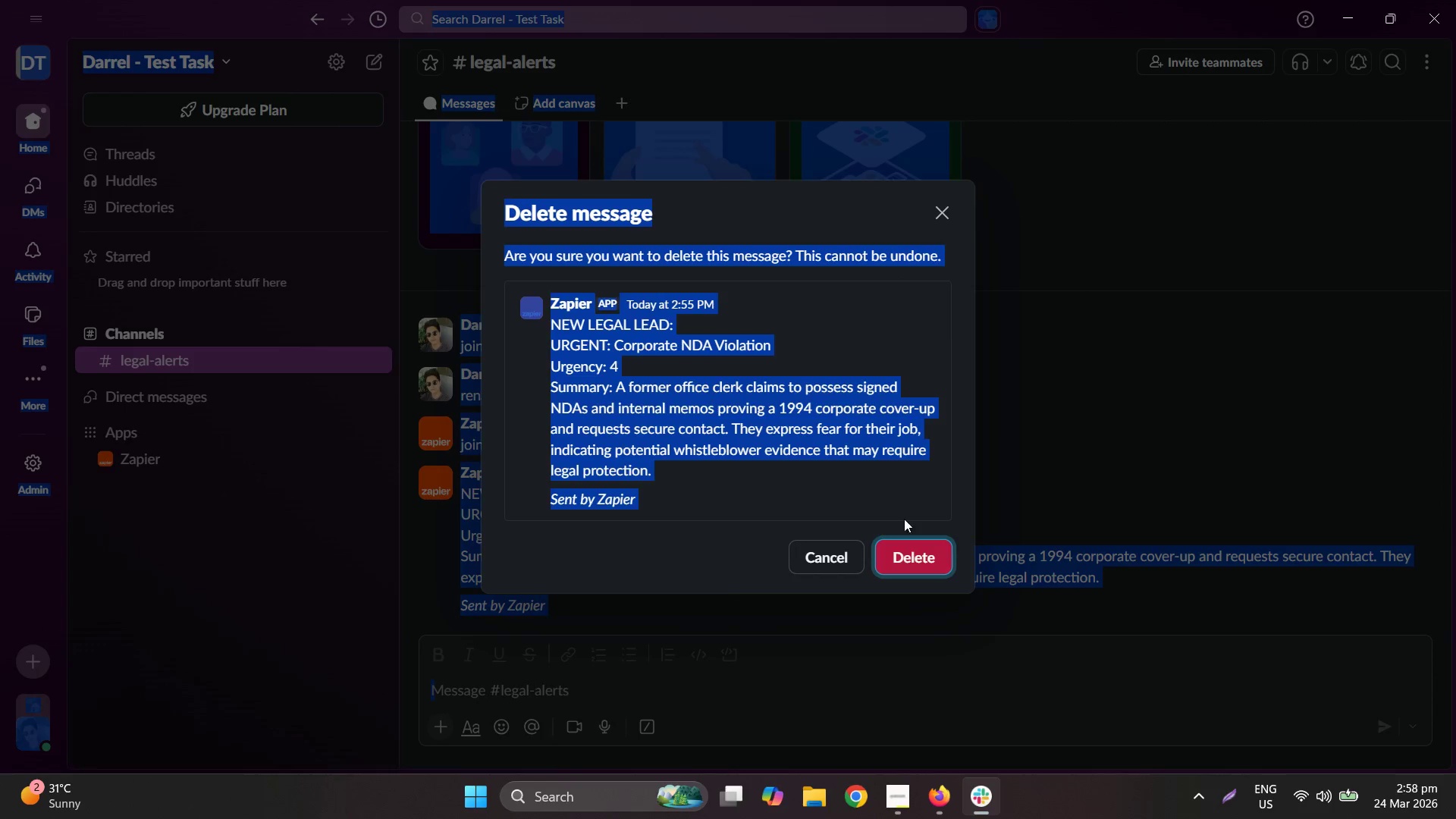 
left_click([911, 551])
 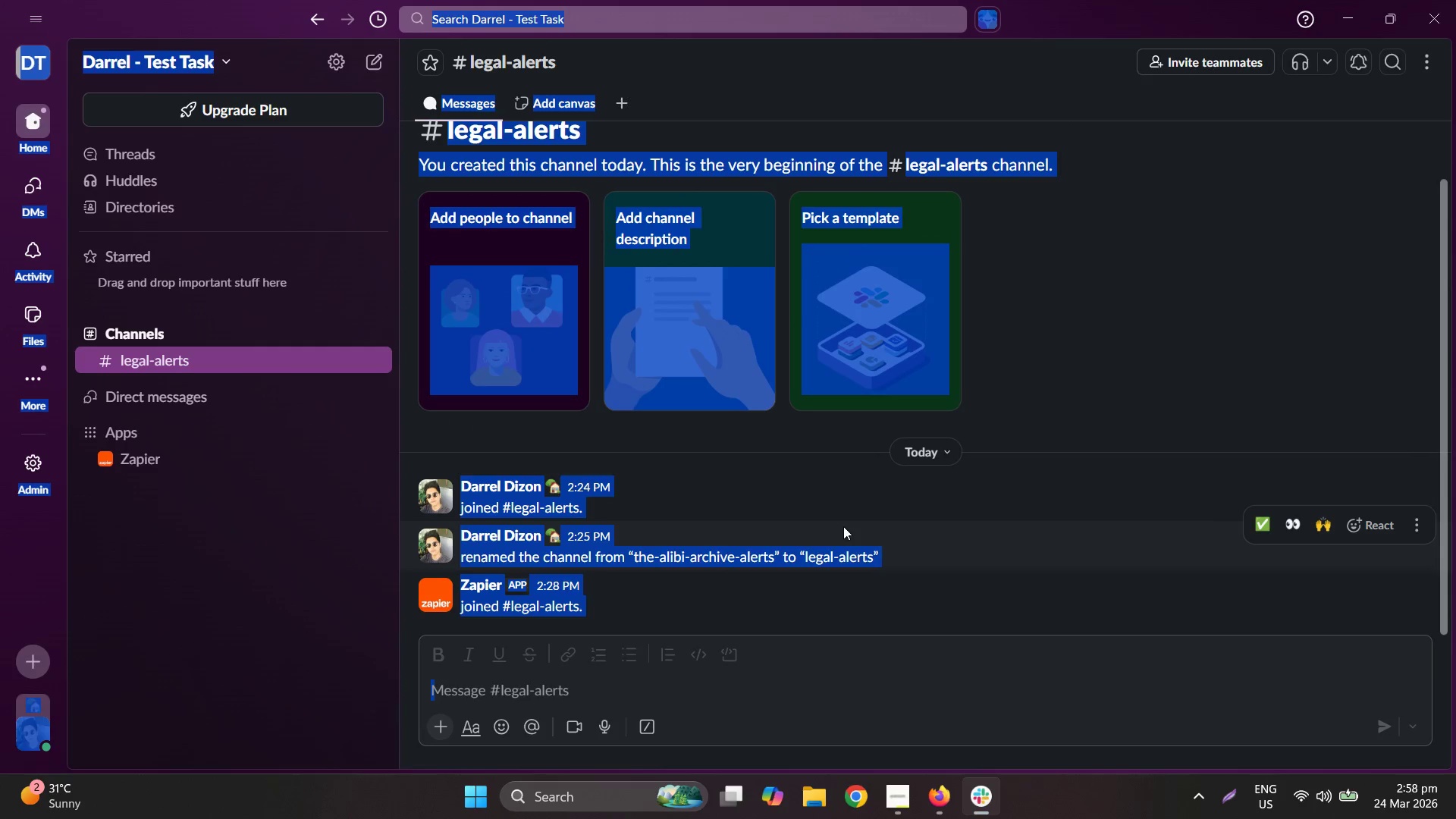 
triple_click([756, 538])
 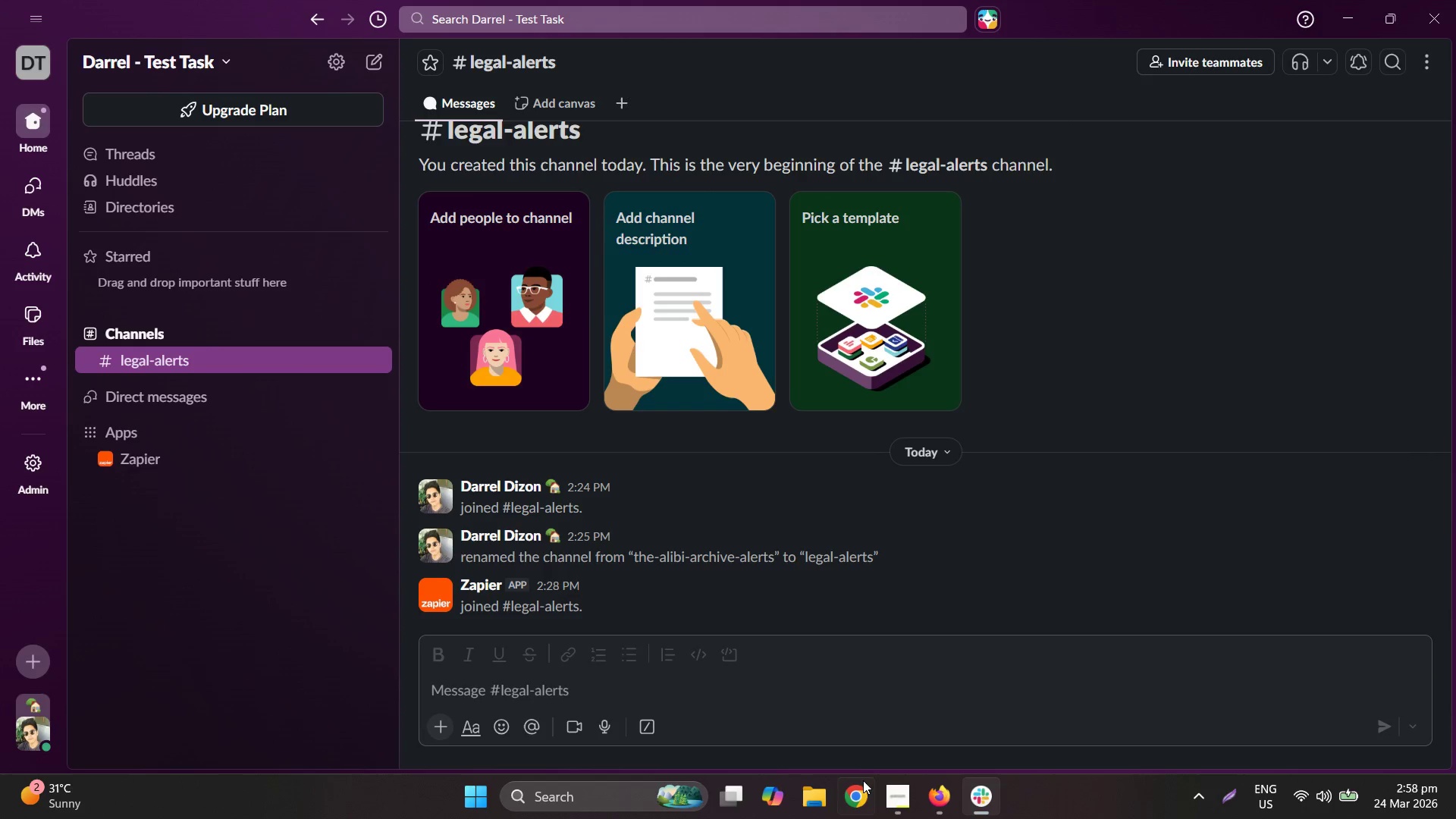 
left_click([928, 792])
 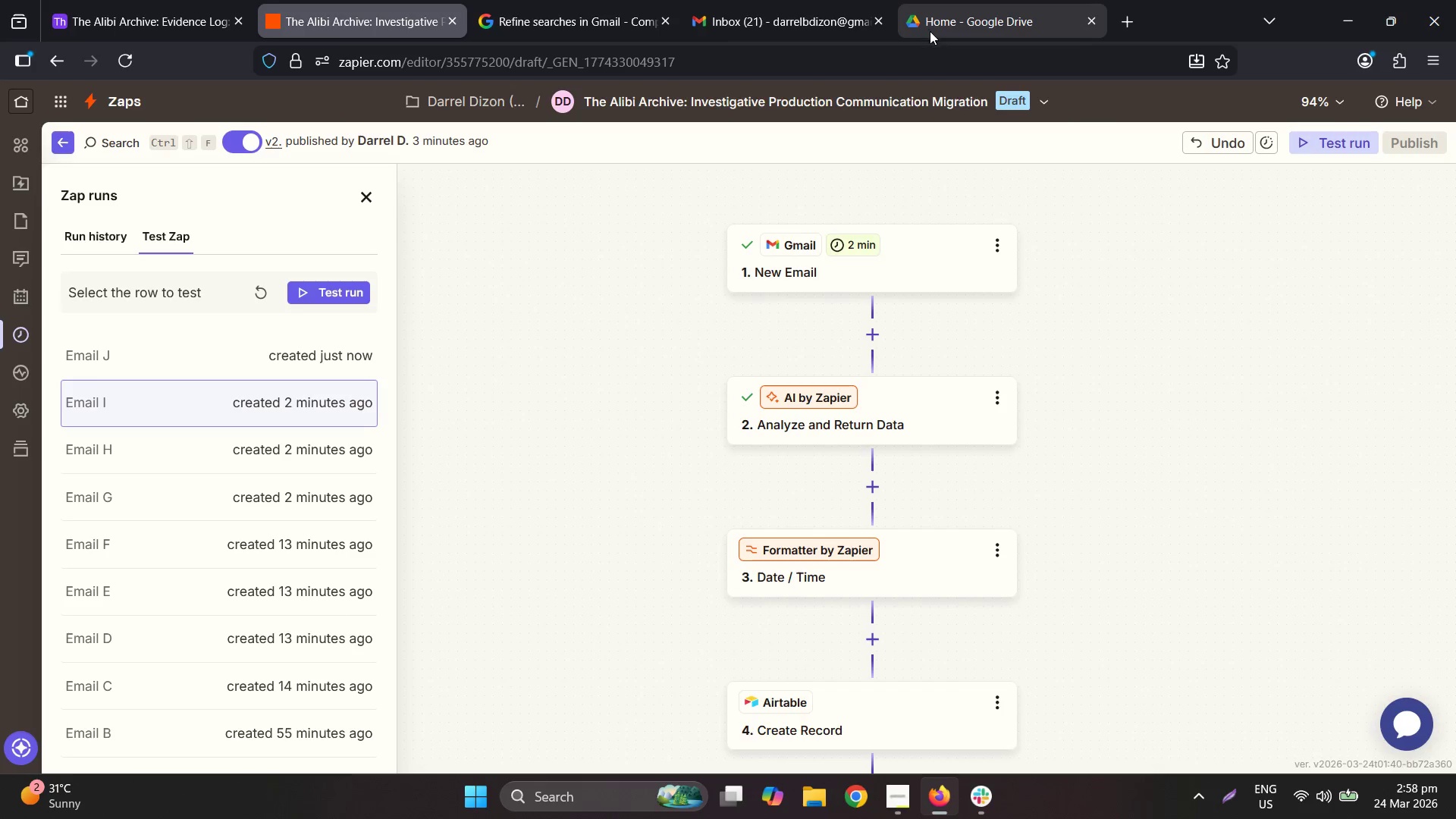 
key(Control+ControlLeft)
 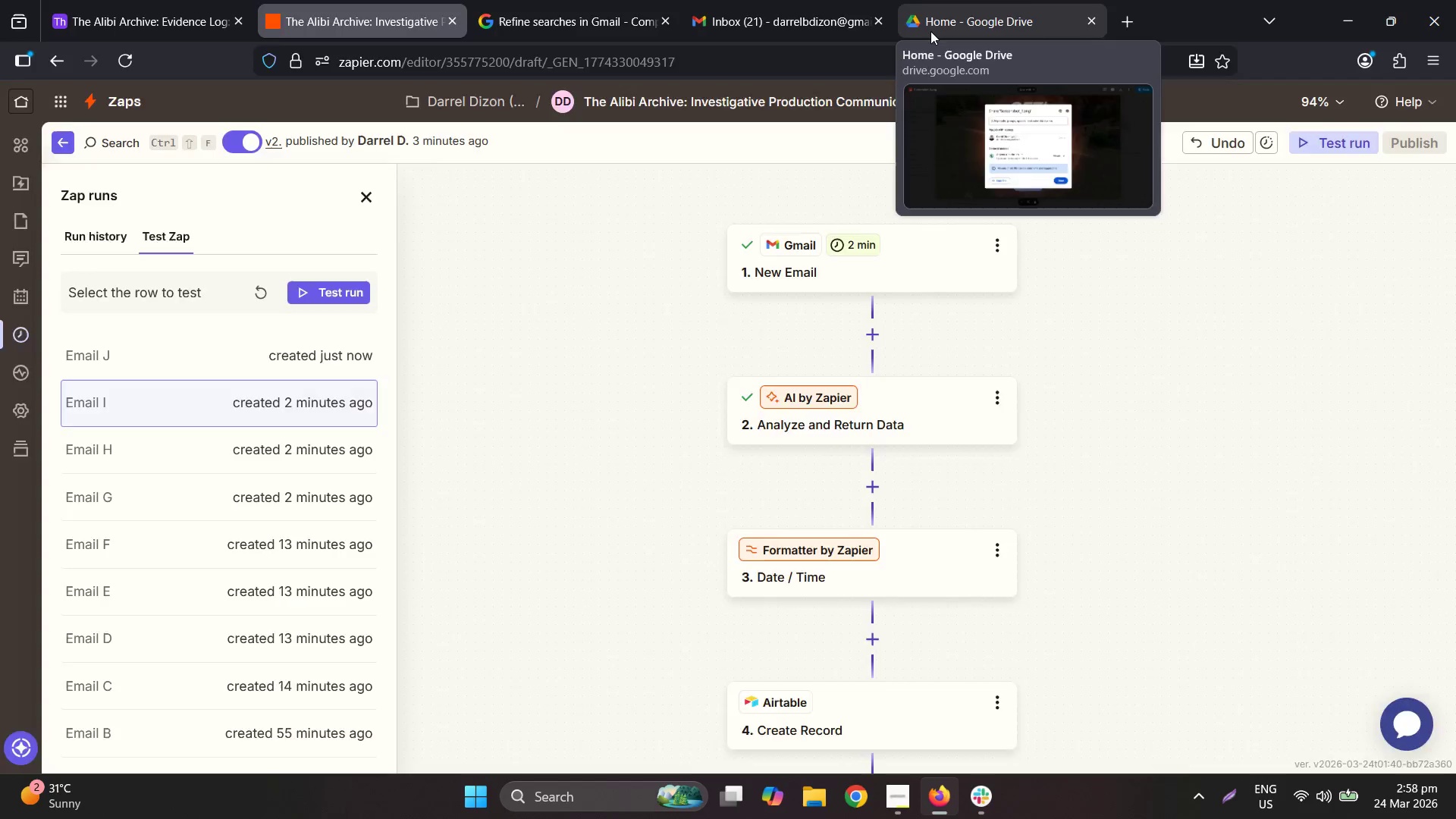 
key(Control+T)
 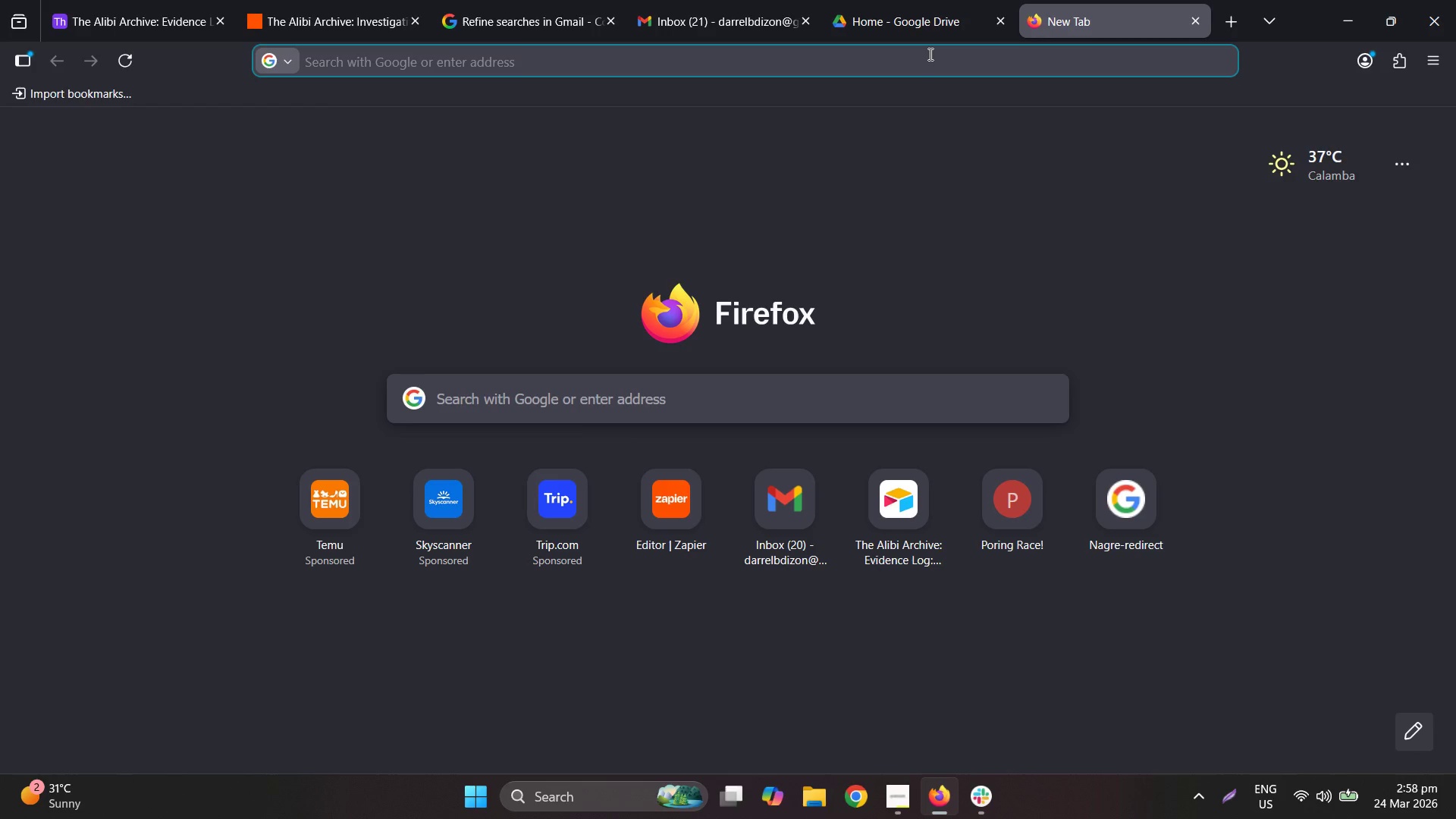 
type(gmail.com)
 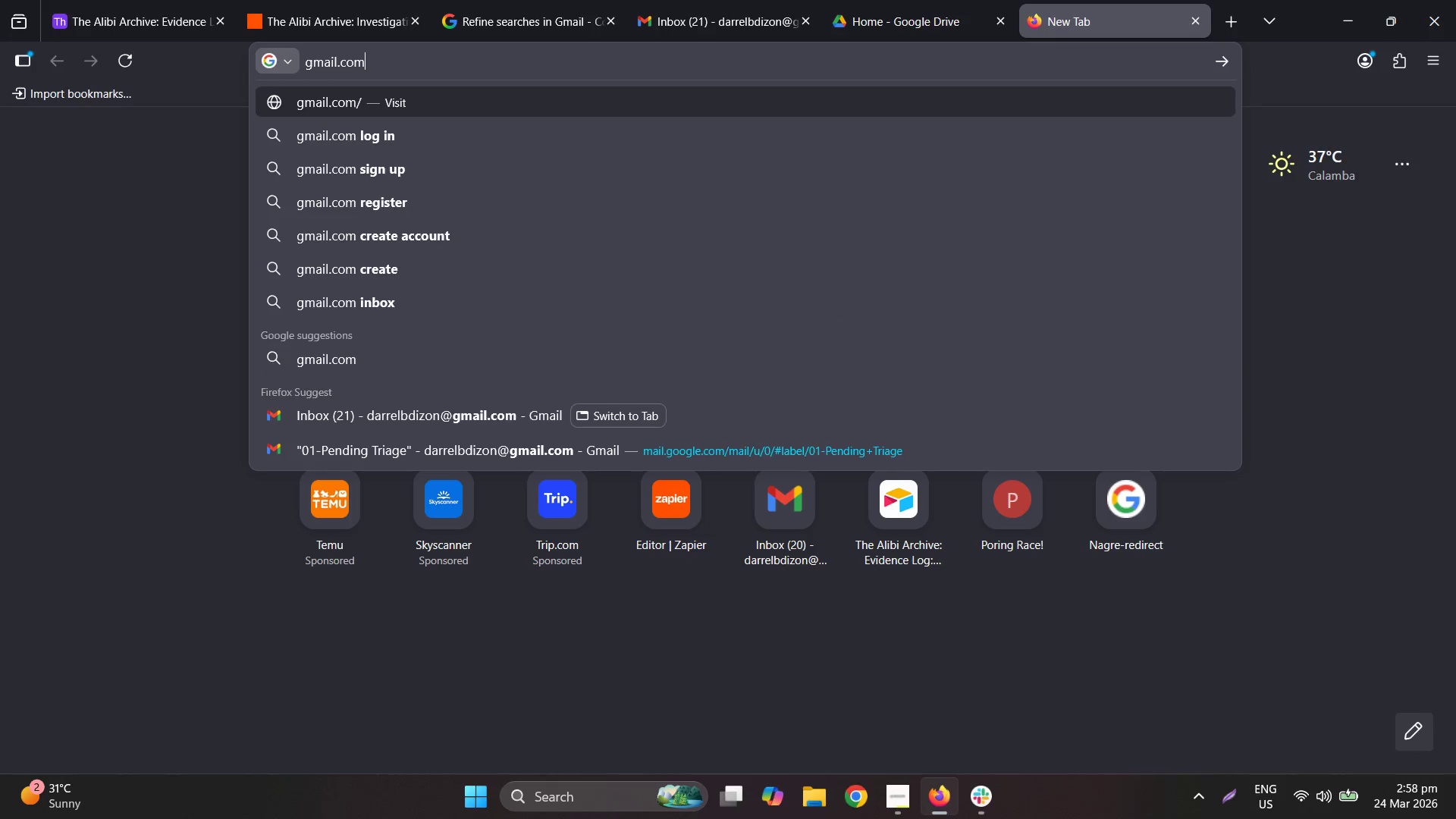 
key(Enter)
 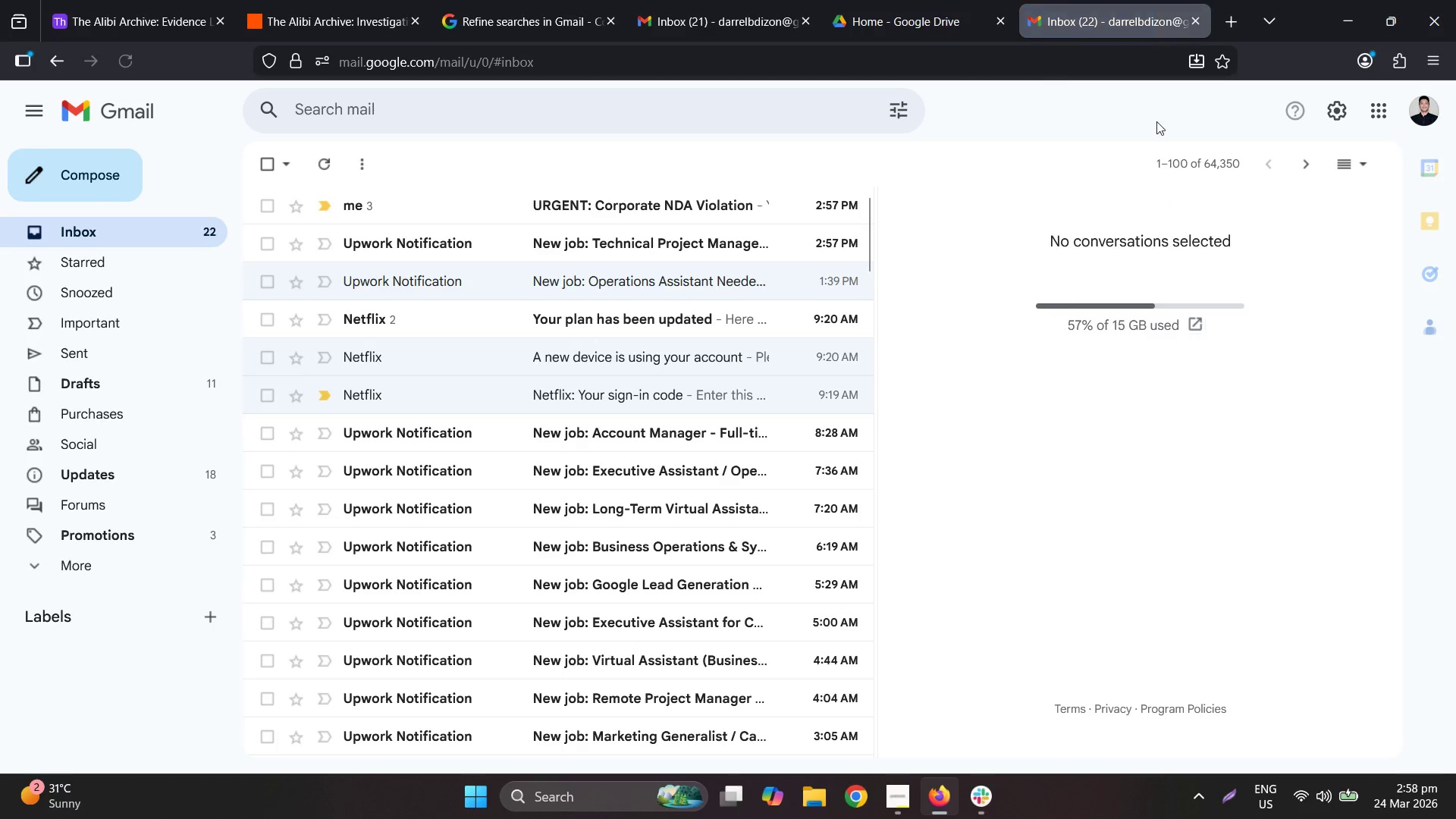 
left_click([1411, 114])
 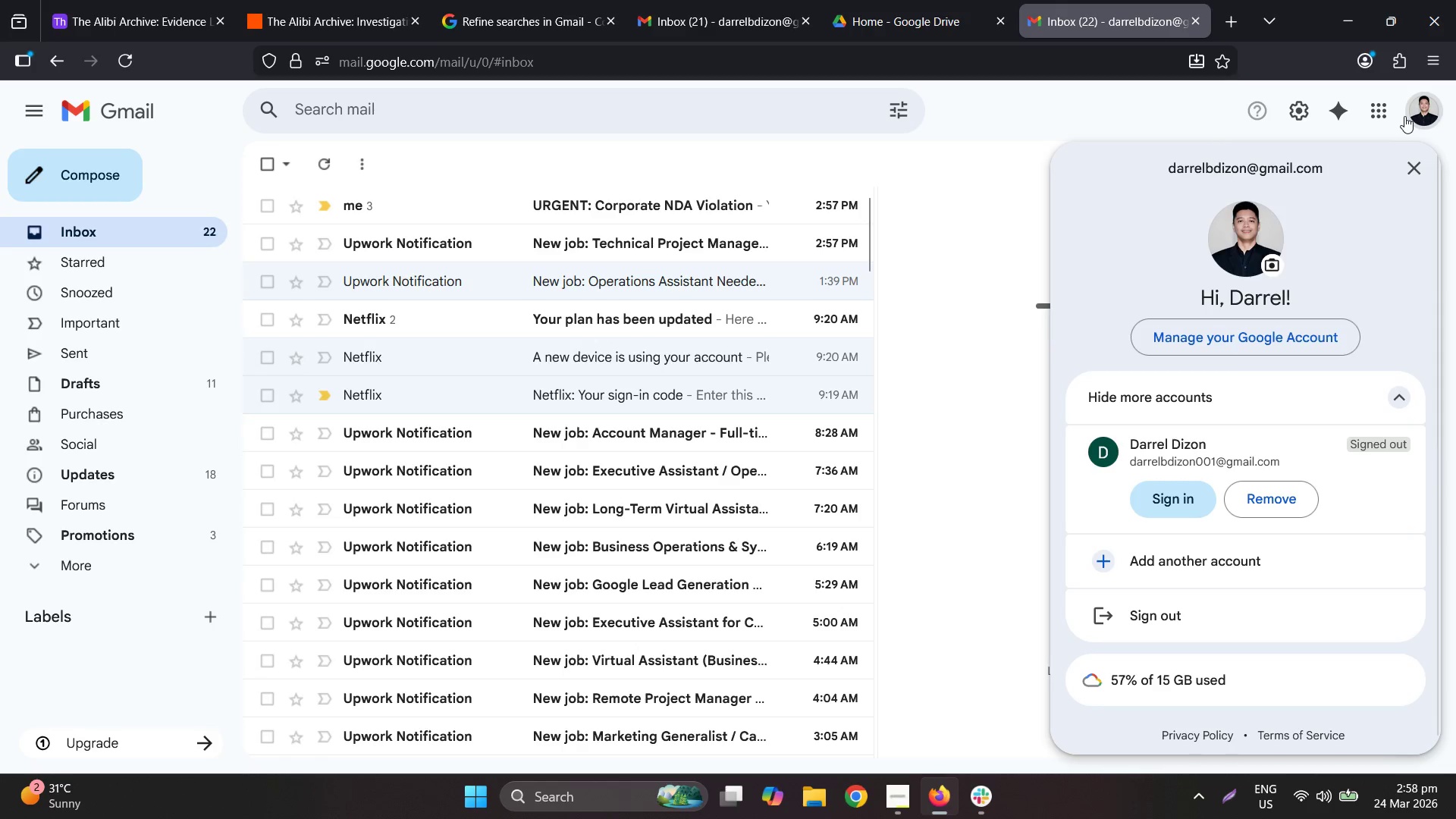 
left_click([1404, 116])
 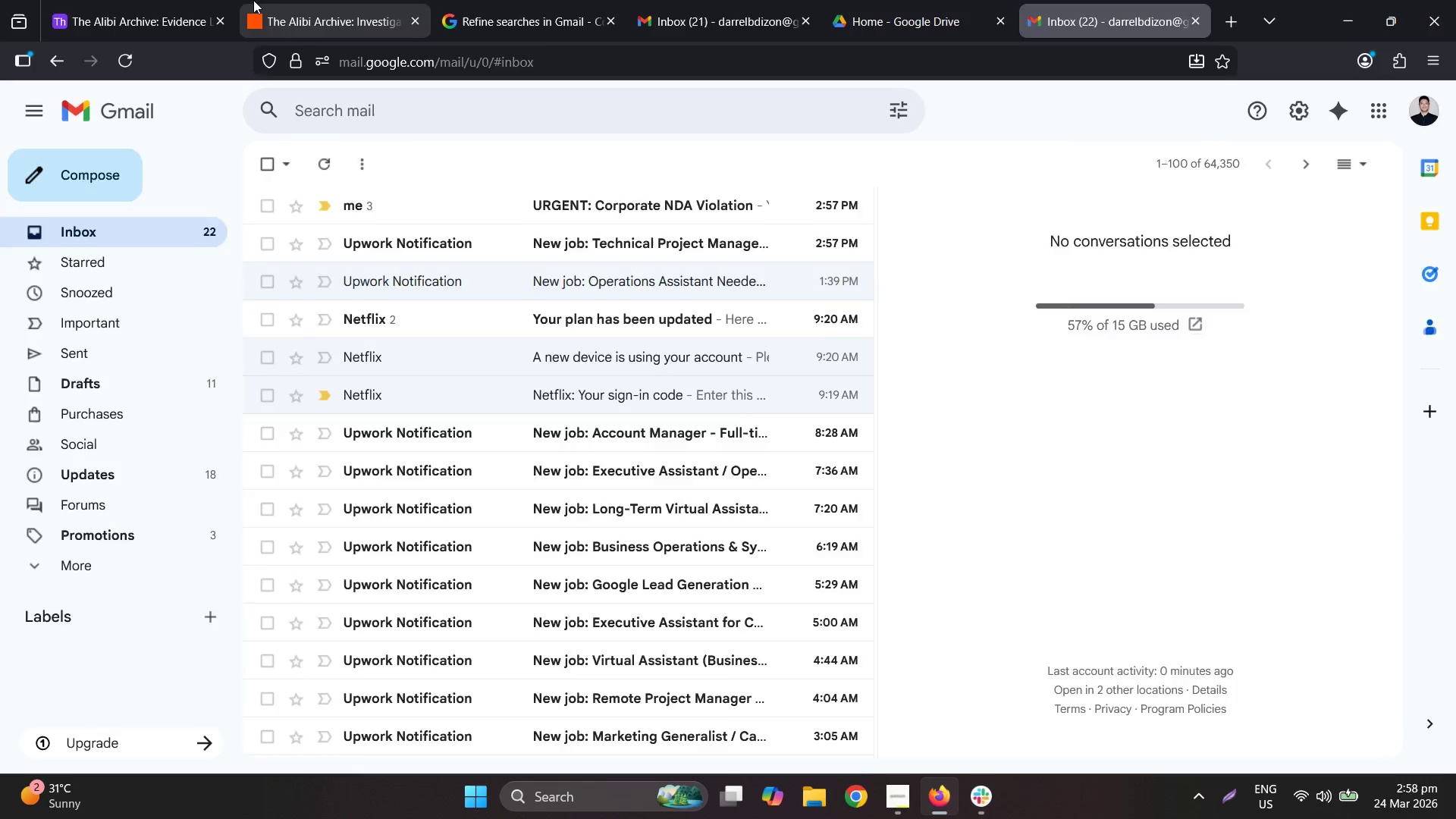 
double_click([184, 0])
 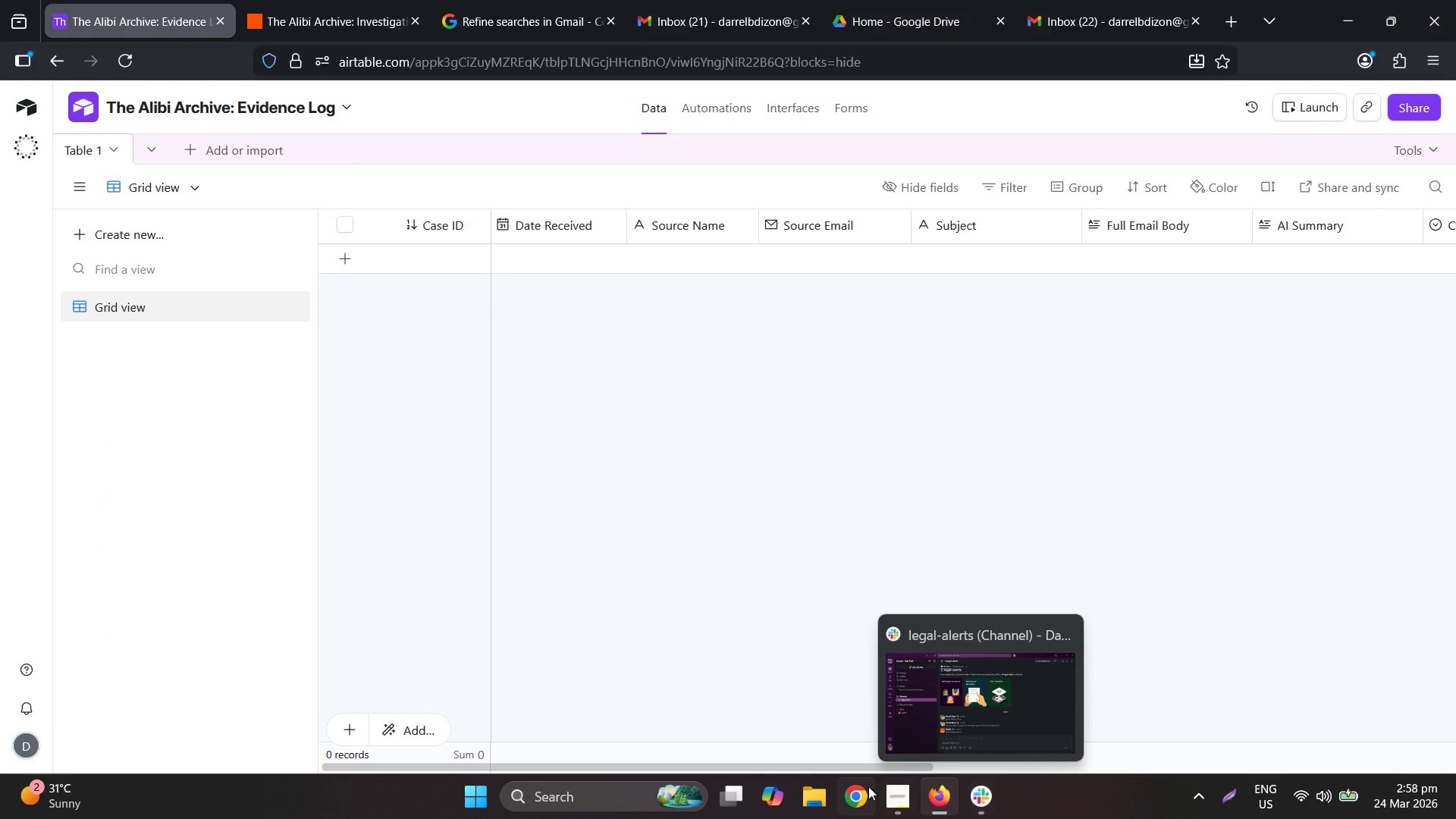 
left_click([866, 794])
 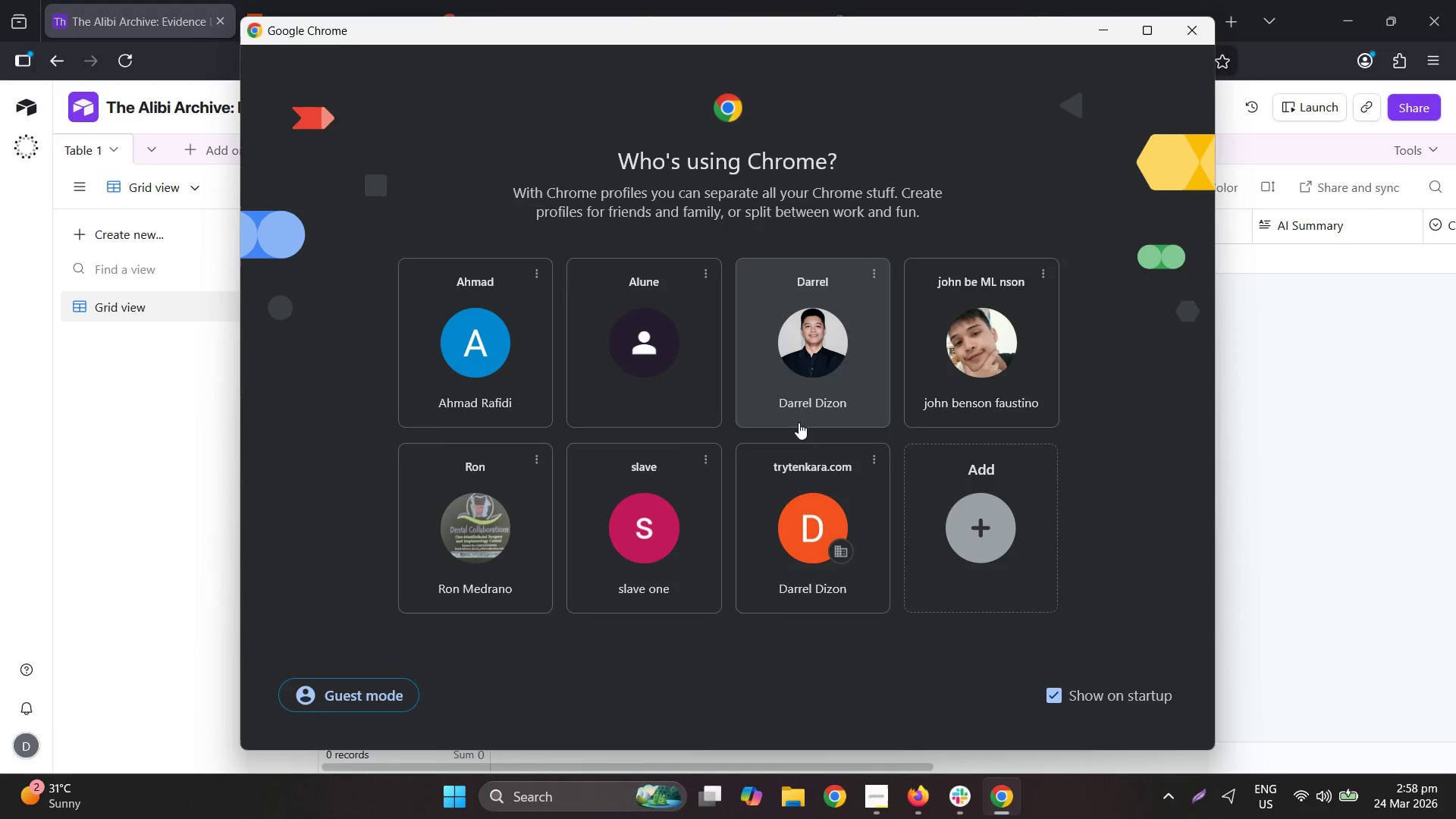 
left_click([811, 389])
 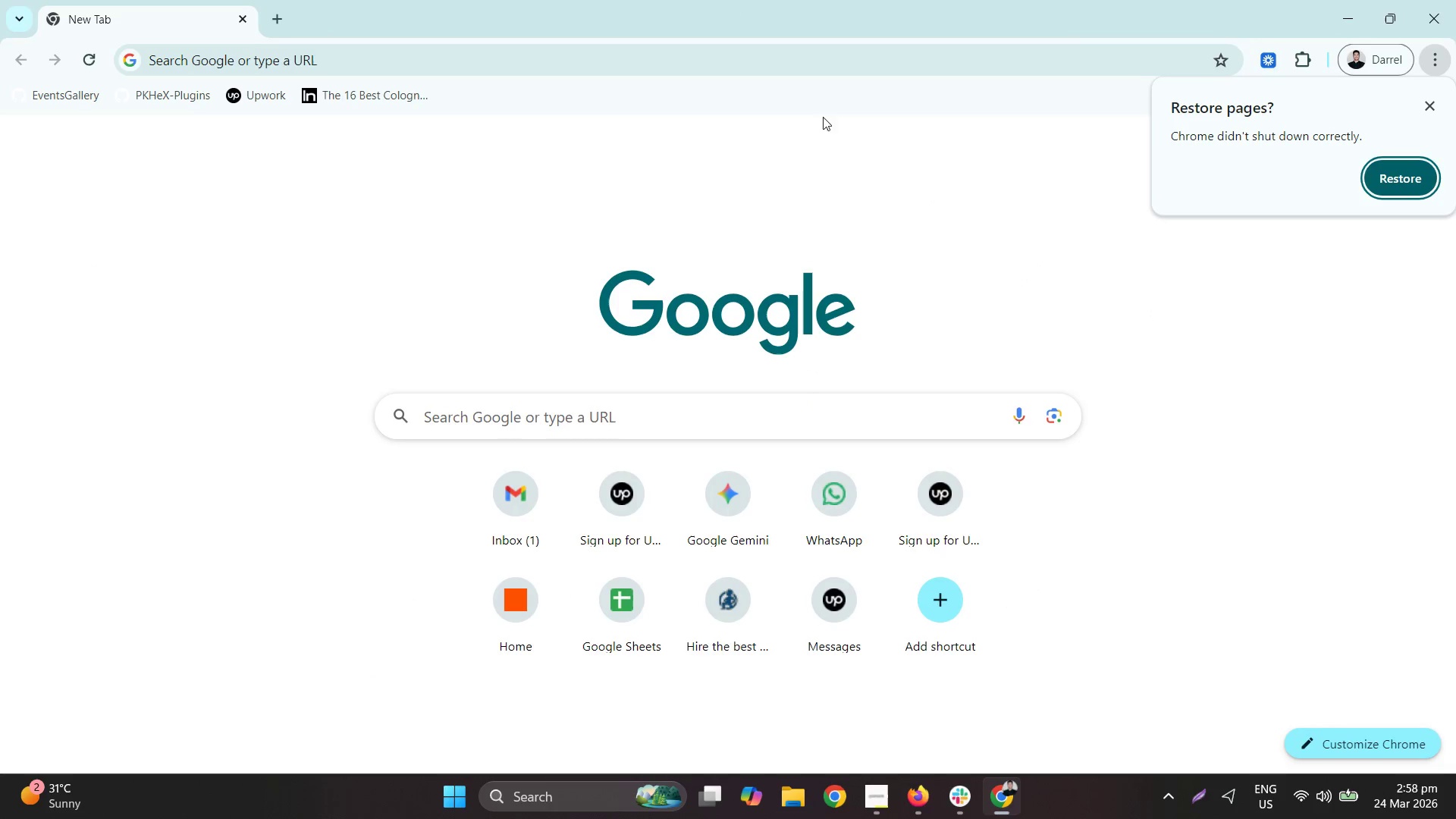 
key(G)
 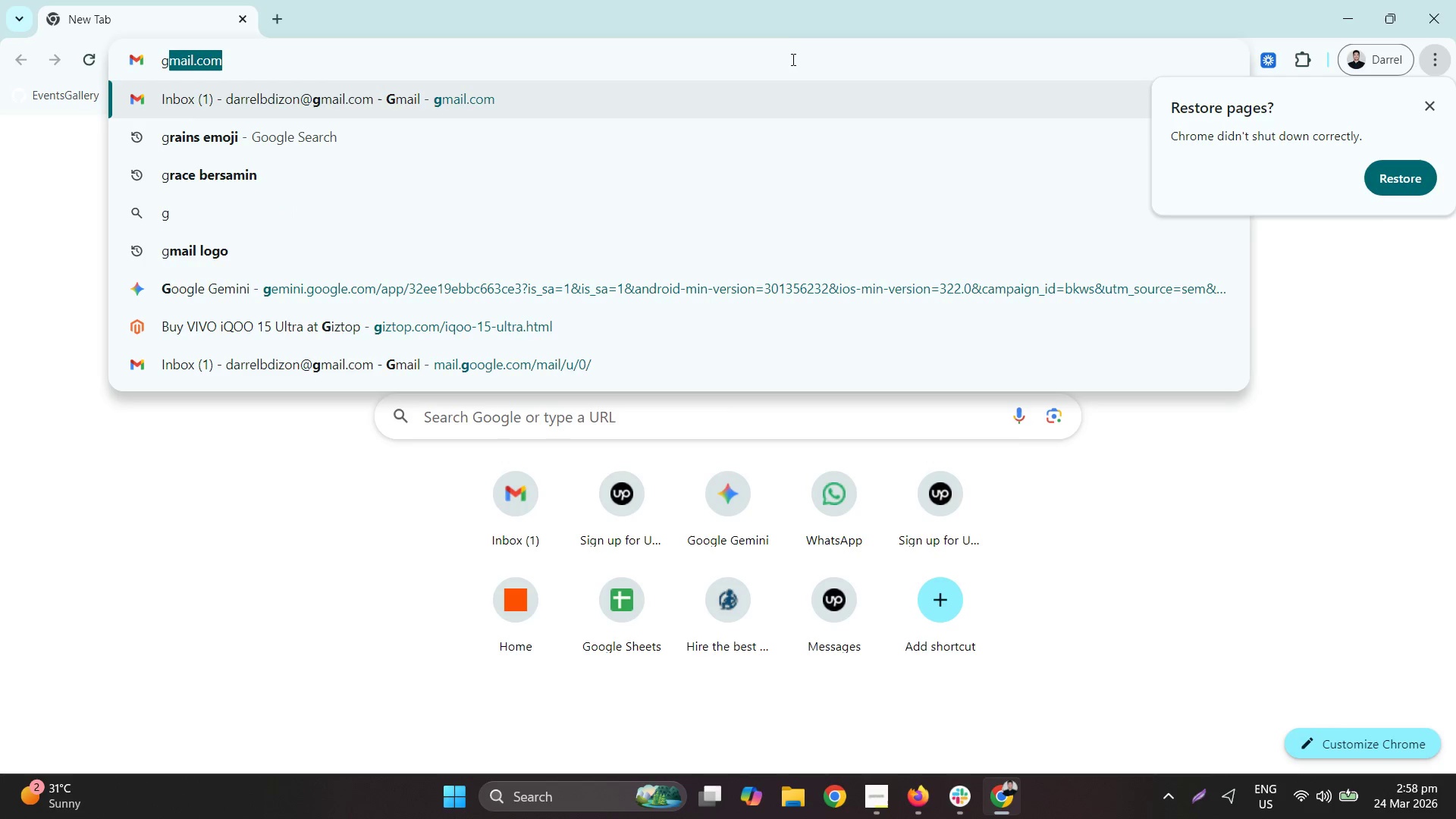 
key(Enter)
 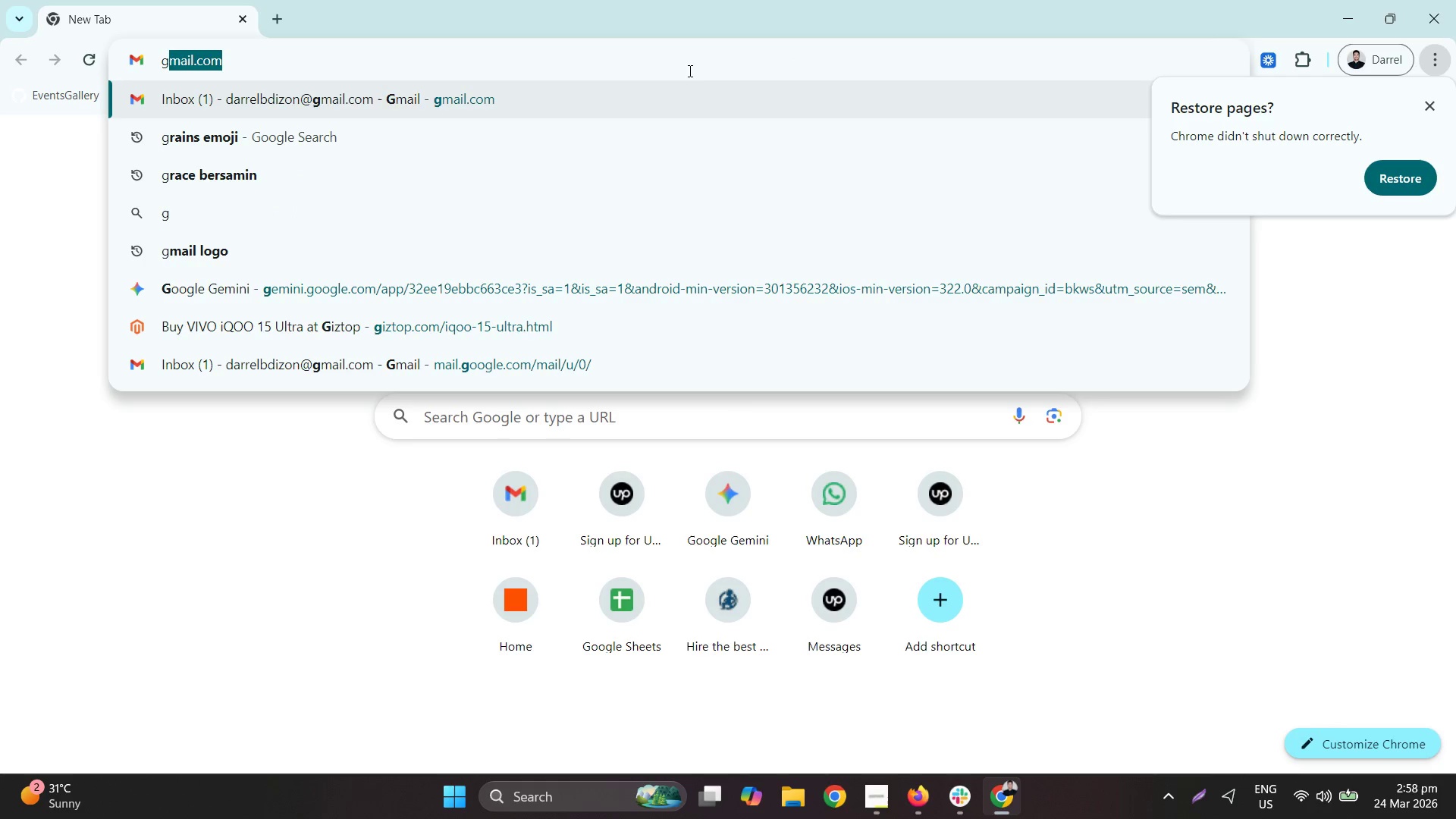 
left_click([684, 68])
 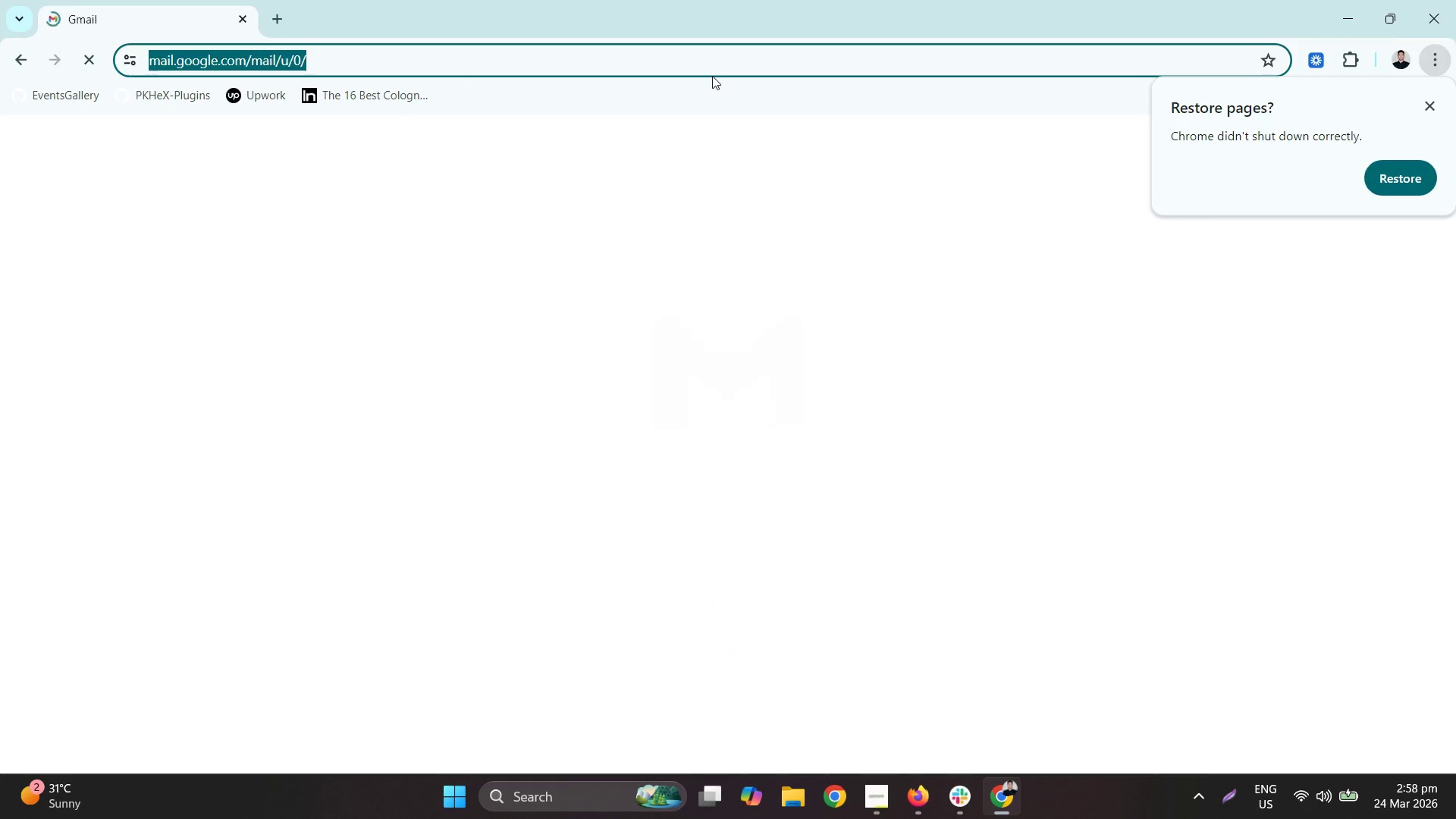 
key(Enter)
 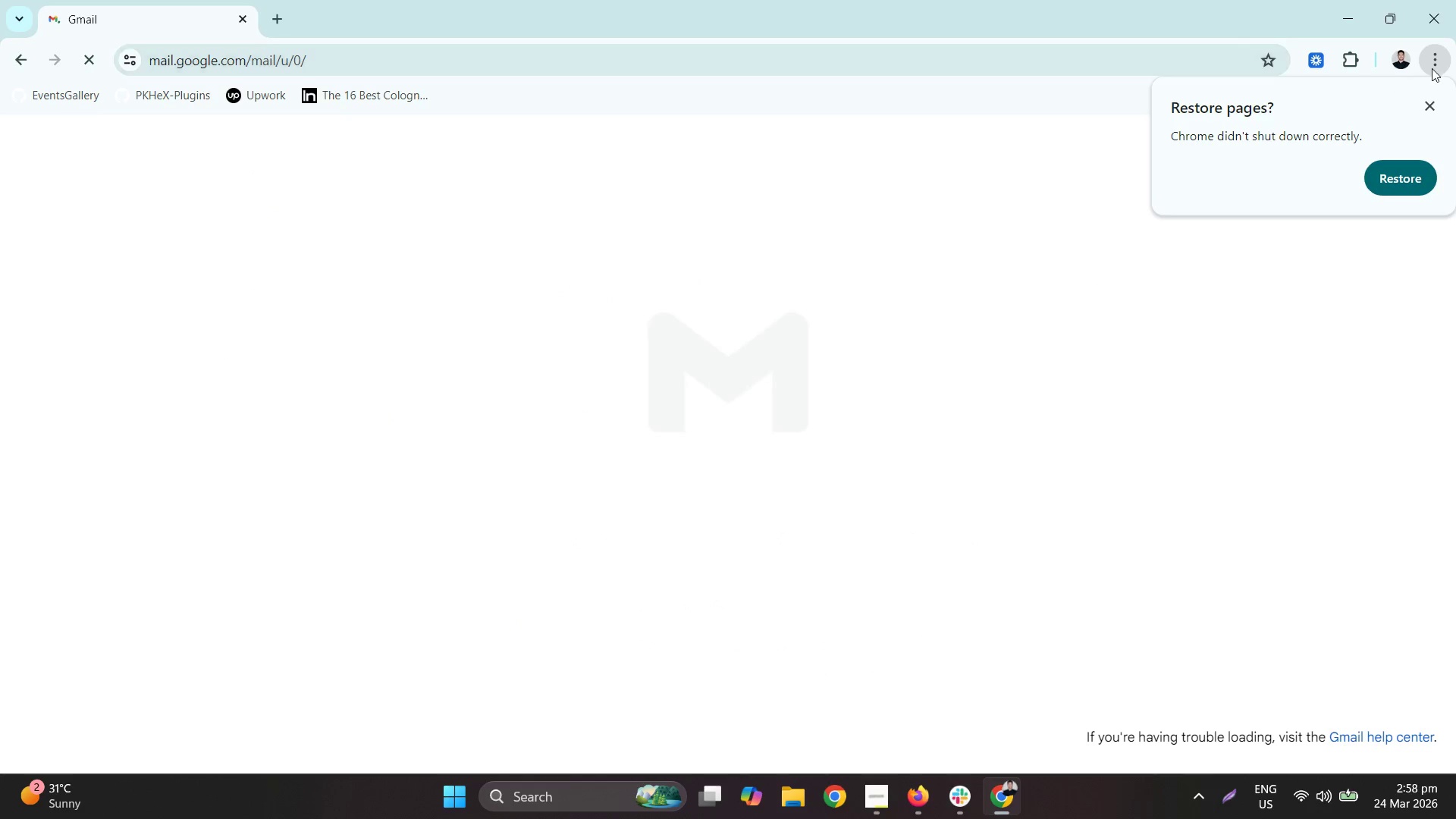 
left_click_drag(start_coordinate=[1431, 102], to_coordinate=[1432, 112])
 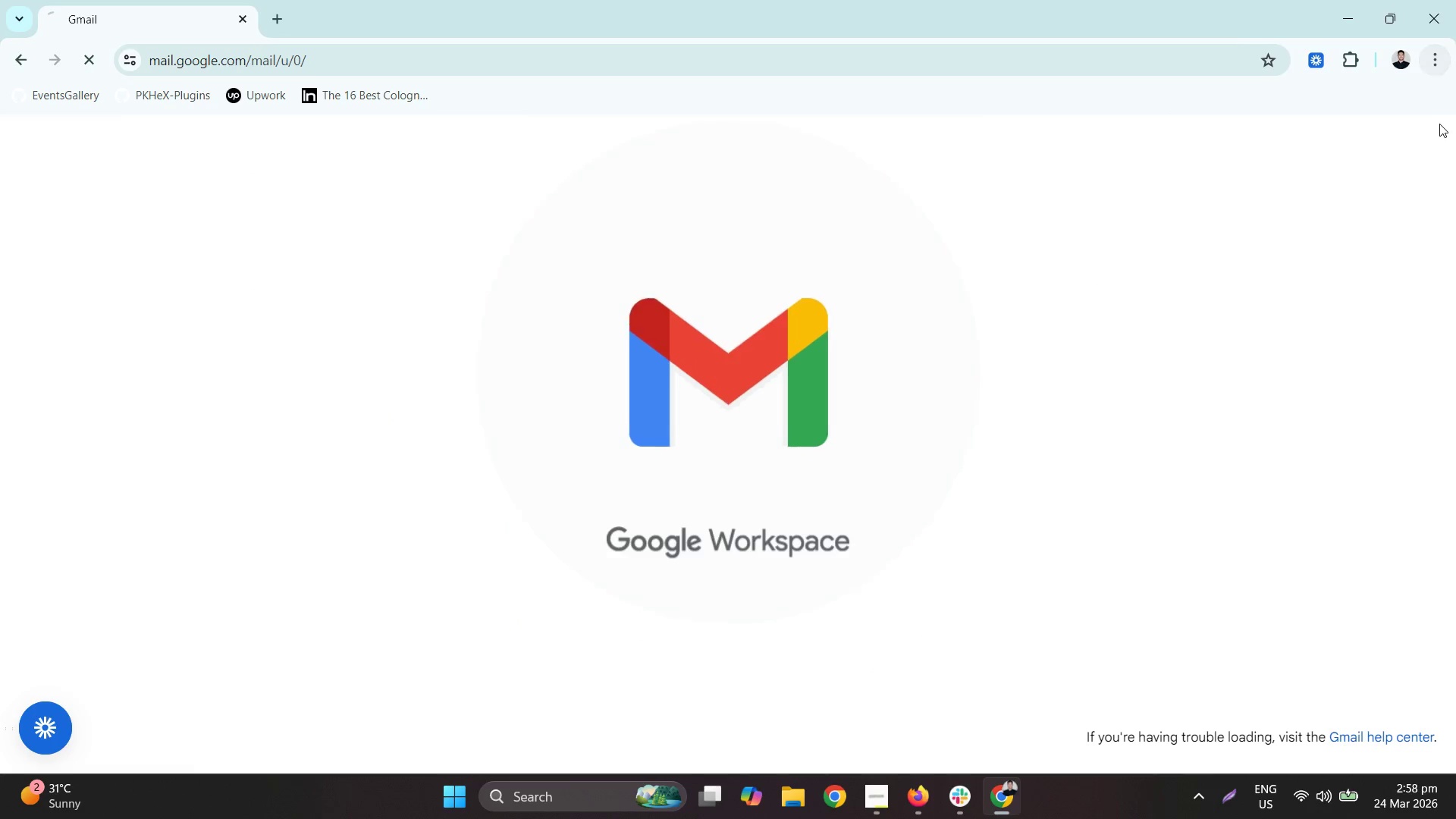 
mouse_move([1446, 150])
 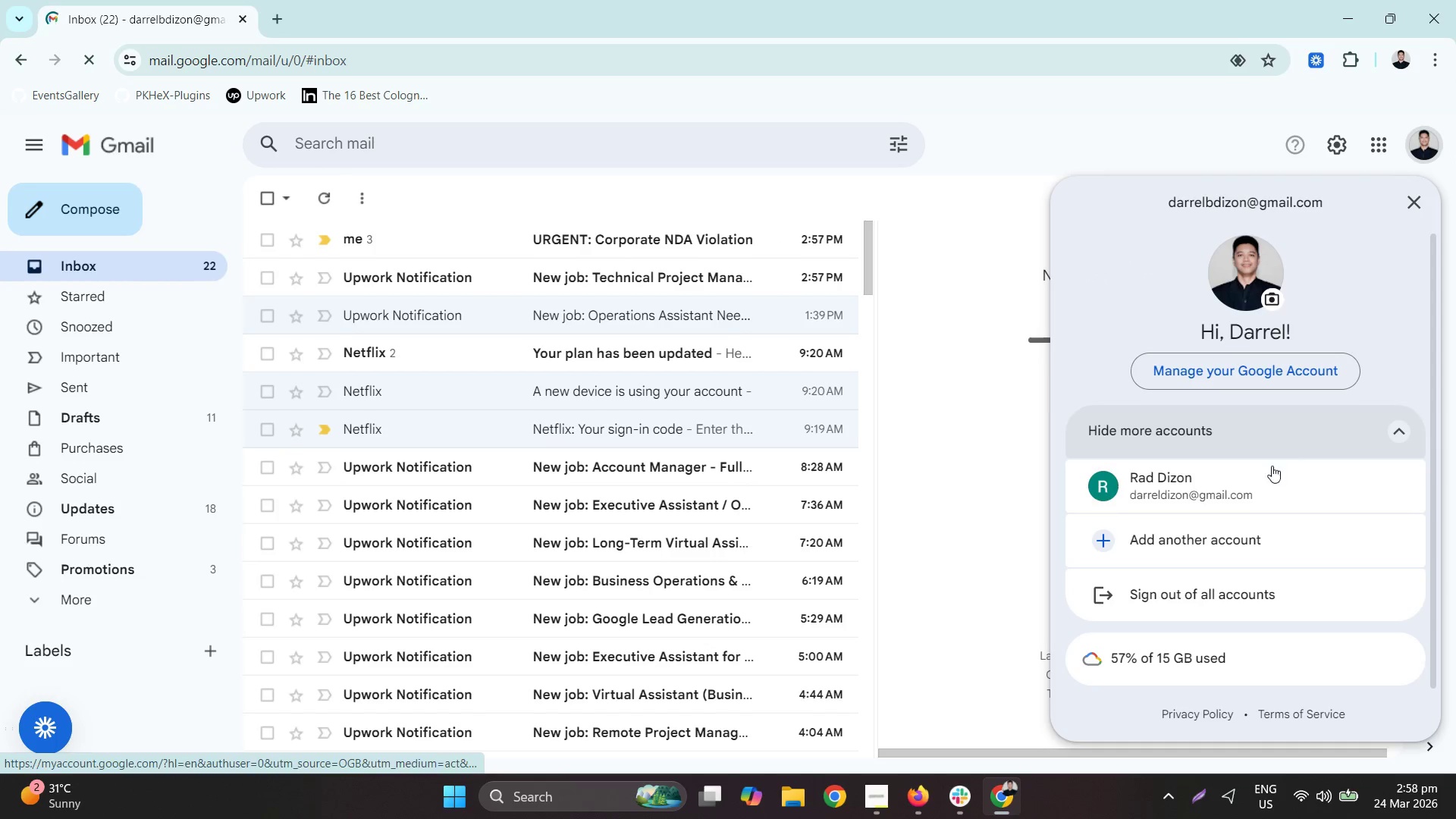 
left_click([1250, 494])
 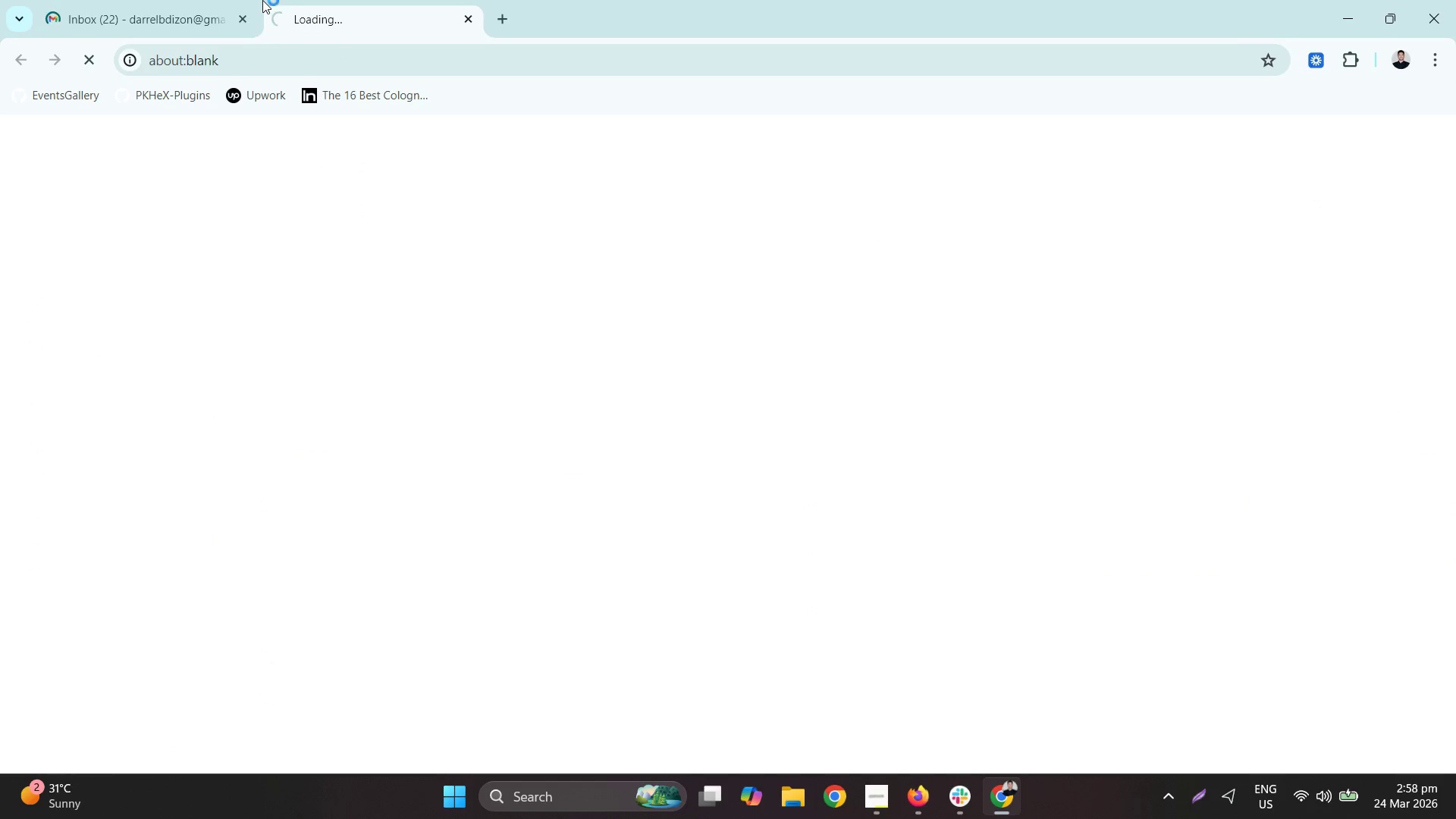 
mouse_move([990, 207])
 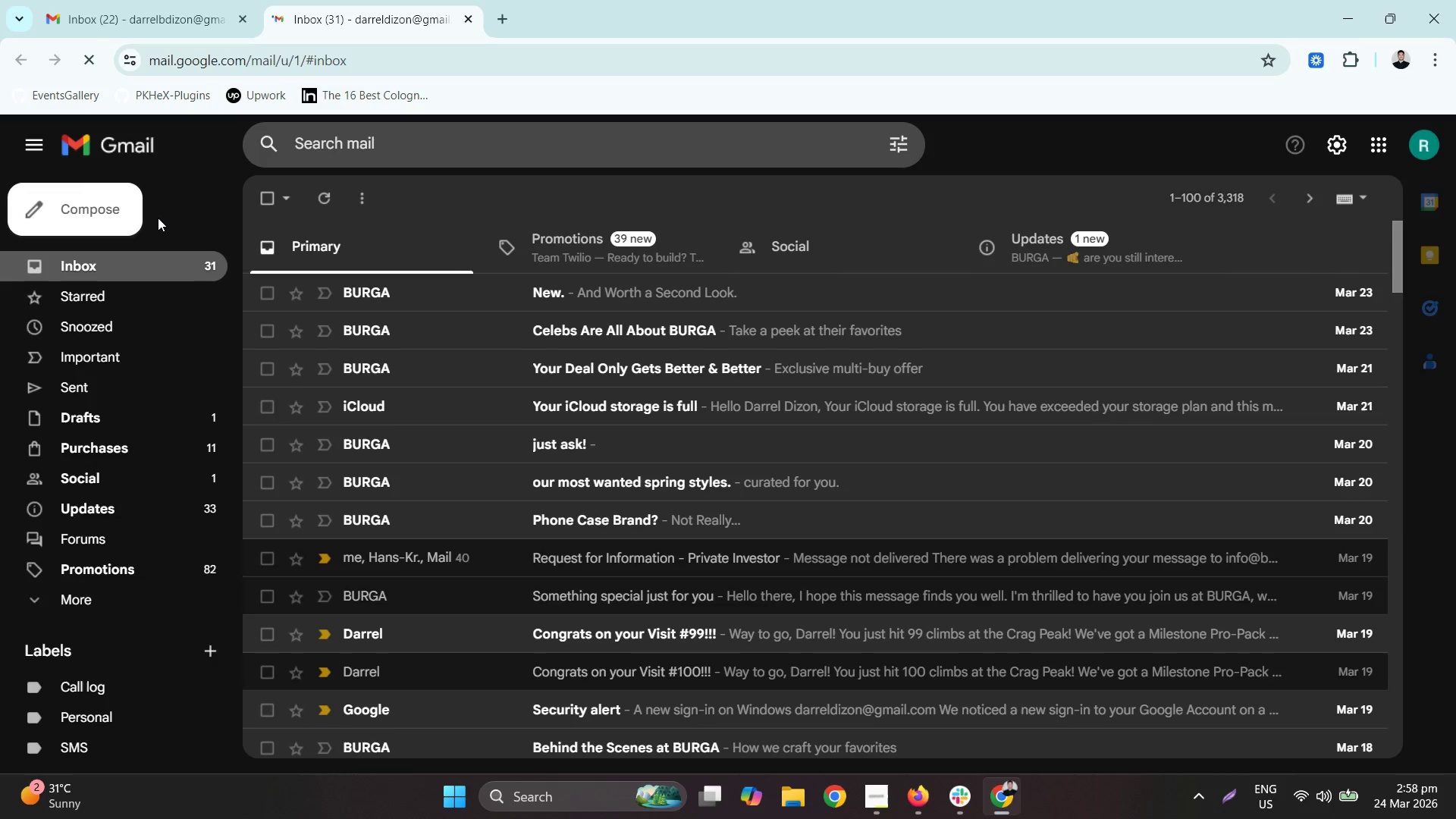 
left_click([122, 214])
 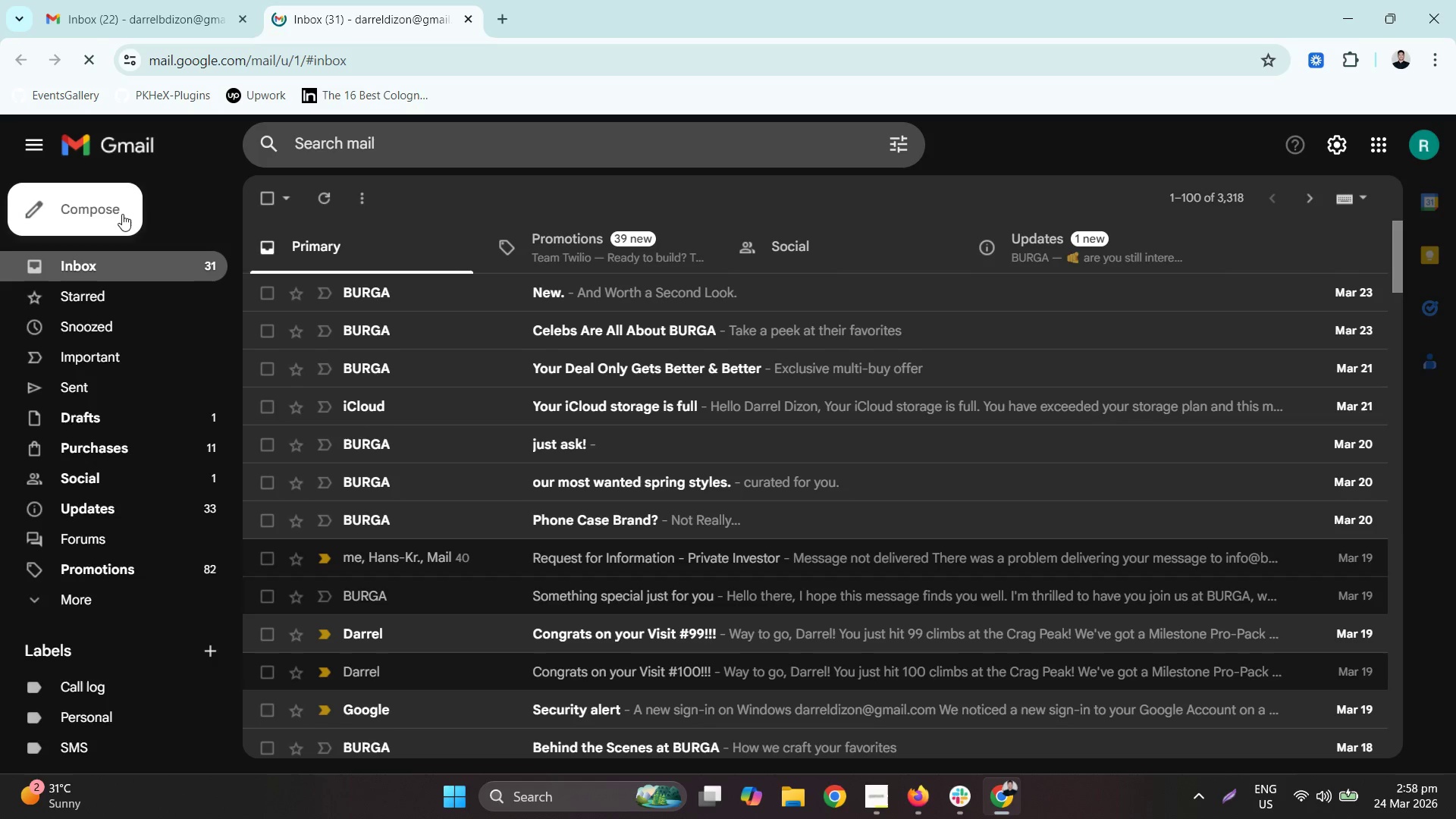 
left_click([122, 214])
 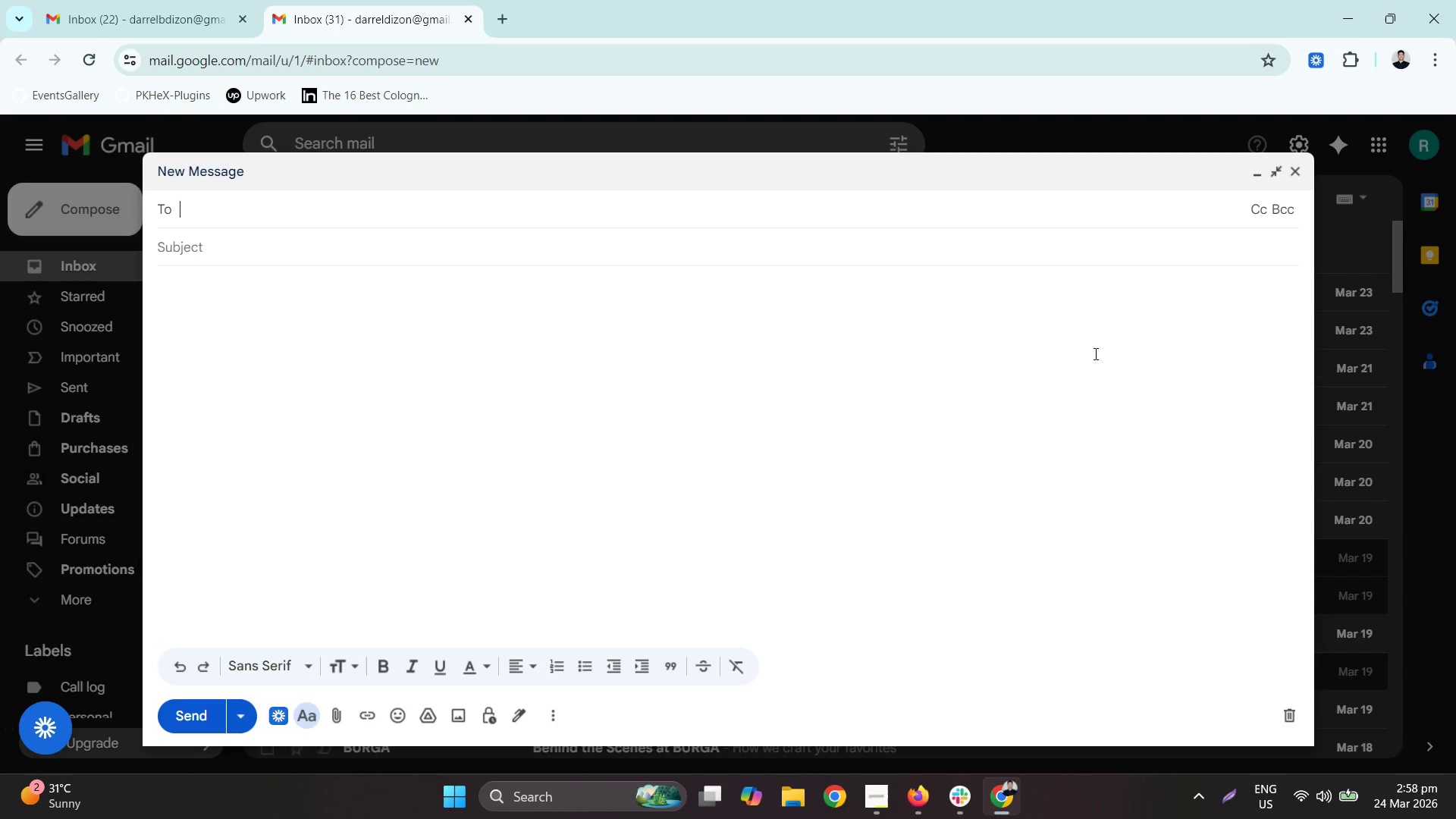 
left_click([112, 0])
 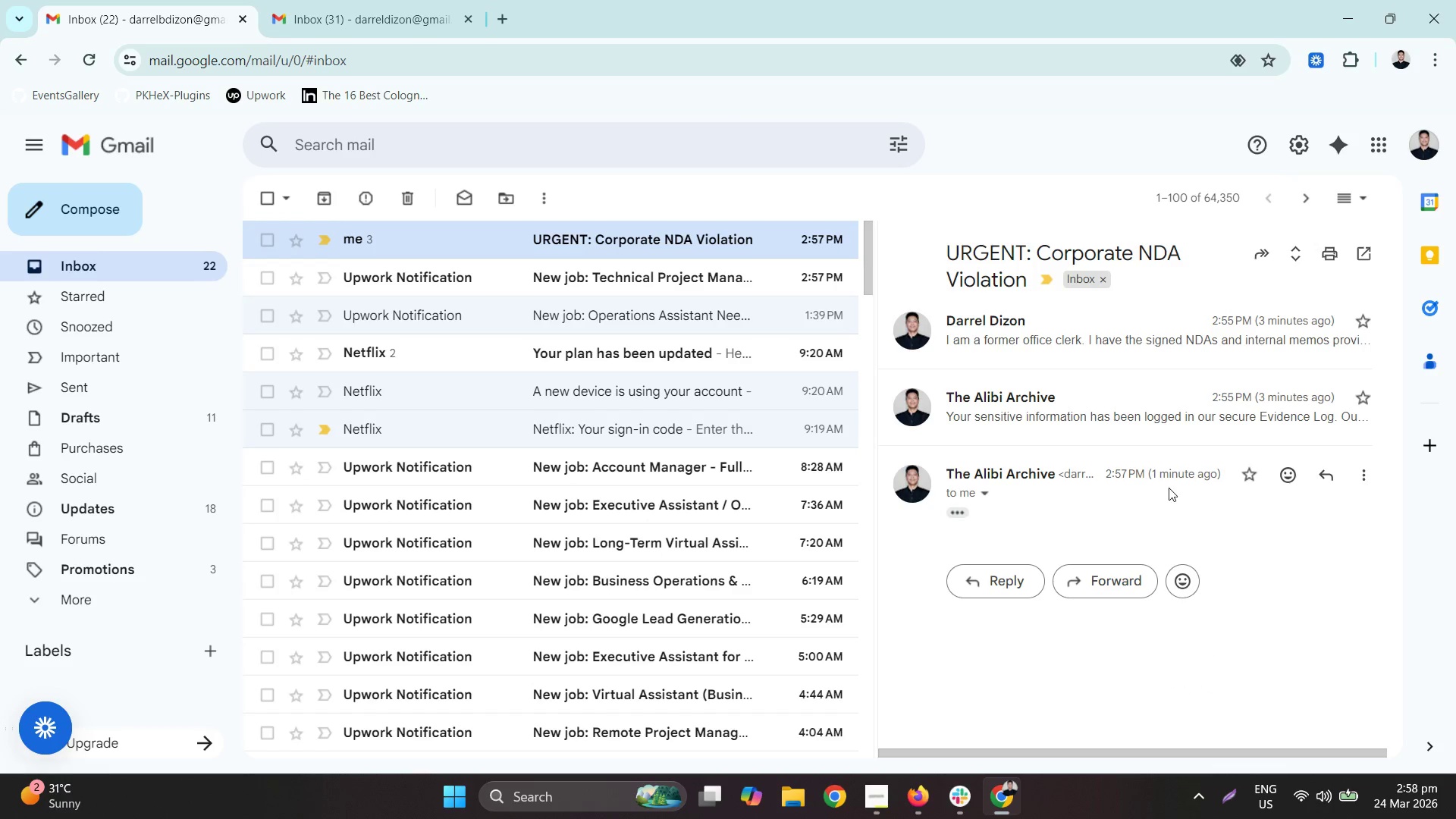 
left_click([949, 519])
 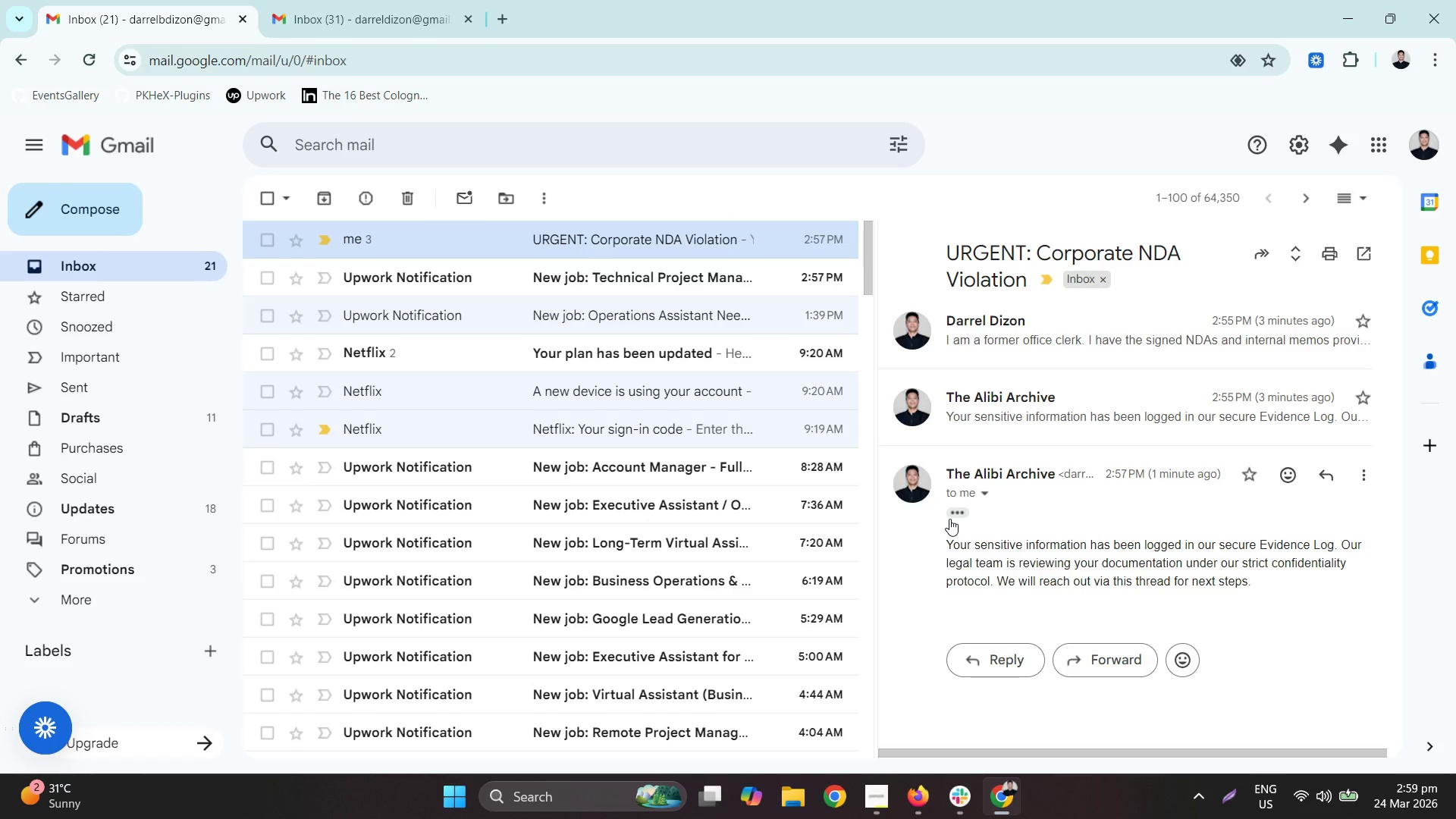 
wait(8.12)
 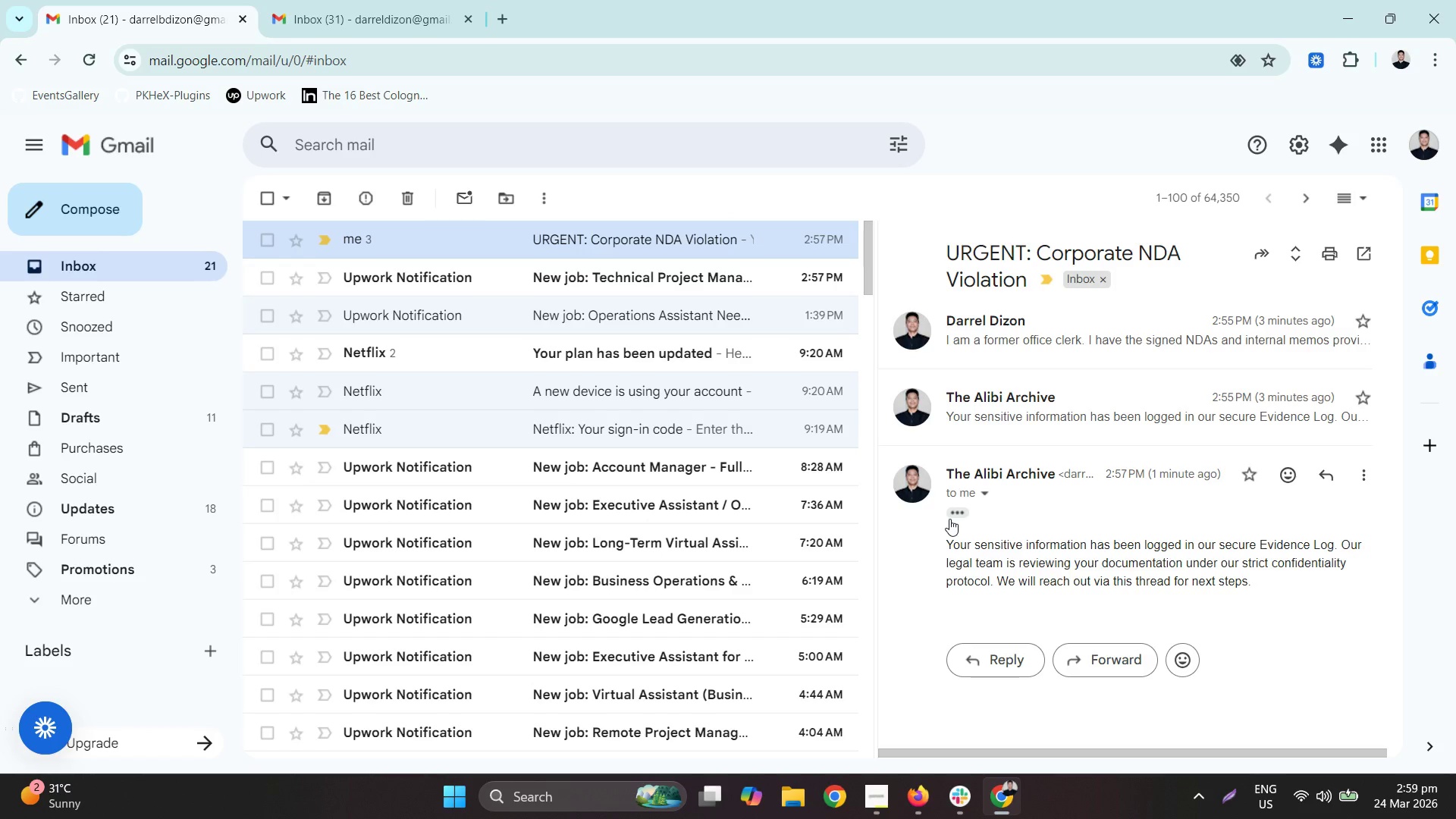 
left_click([925, 795])
 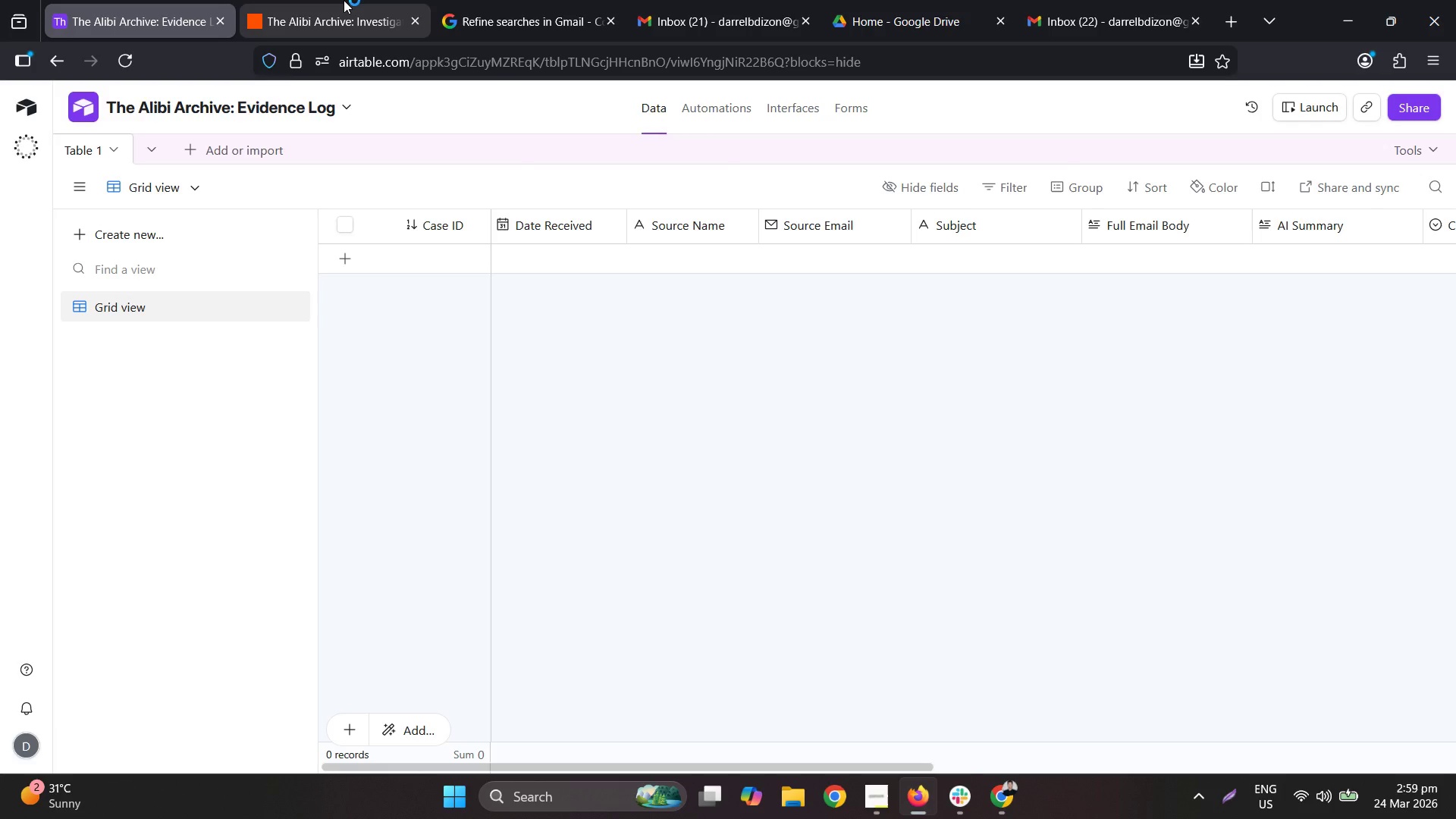 
wait(6.3)
 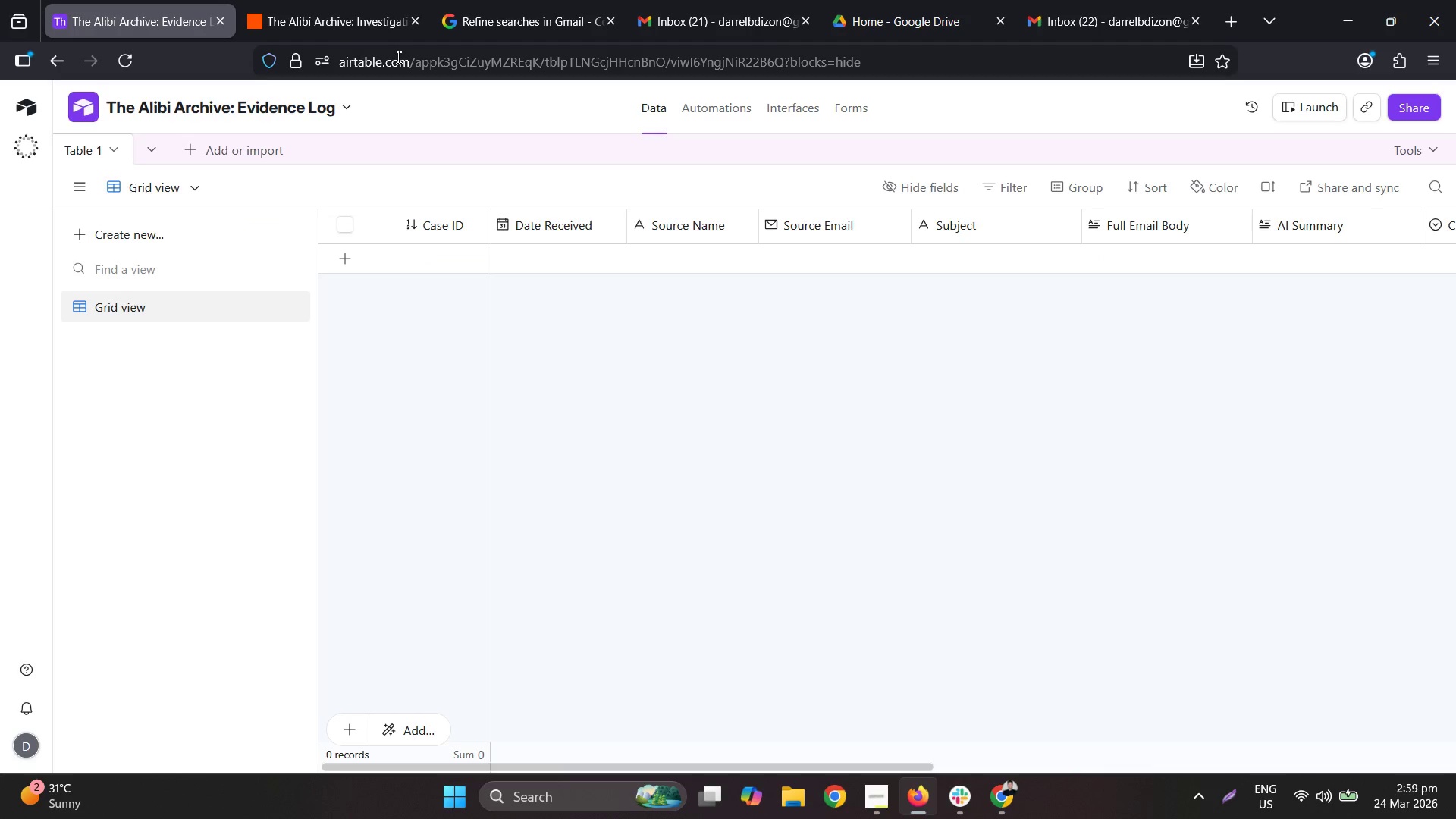 
left_click([261, 293])
 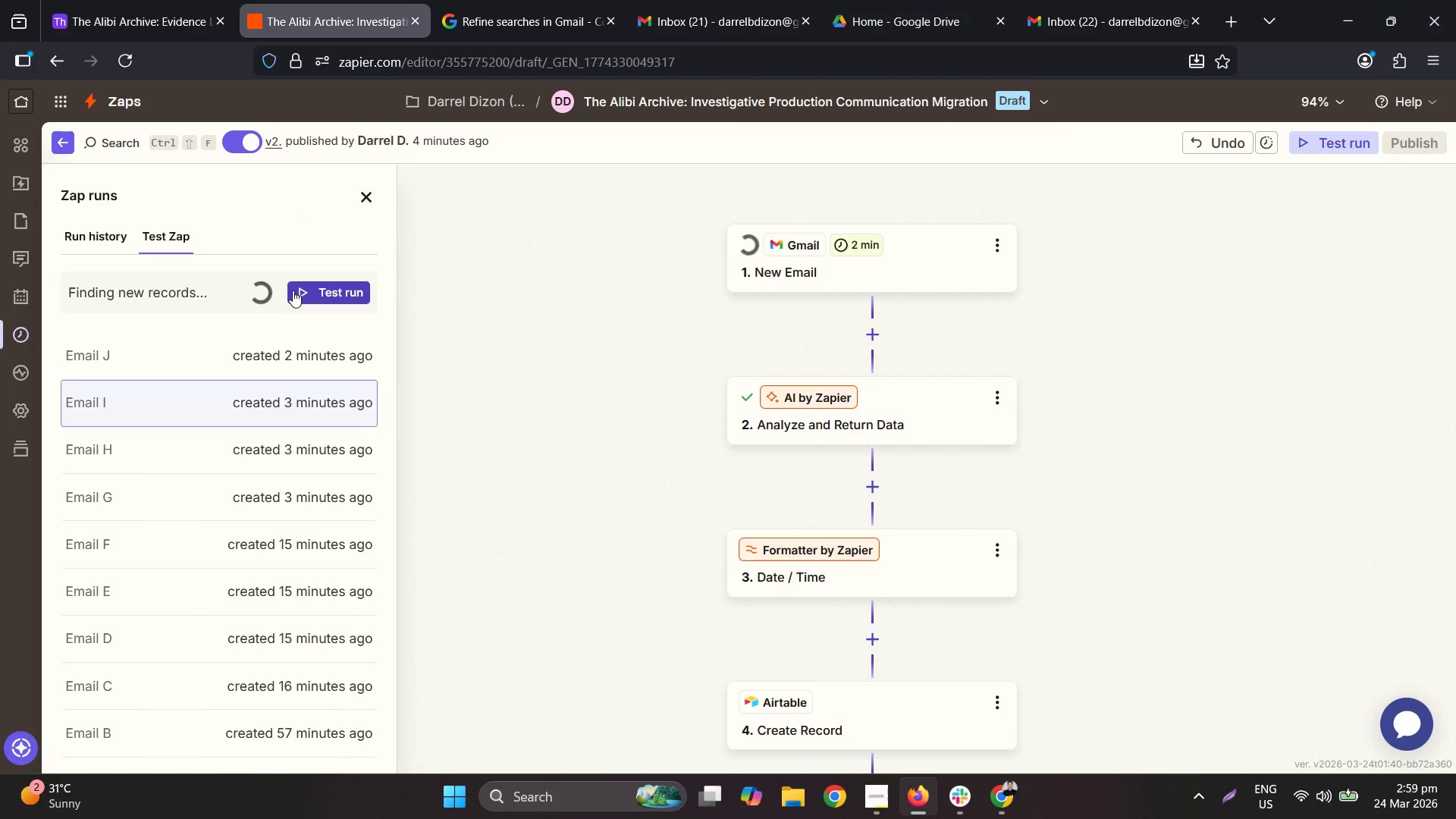 
mouse_move([196, 0])
 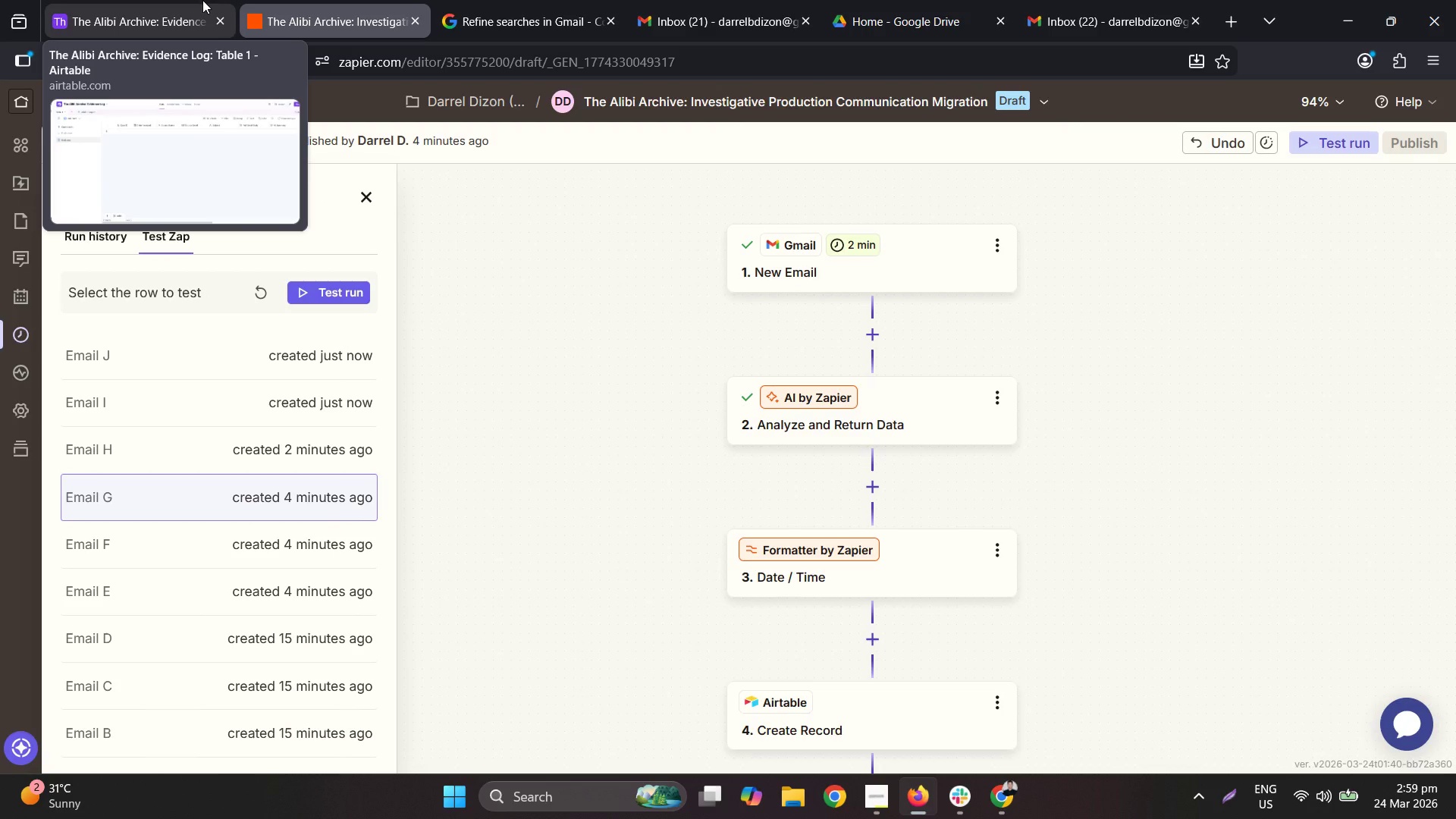 
wait(6.11)
 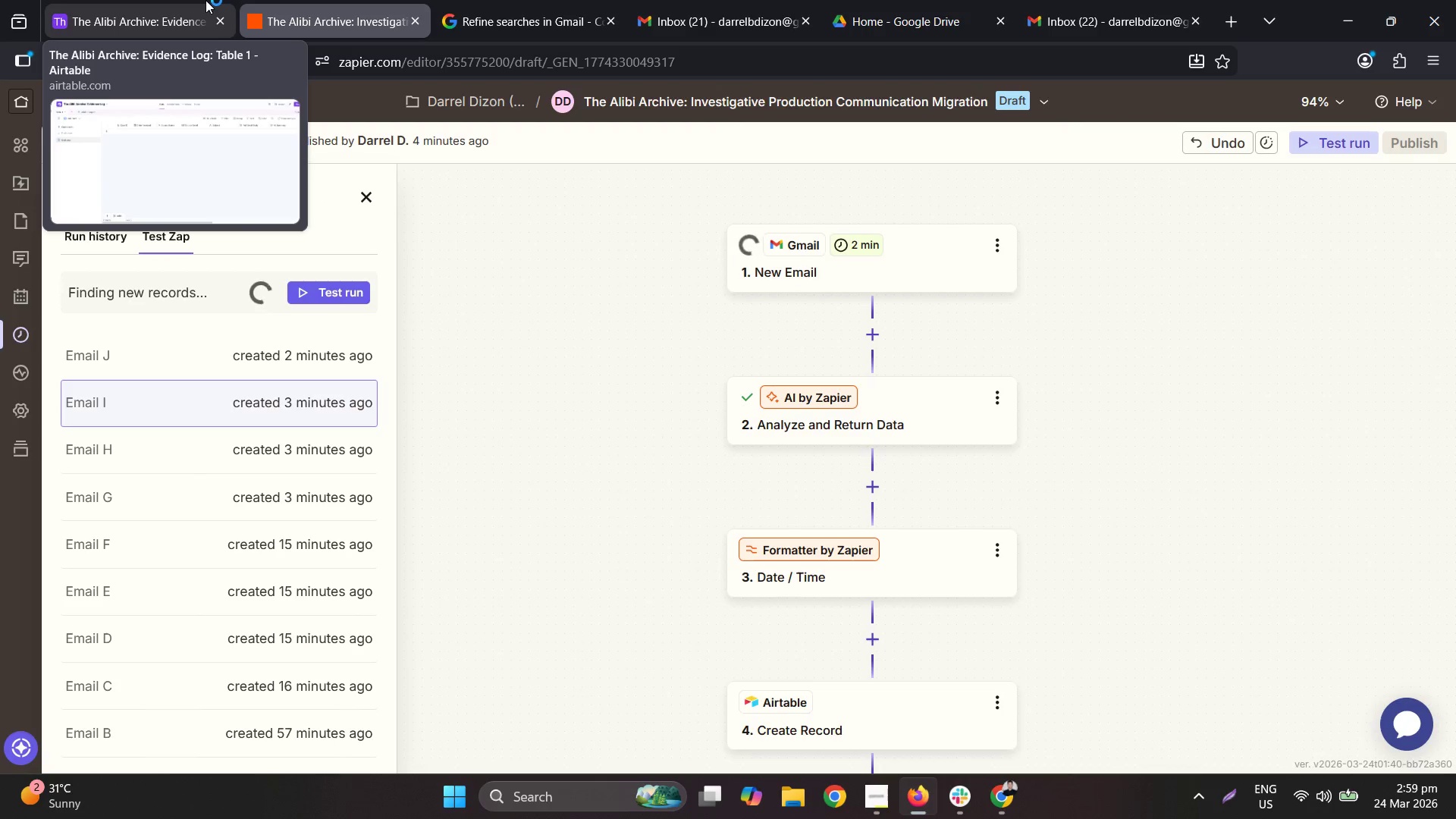 
left_click([202, 0])
 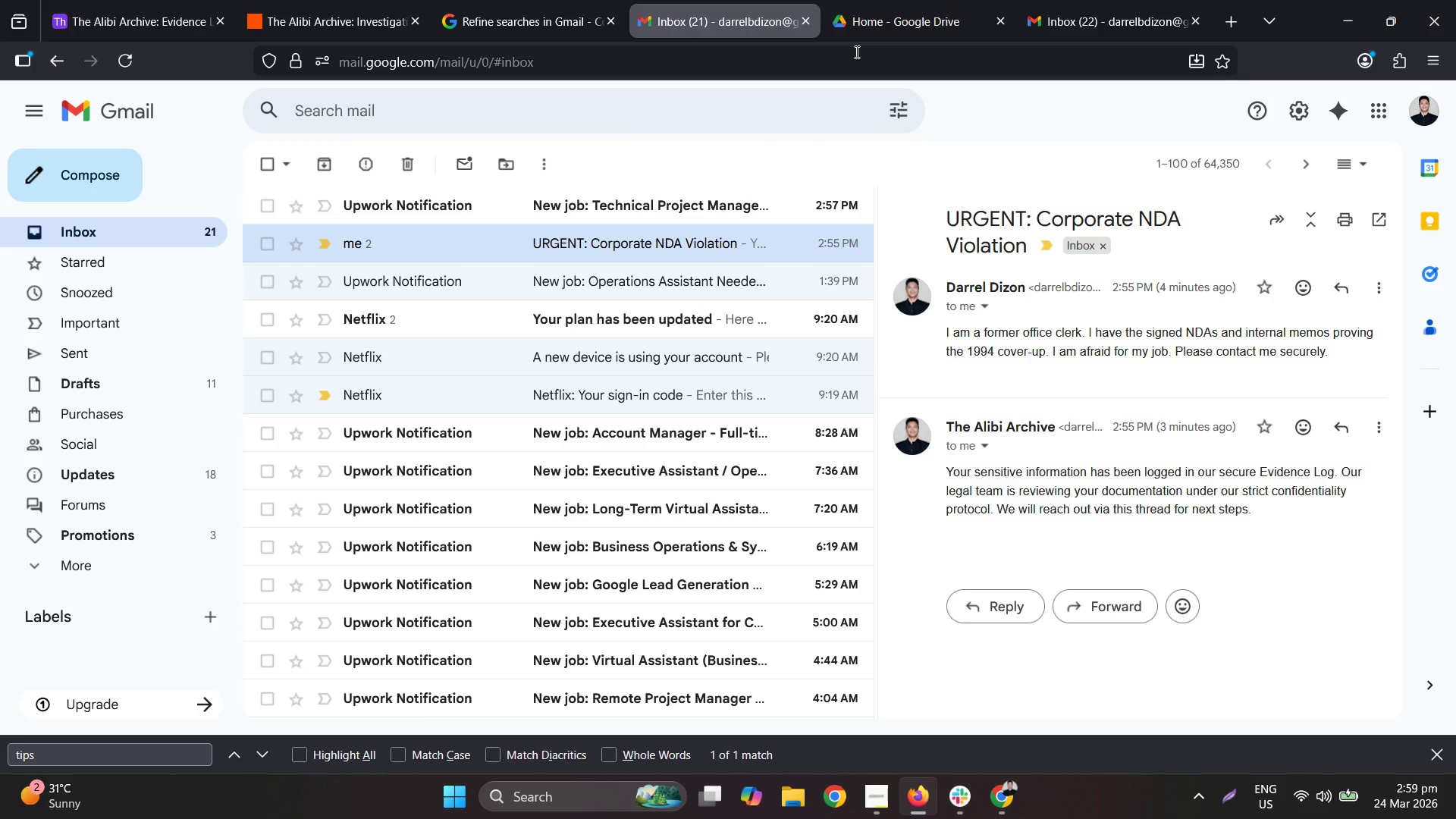 
right_click([649, 243])
 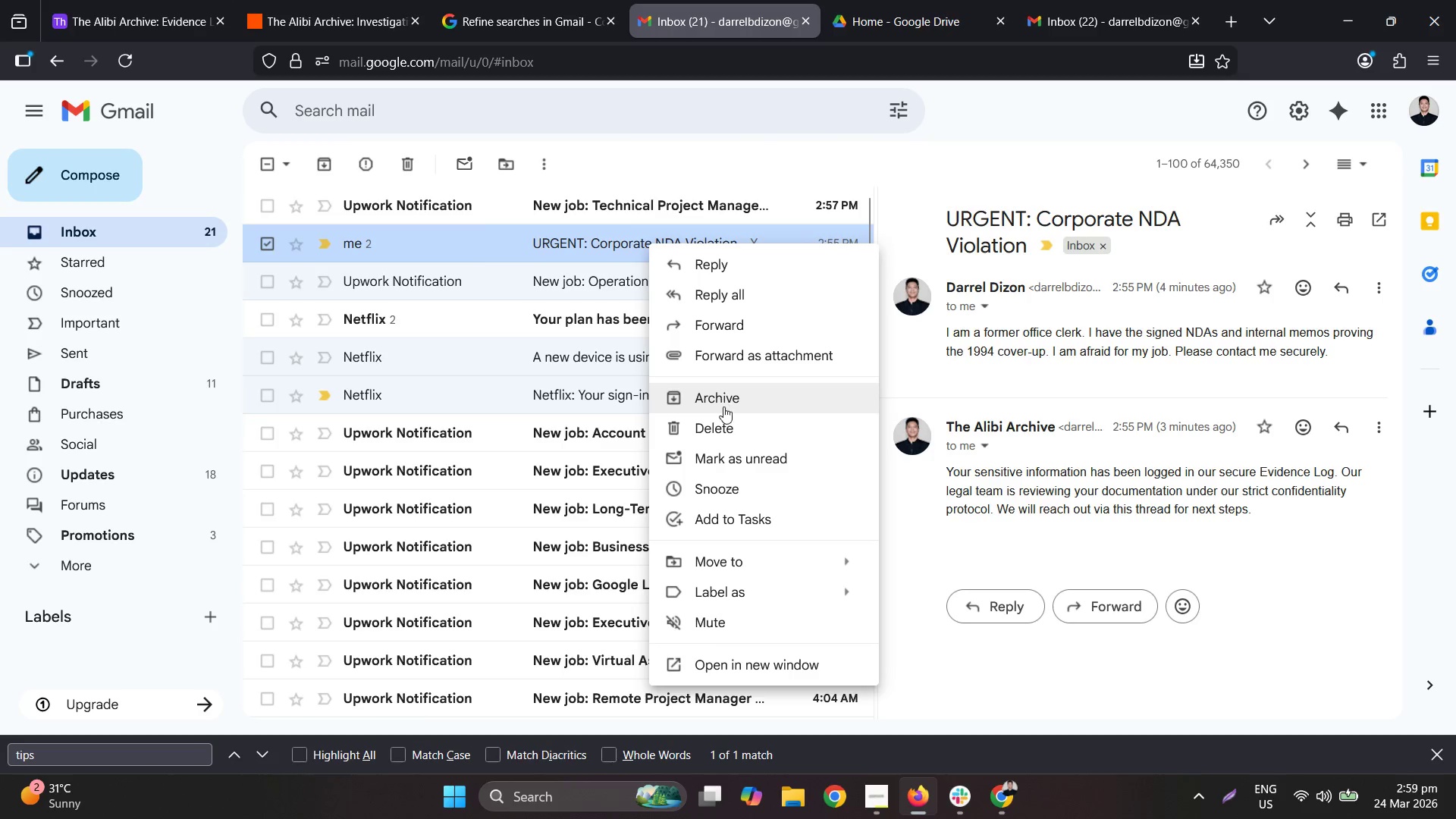 
left_click([730, 439])
 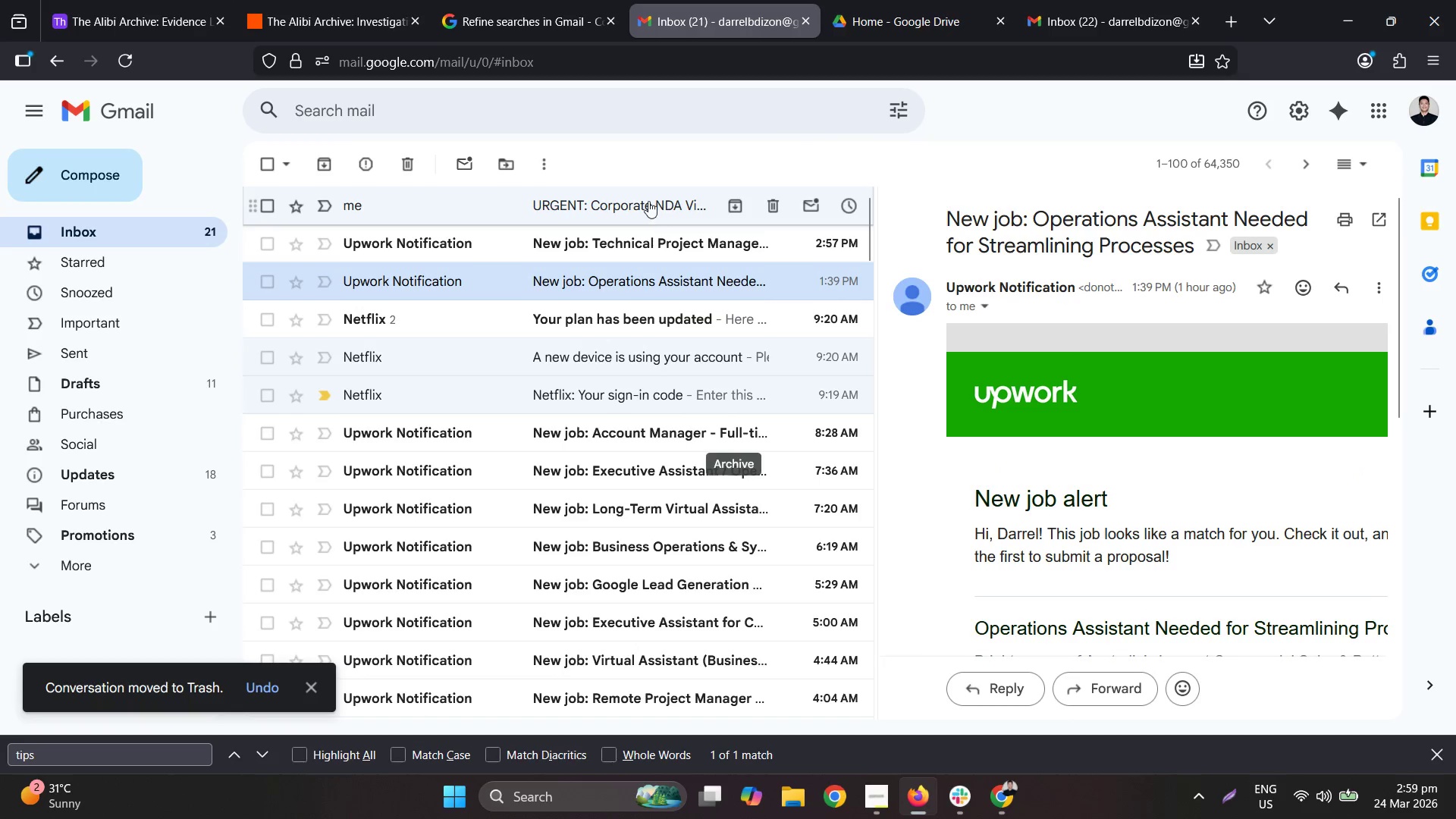 
right_click([648, 200])
 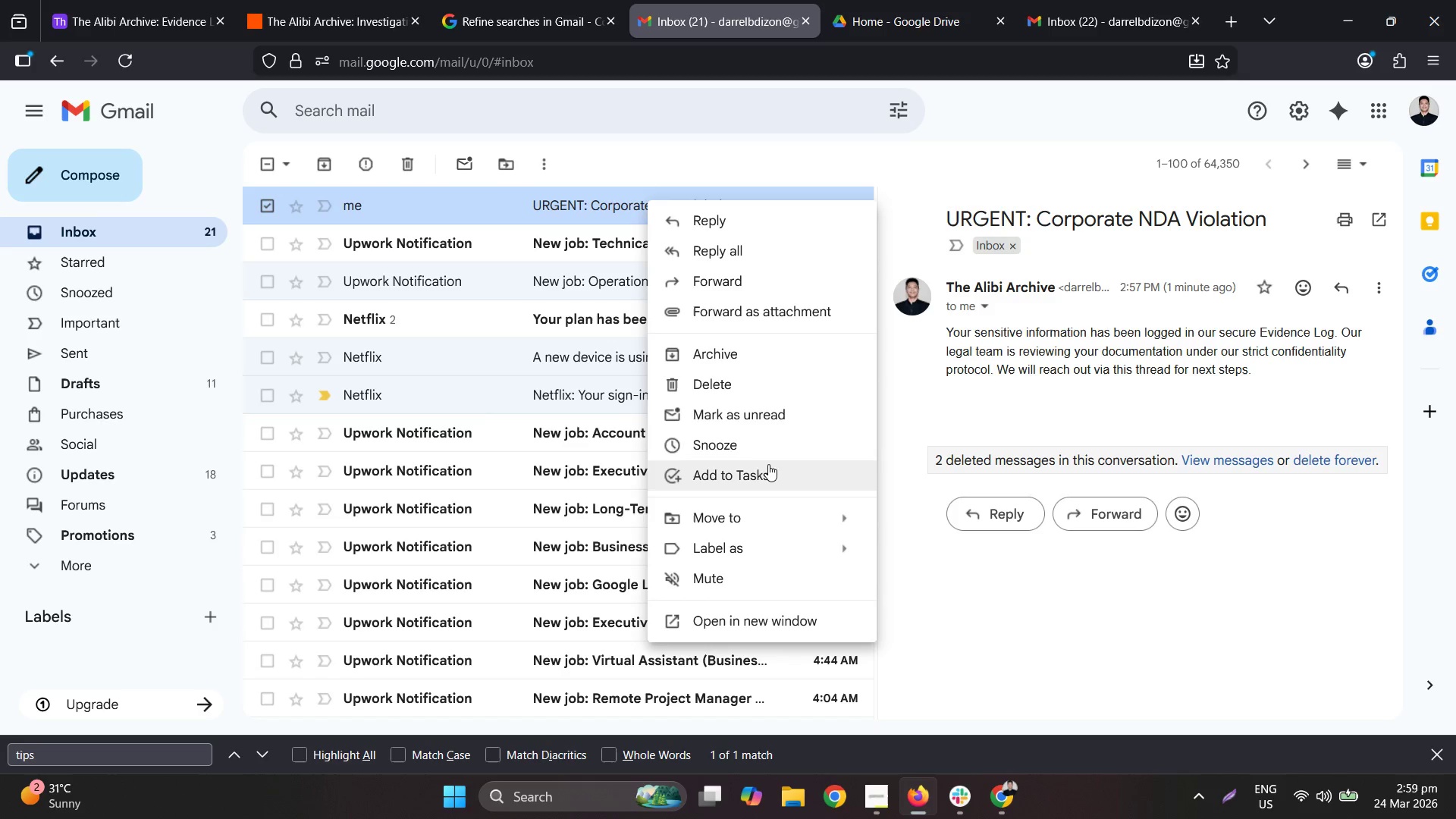 
left_click([757, 378])
 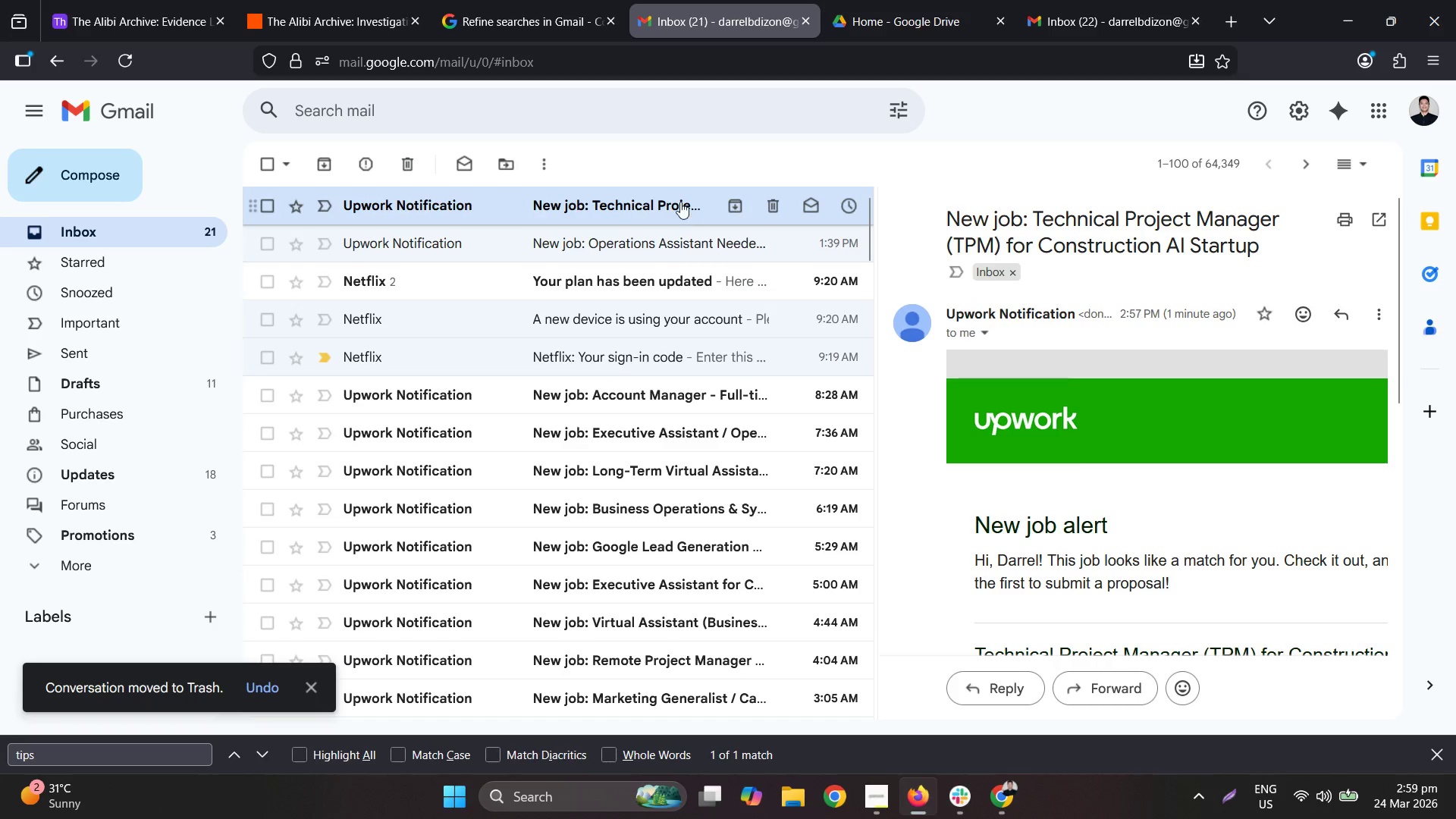 
left_click([613, 0])
 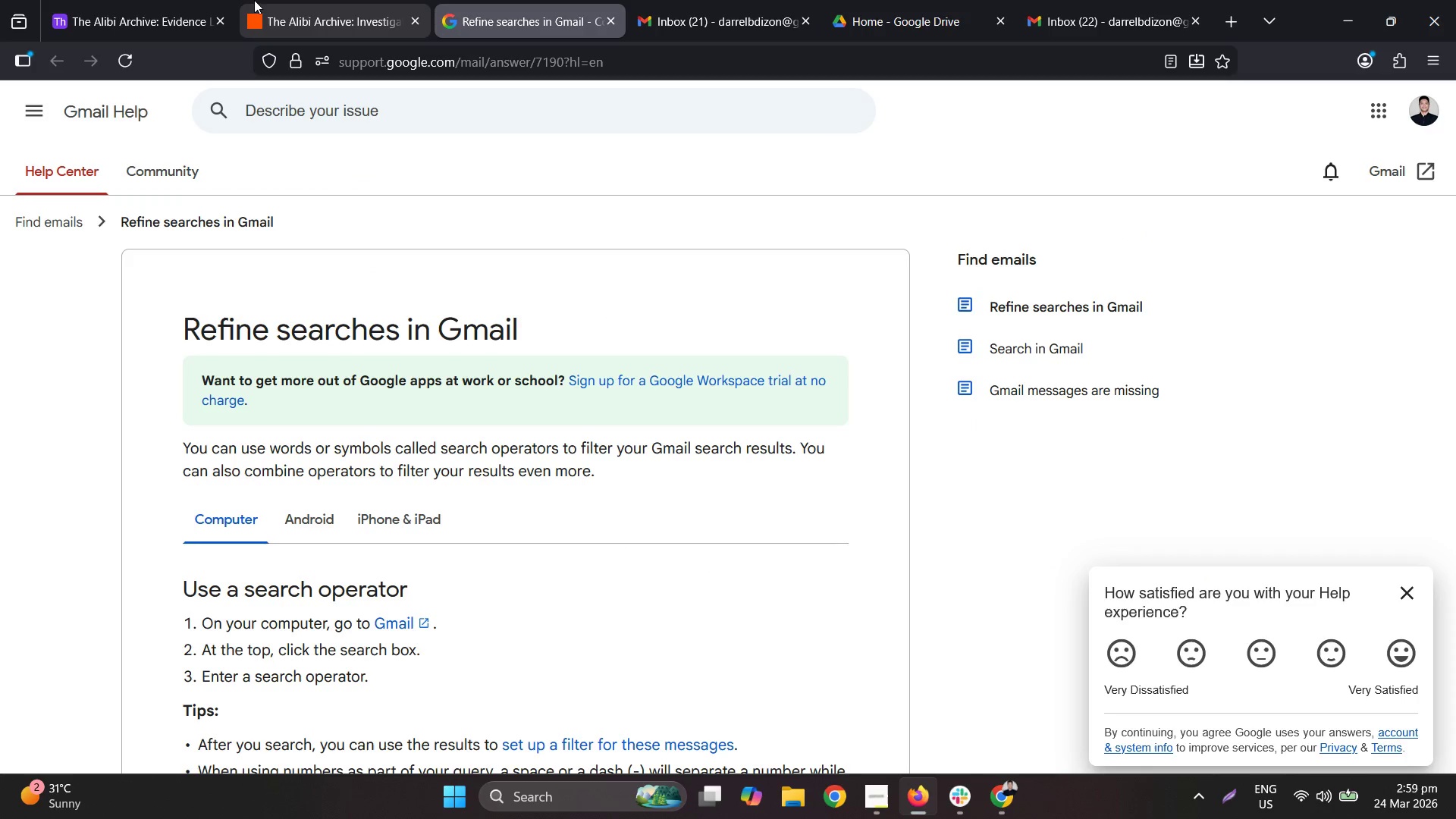 
left_click([304, 0])
 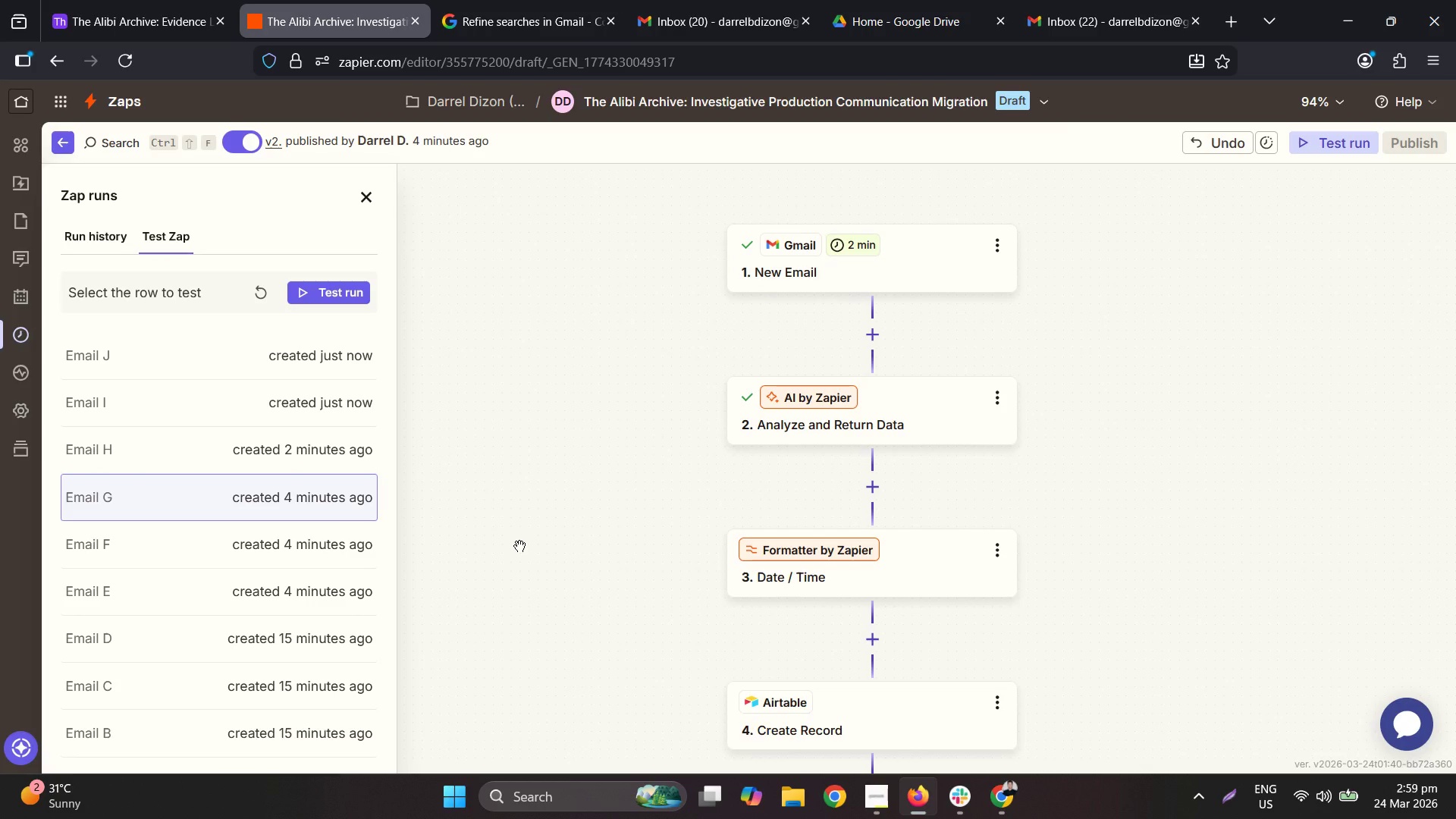 
wait(9.17)
 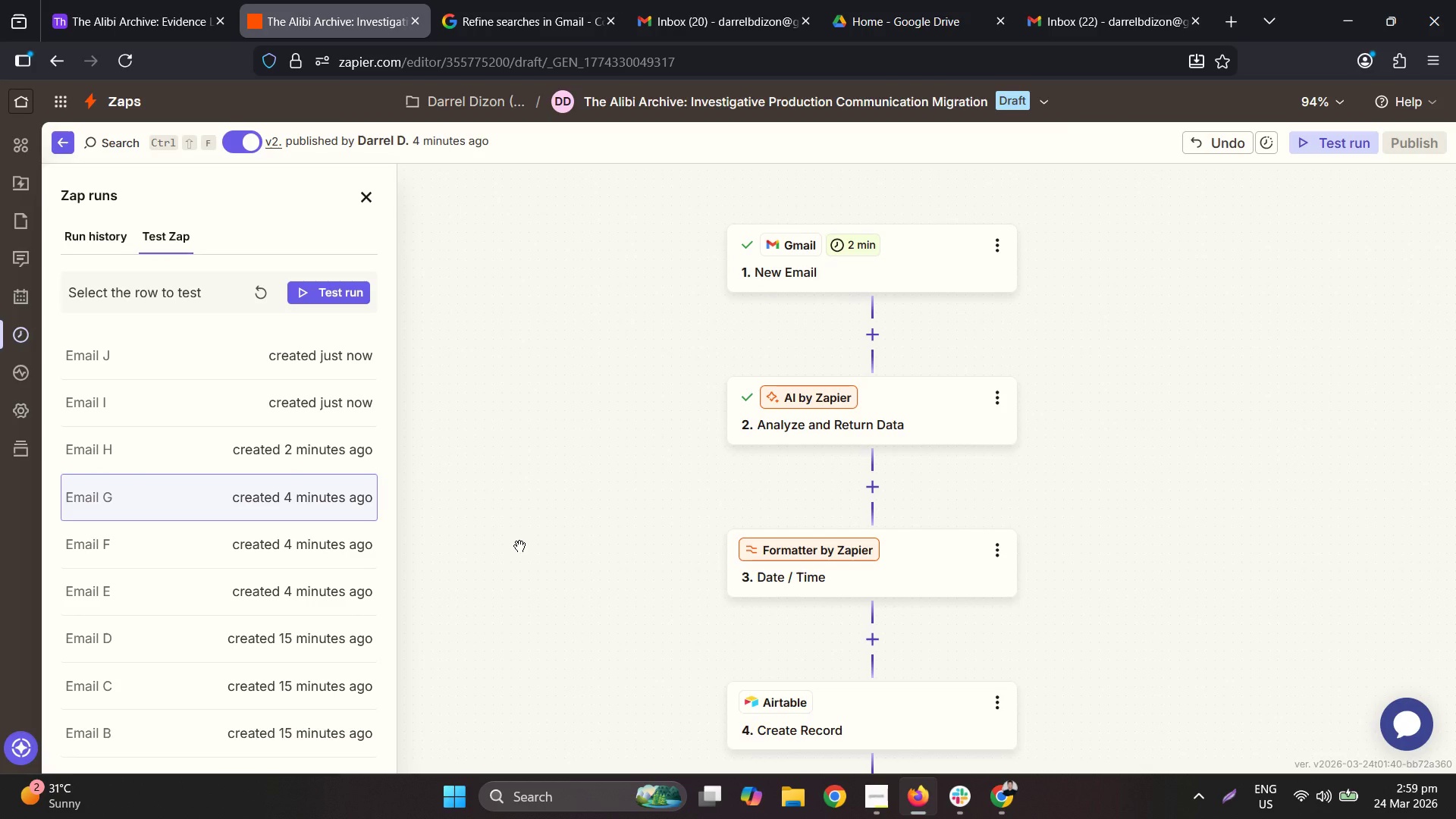 
left_click([703, 0])
 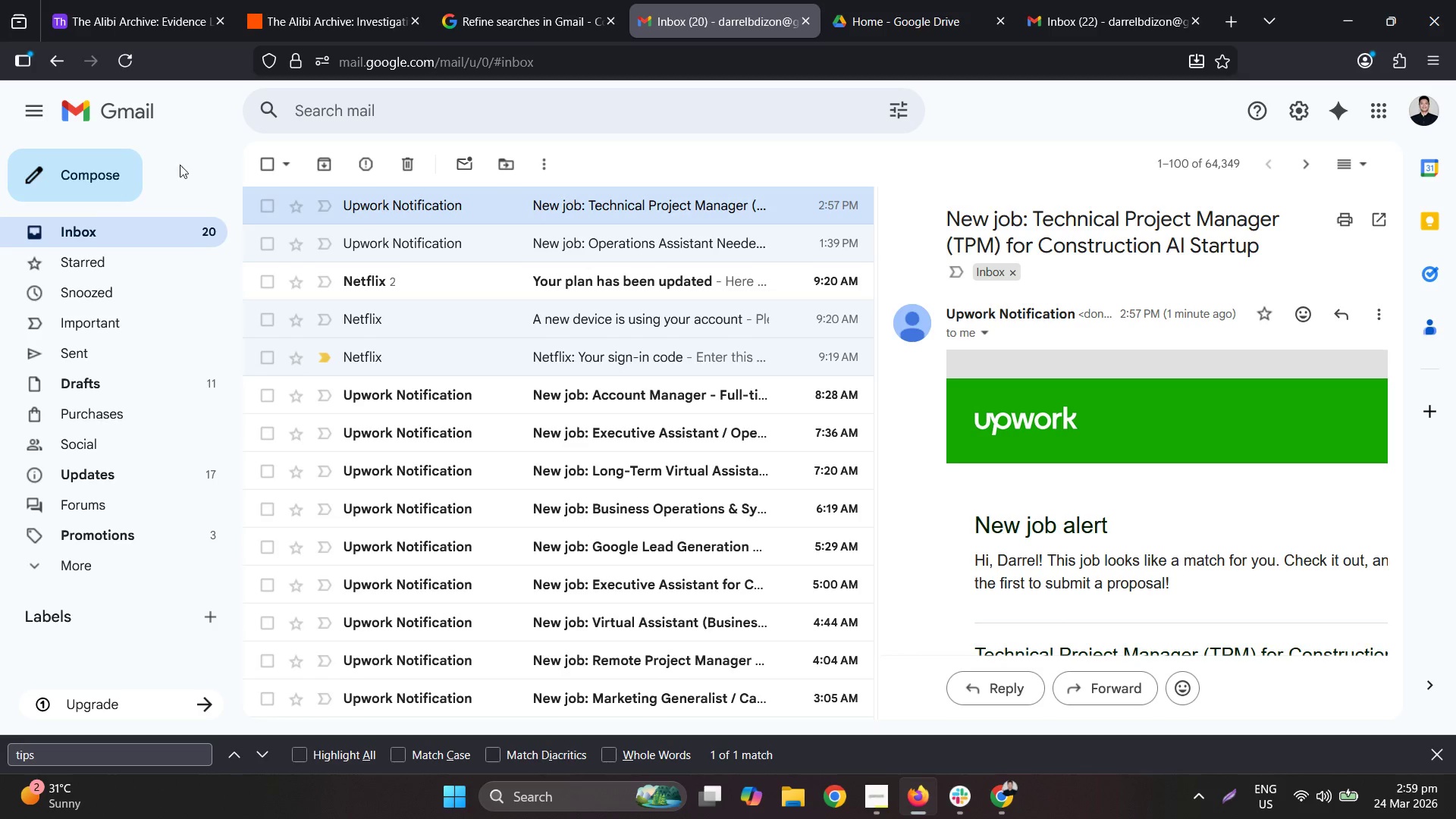 
left_click([127, 358])
 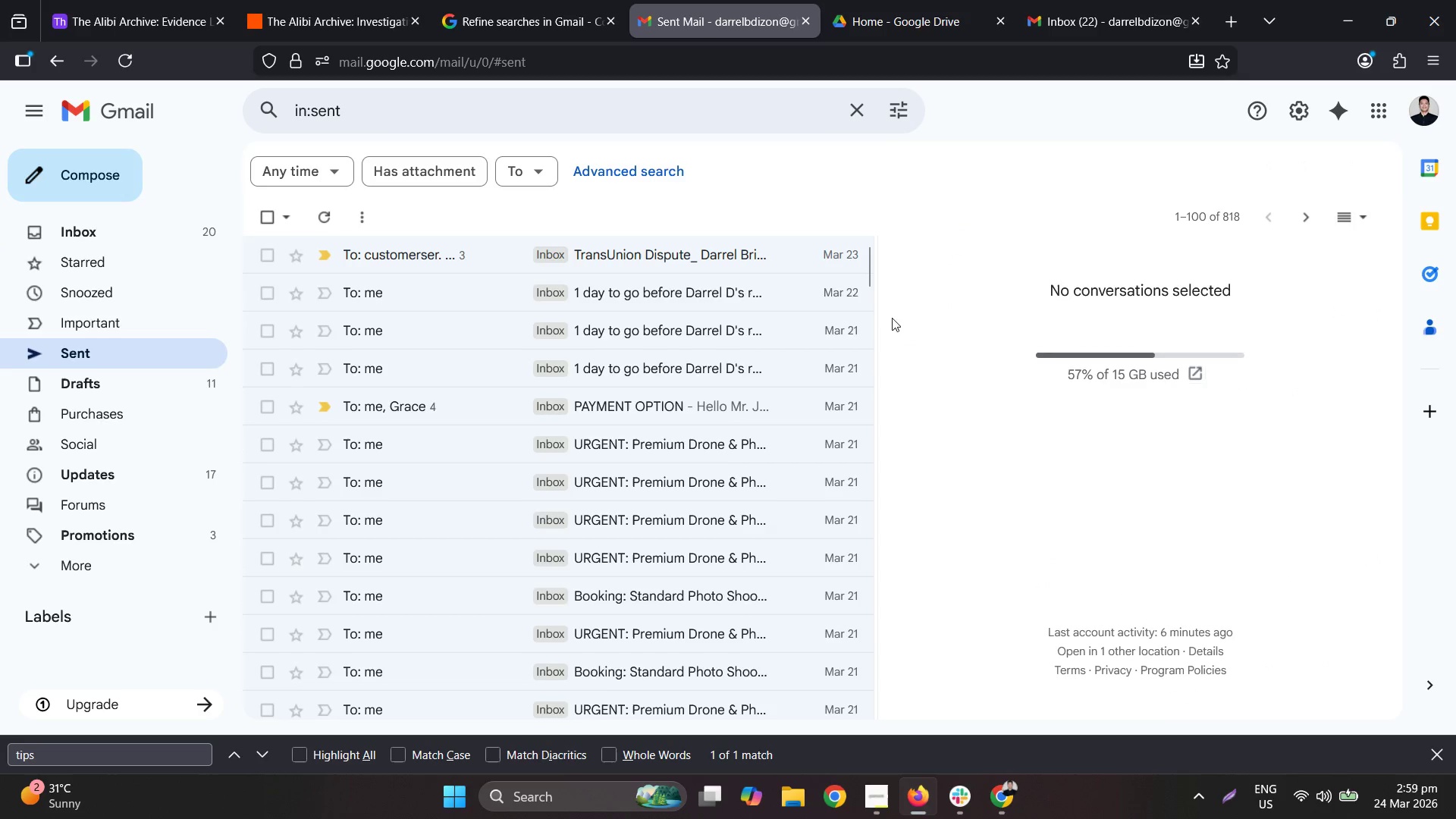 
left_click_drag(start_coordinate=[641, 264], to_coordinate=[626, 259])
 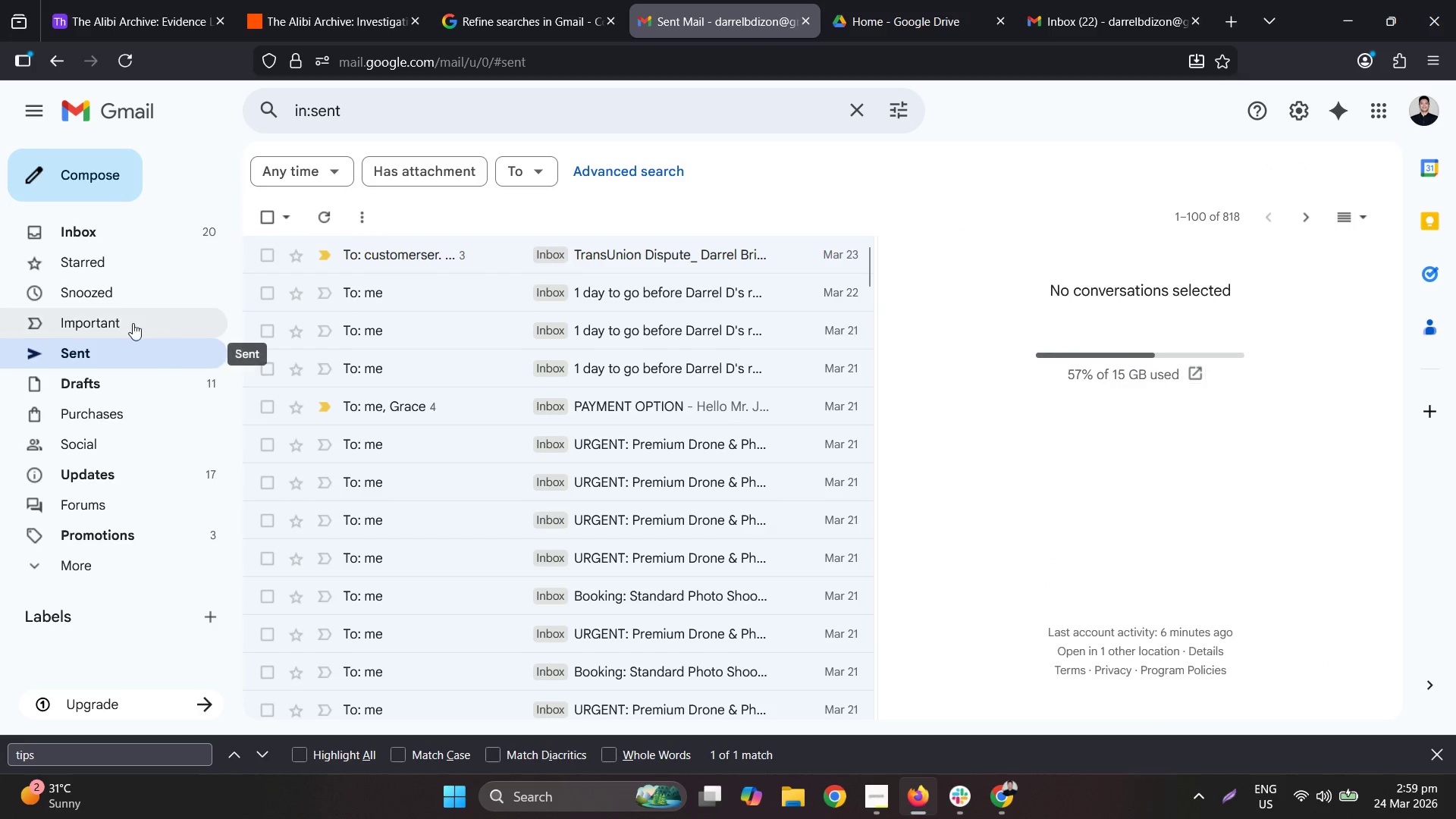 
left_click([100, 241])
 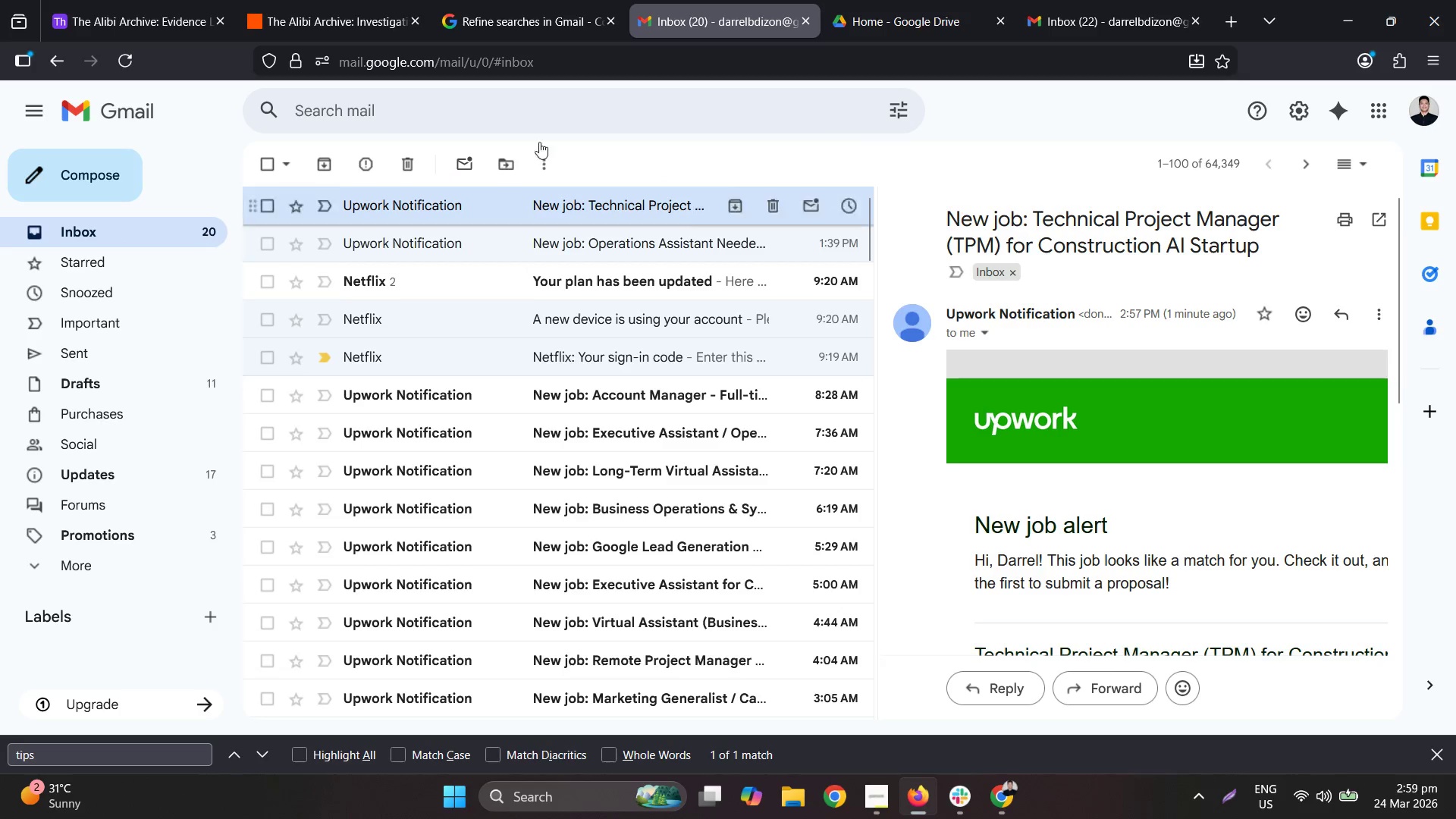 
left_click([1087, 0])
 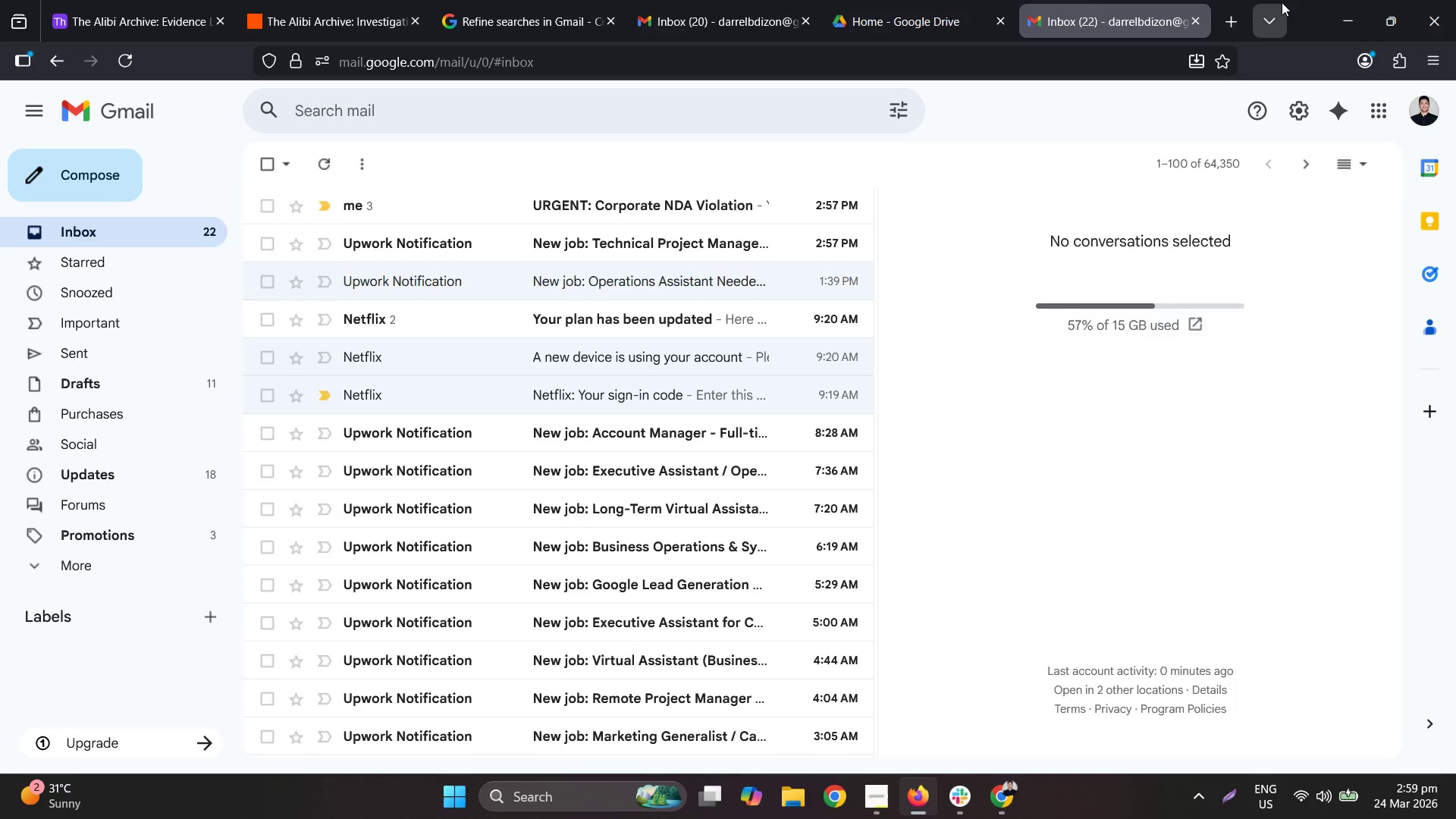 
mouse_move([745, 2])
 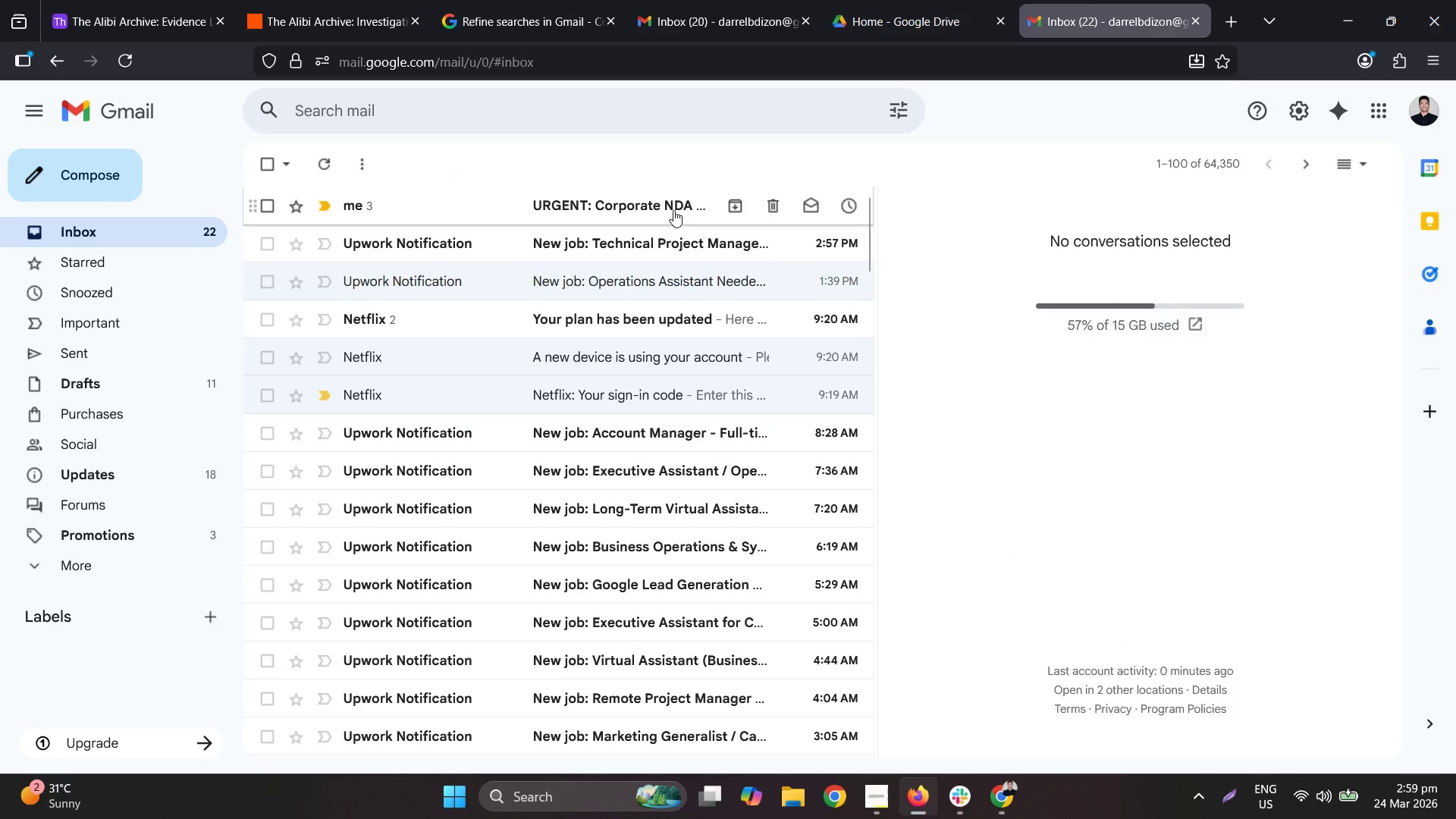 
left_click([673, 210])
 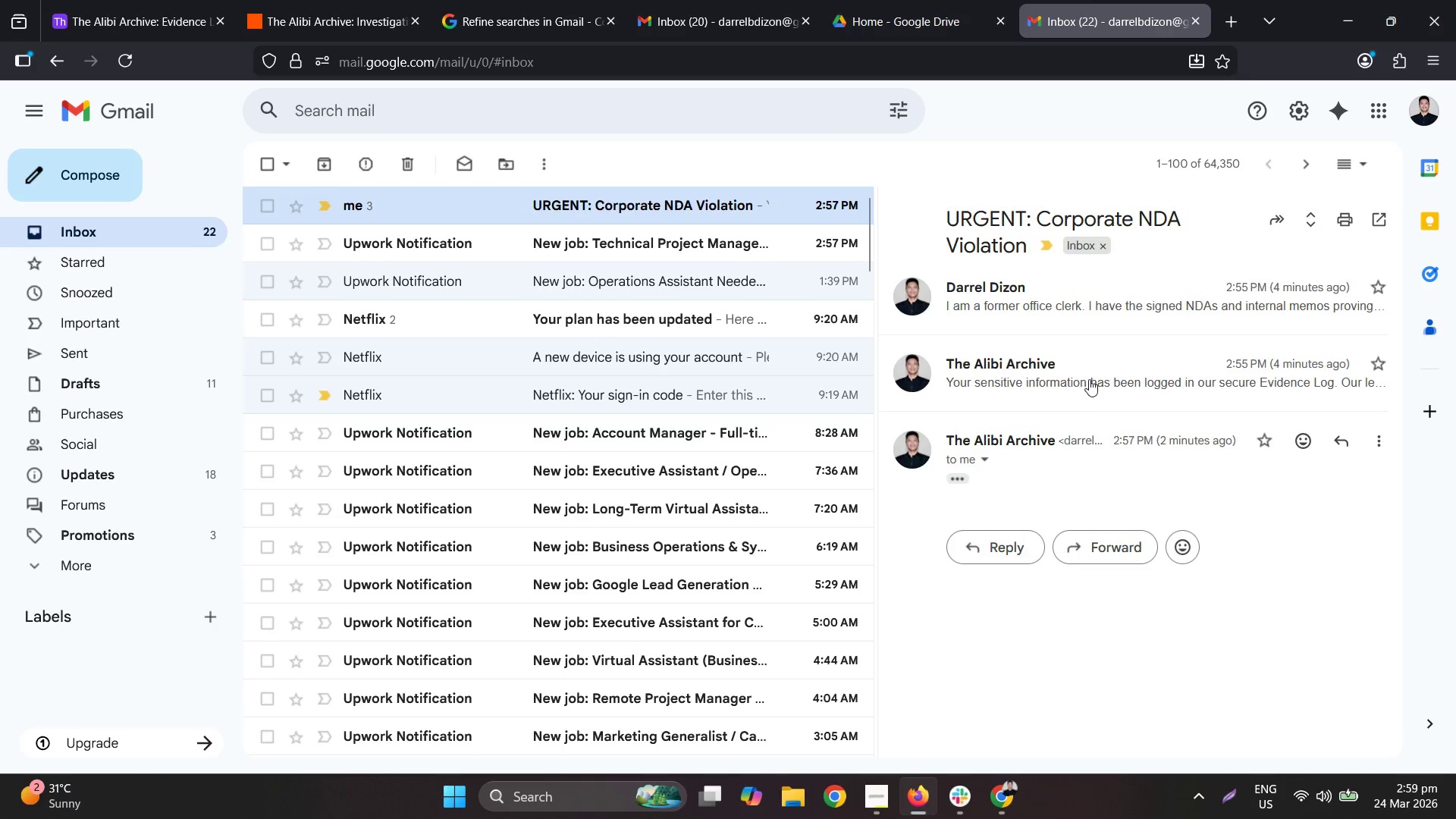 
left_click([1094, 306])
 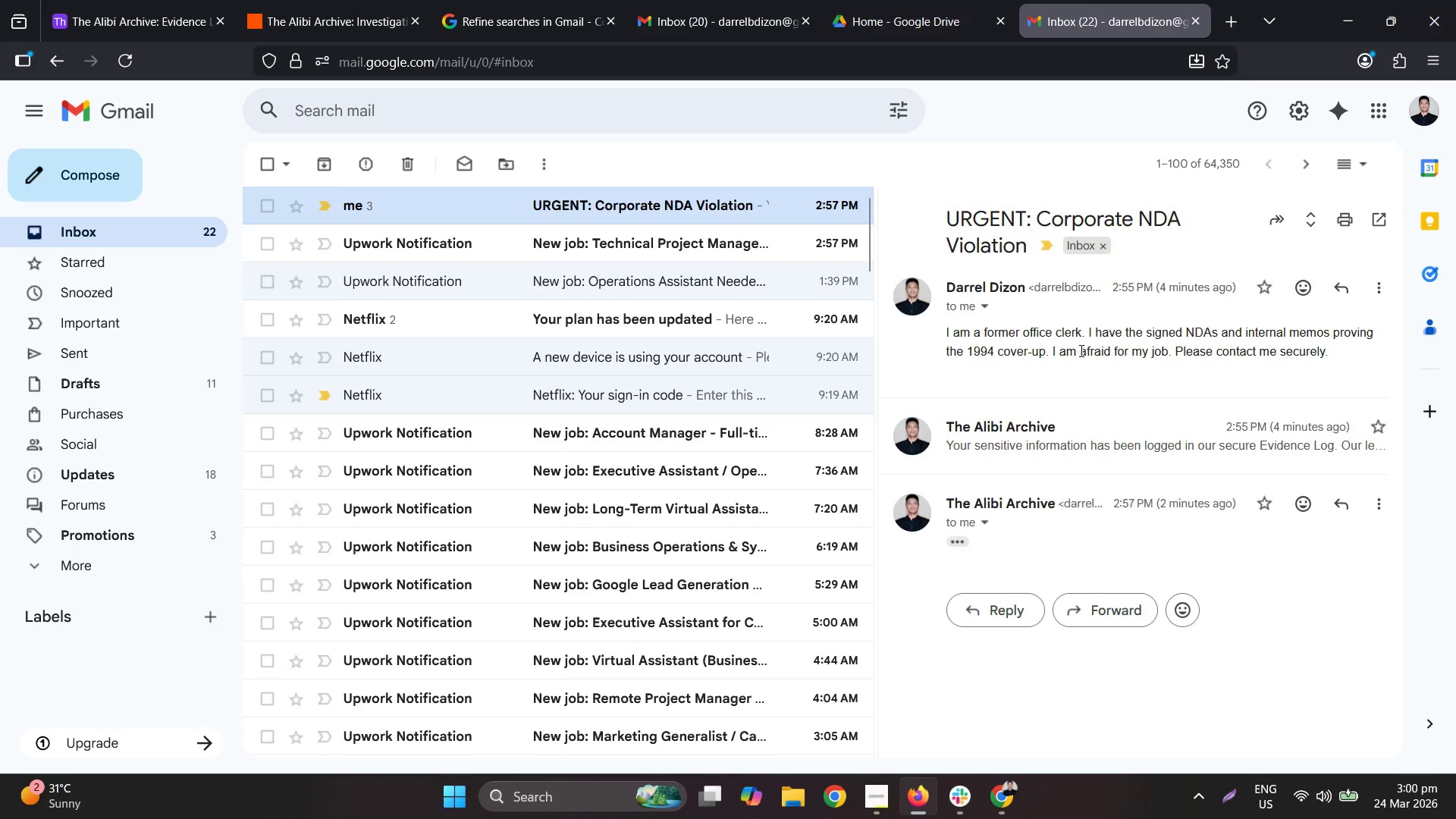 
double_click([1079, 350])
 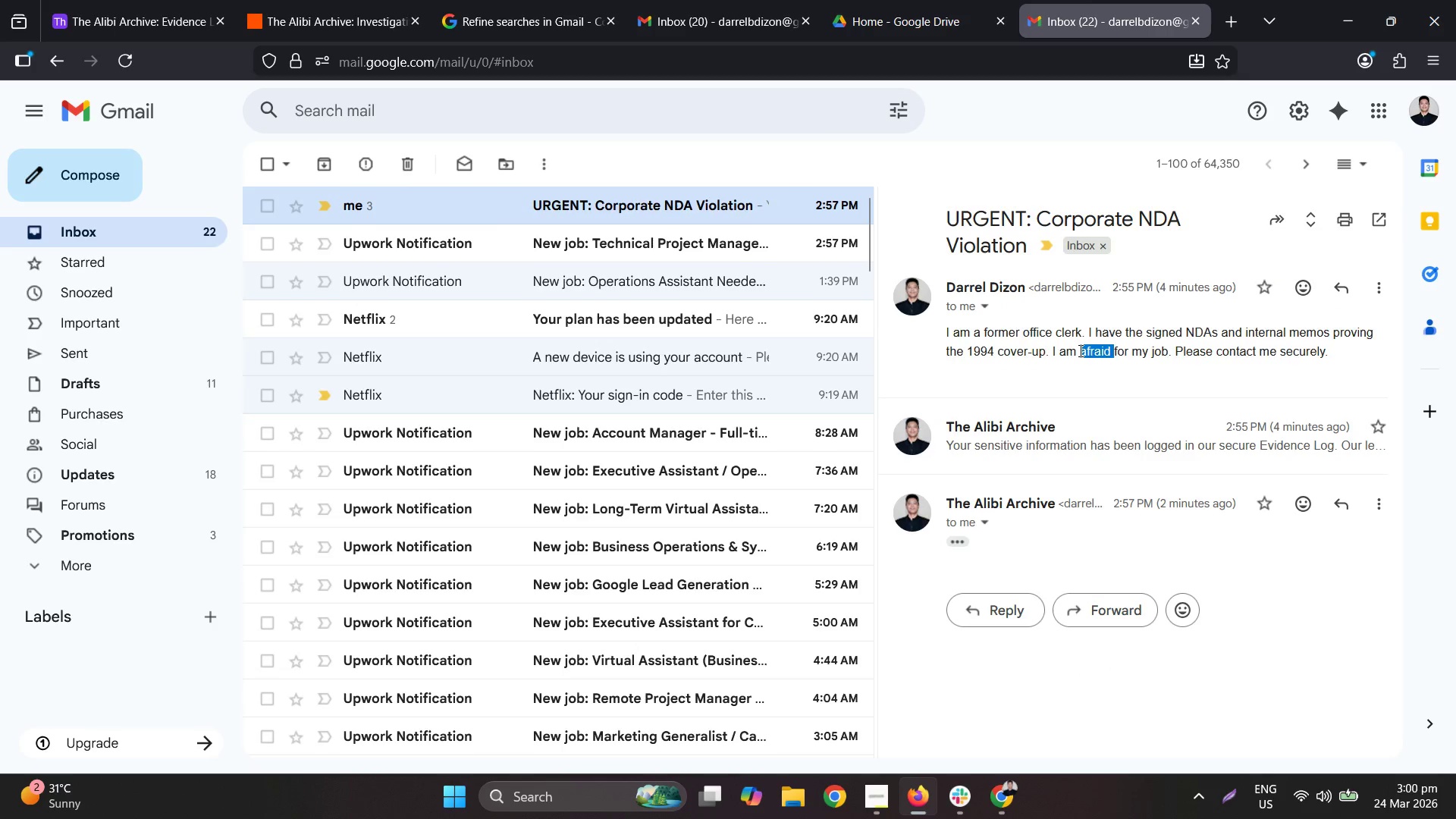 
triple_click([1079, 350])
 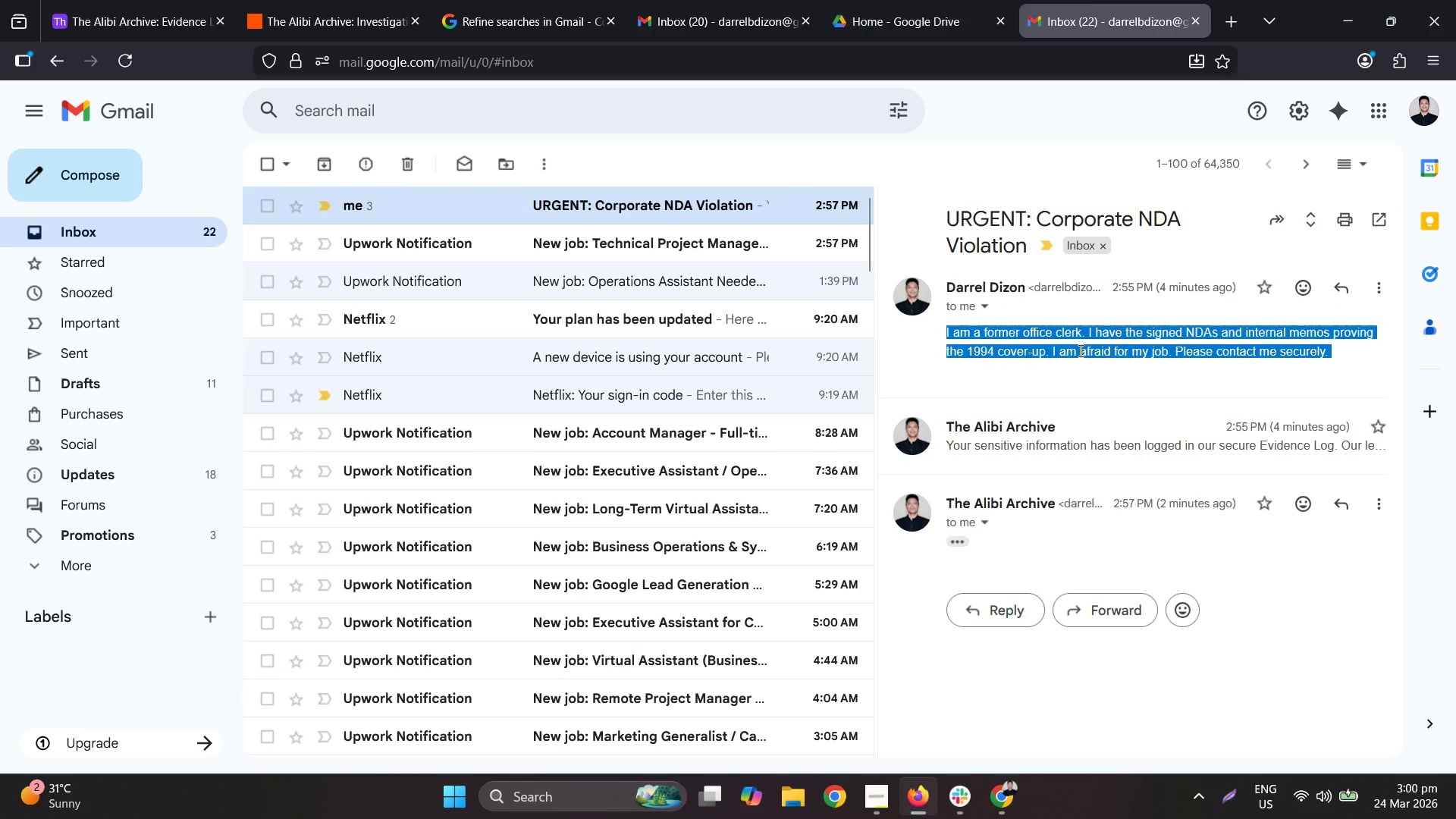 
key(Control+C)
 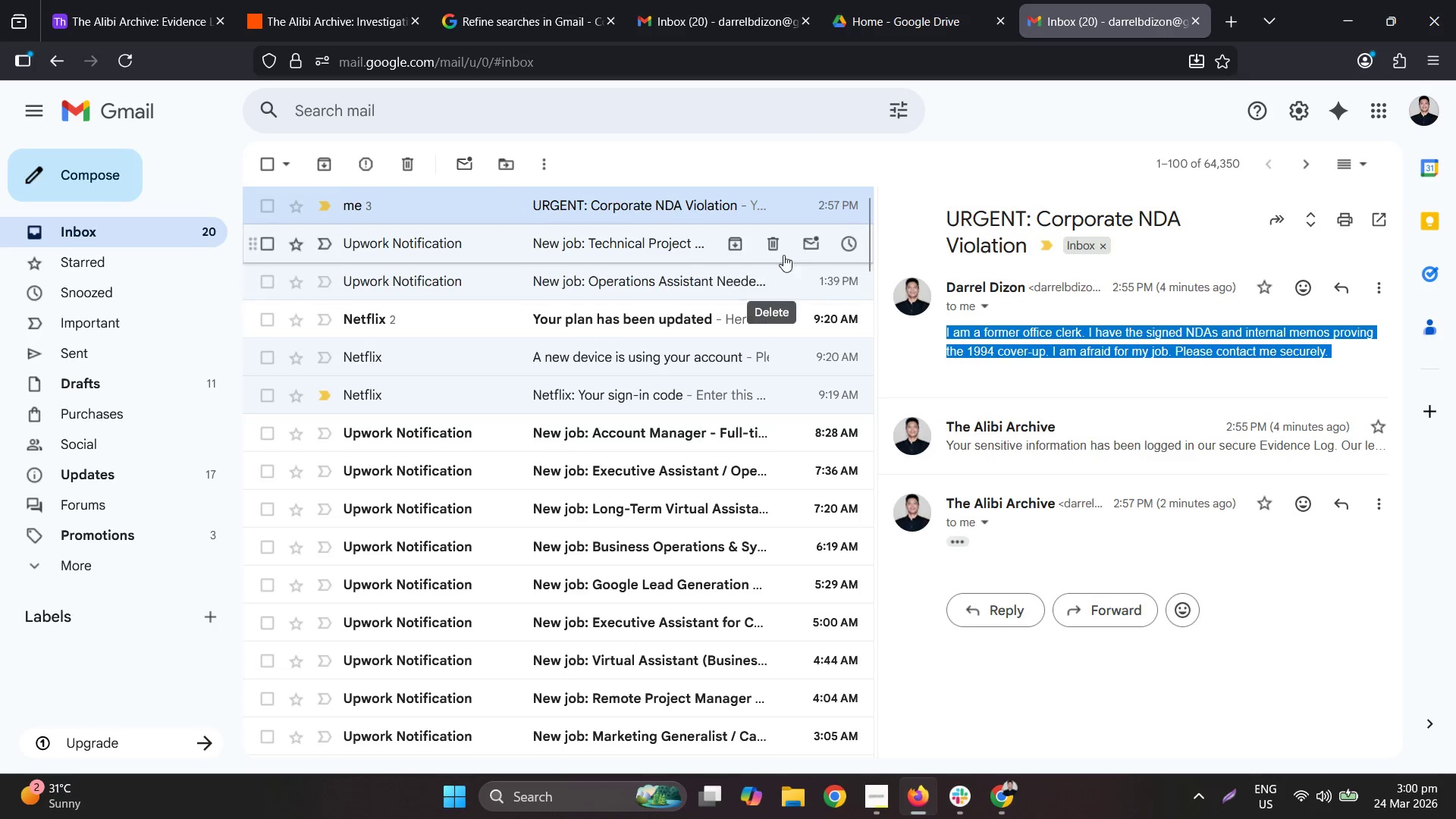 
left_click_drag(start_coordinate=[1304, 14], to_coordinate=[0, 221])
 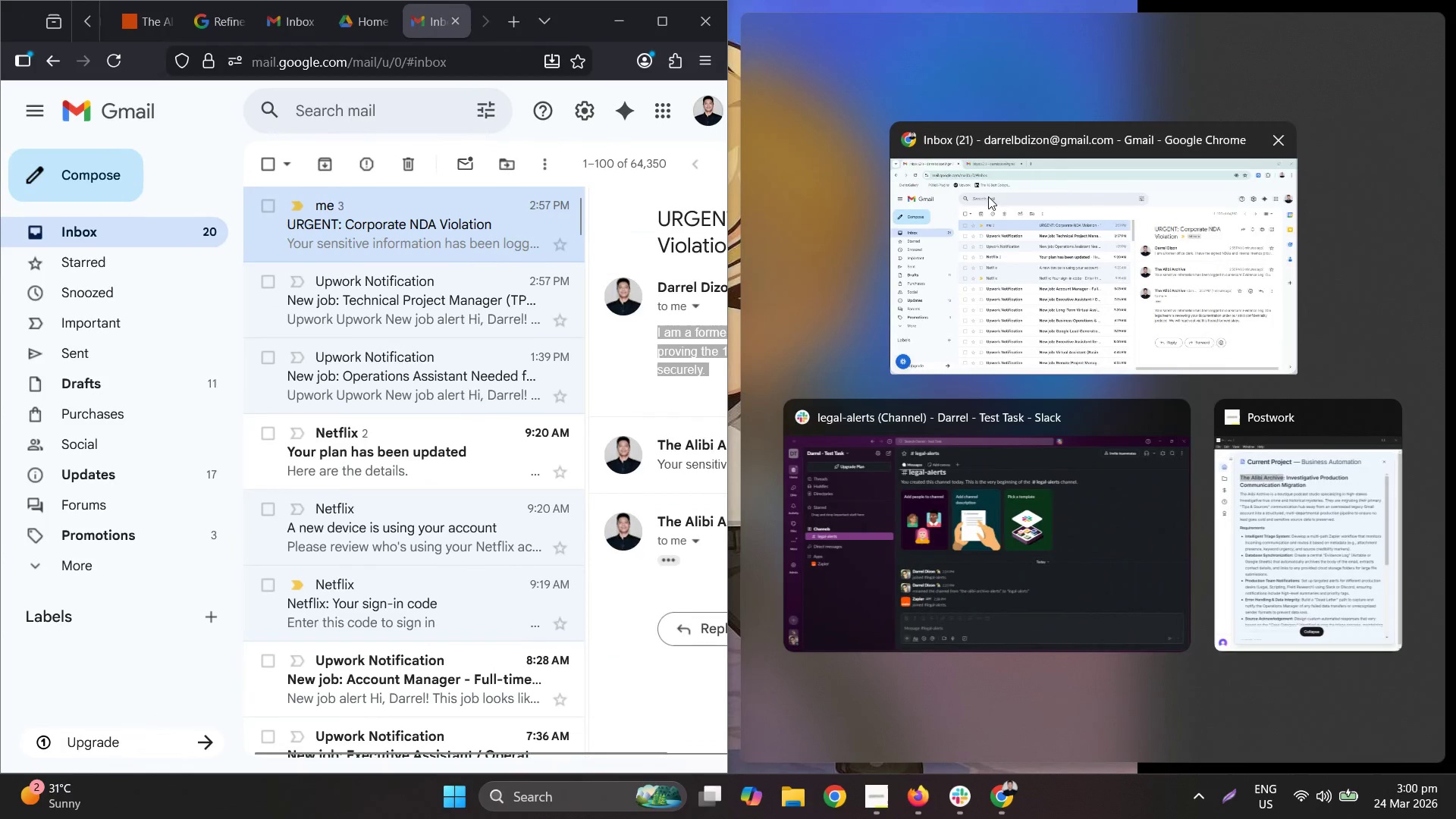 
left_click([1013, 224])
 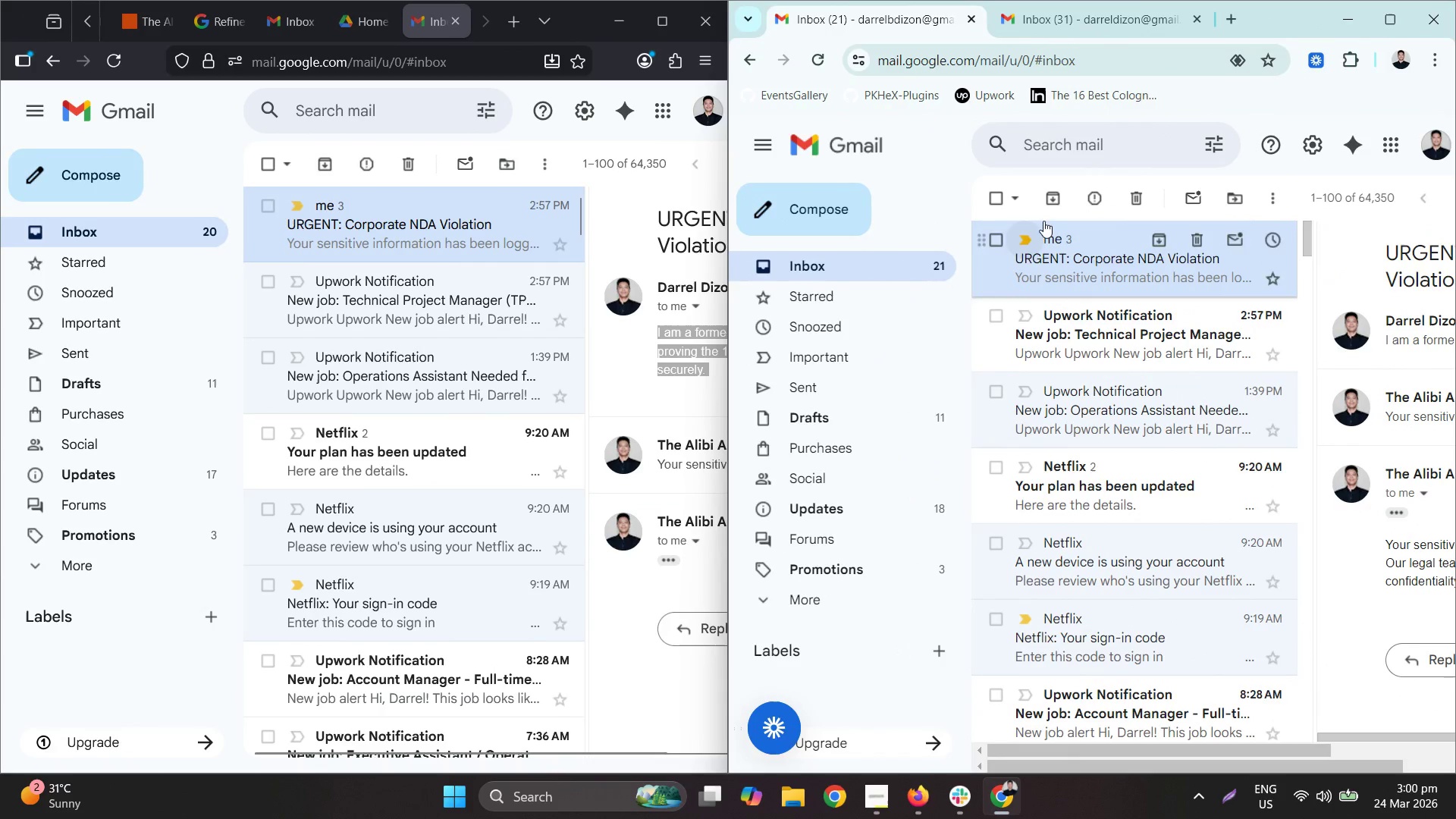 
left_click([1064, 29])
 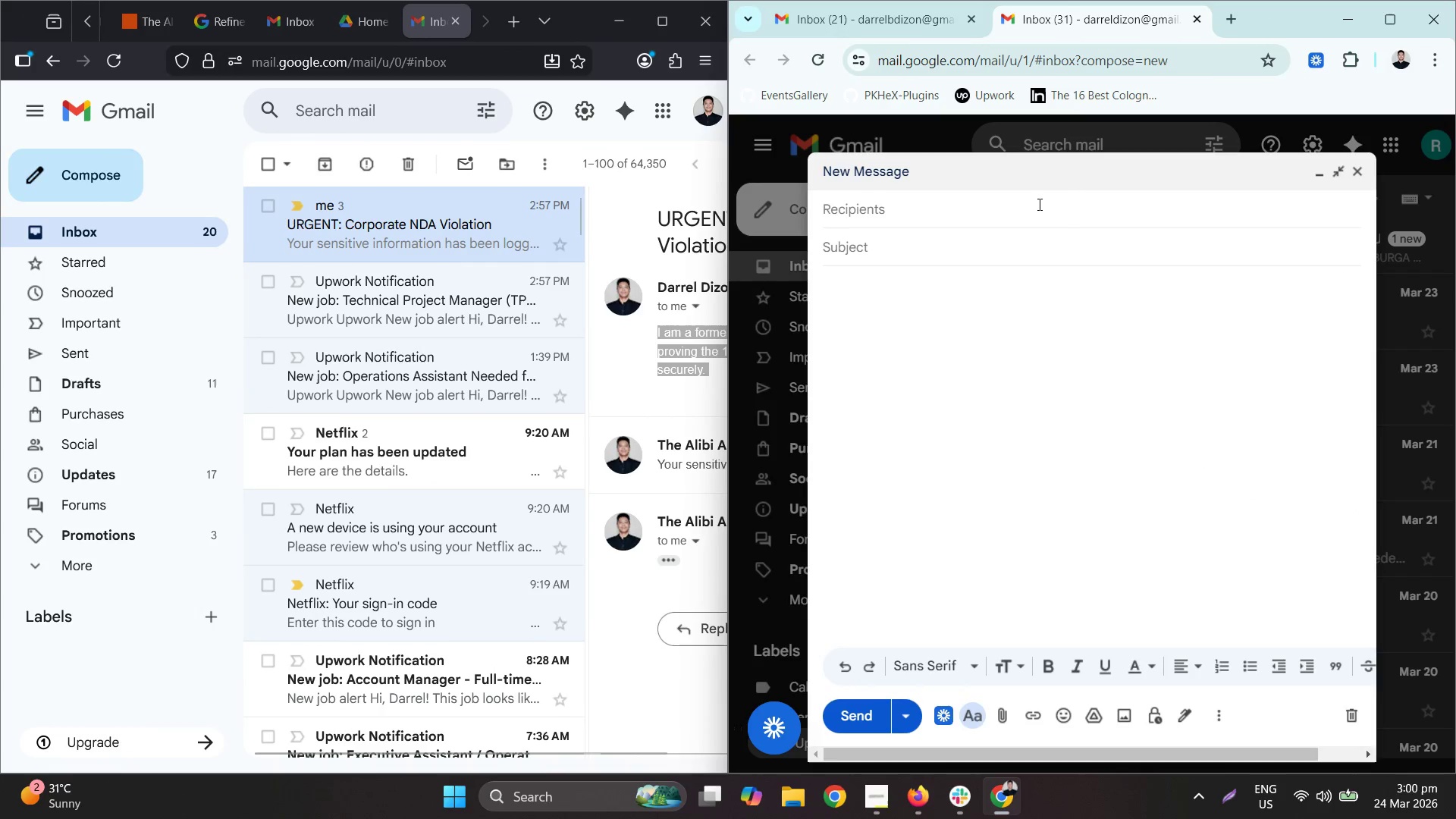 
left_click([1037, 204])
 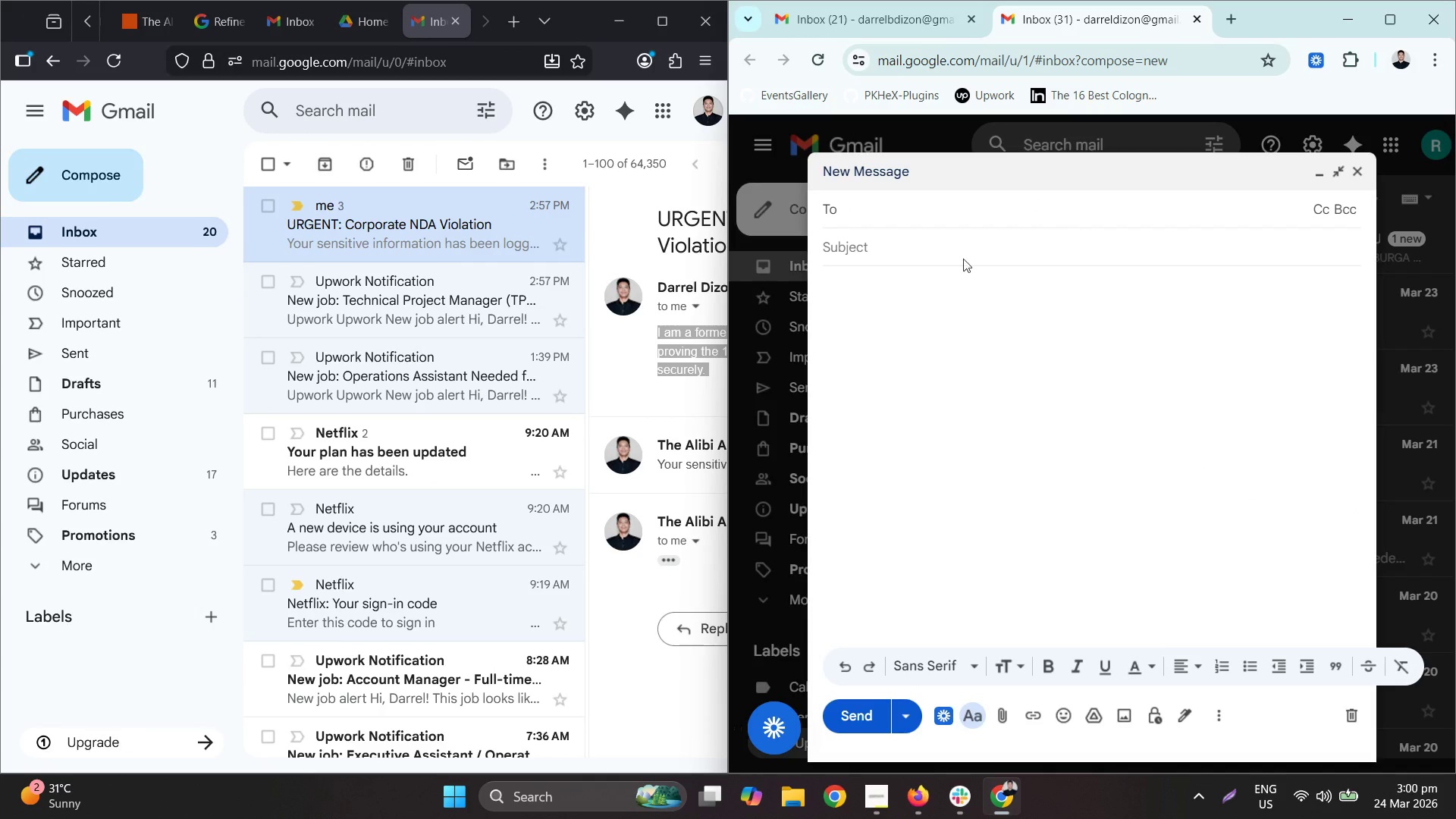 
left_click([956, 253])
 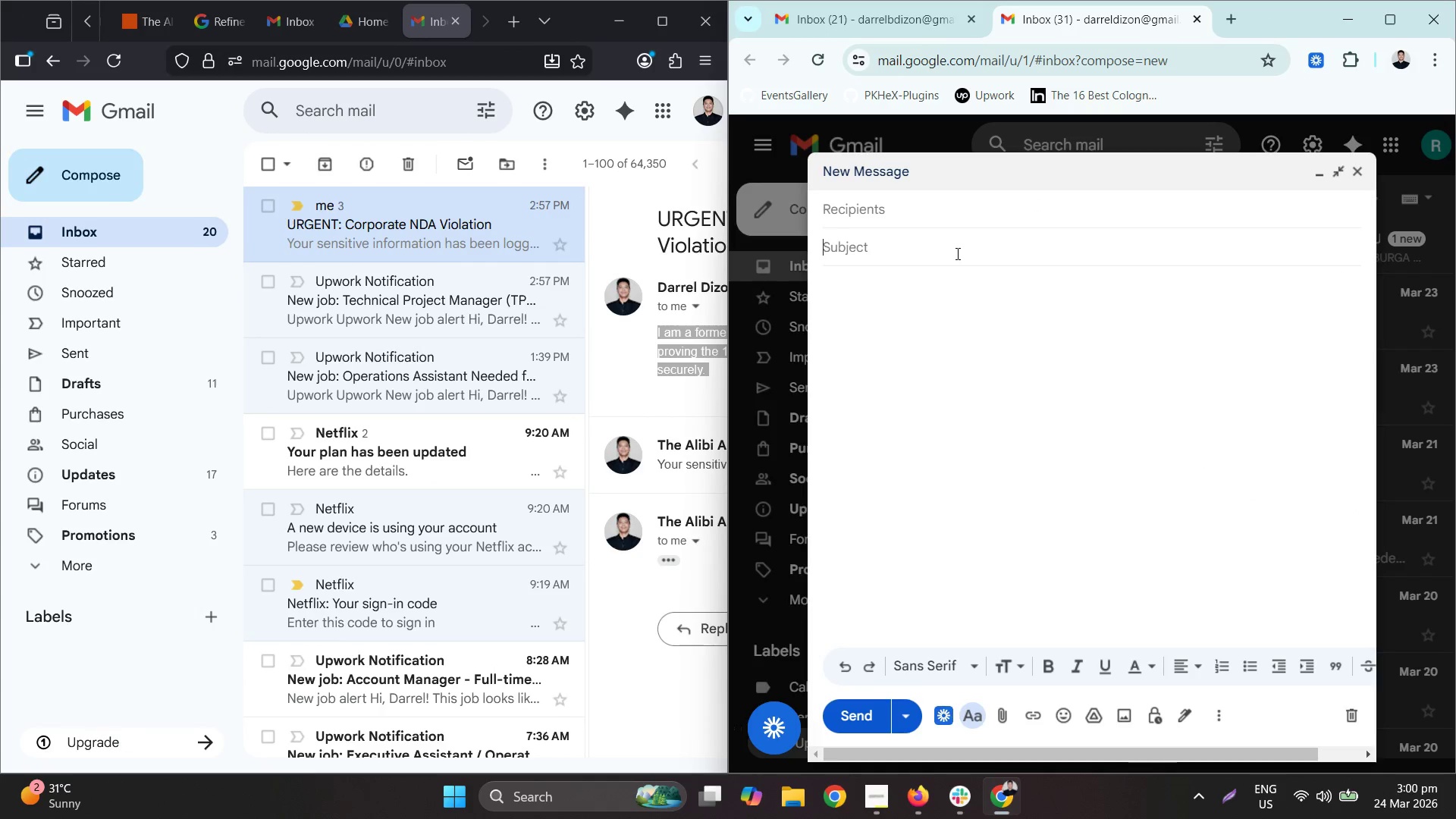 
key(Control+ControlLeft)
 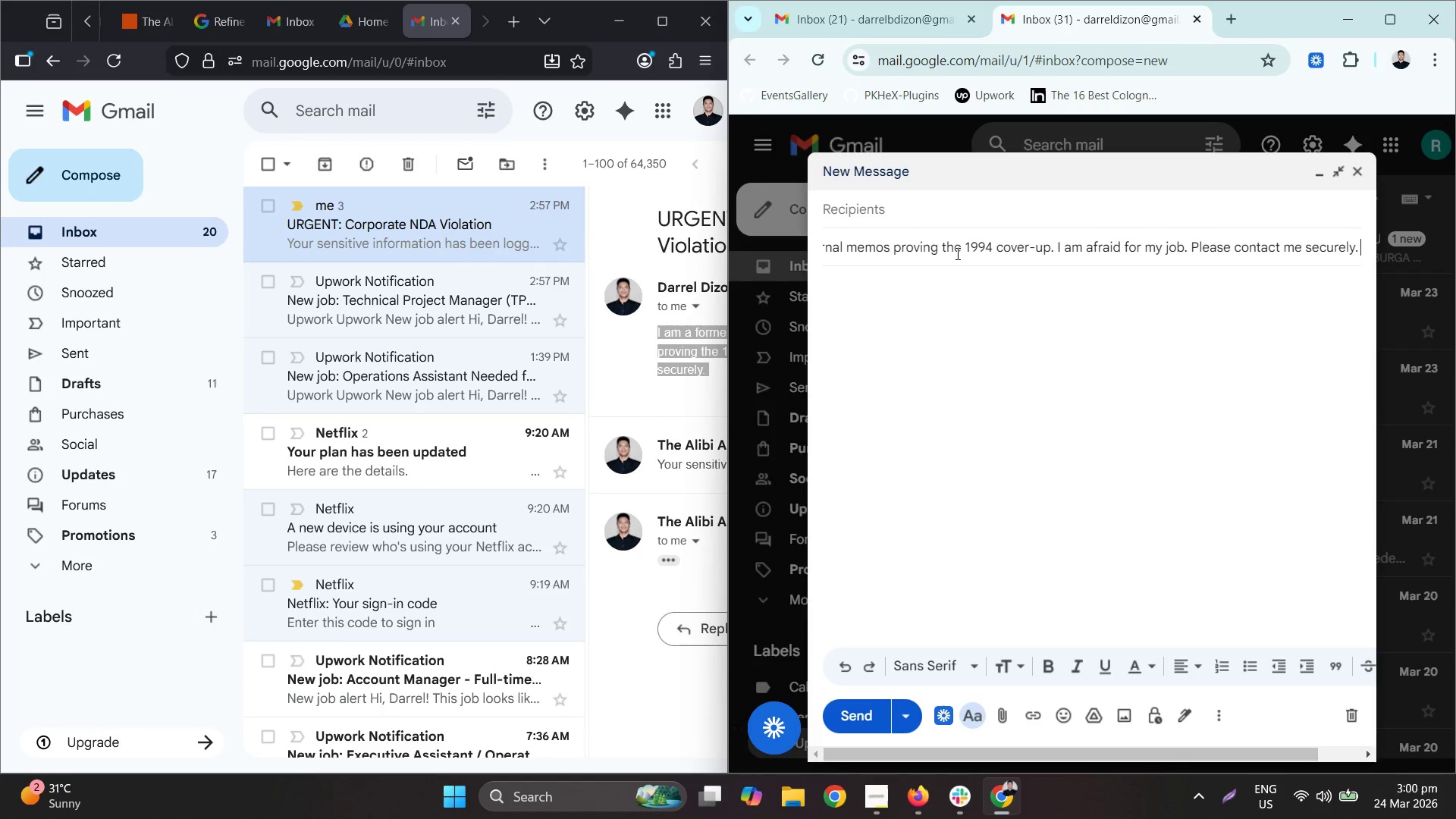 
key(Control+V)
 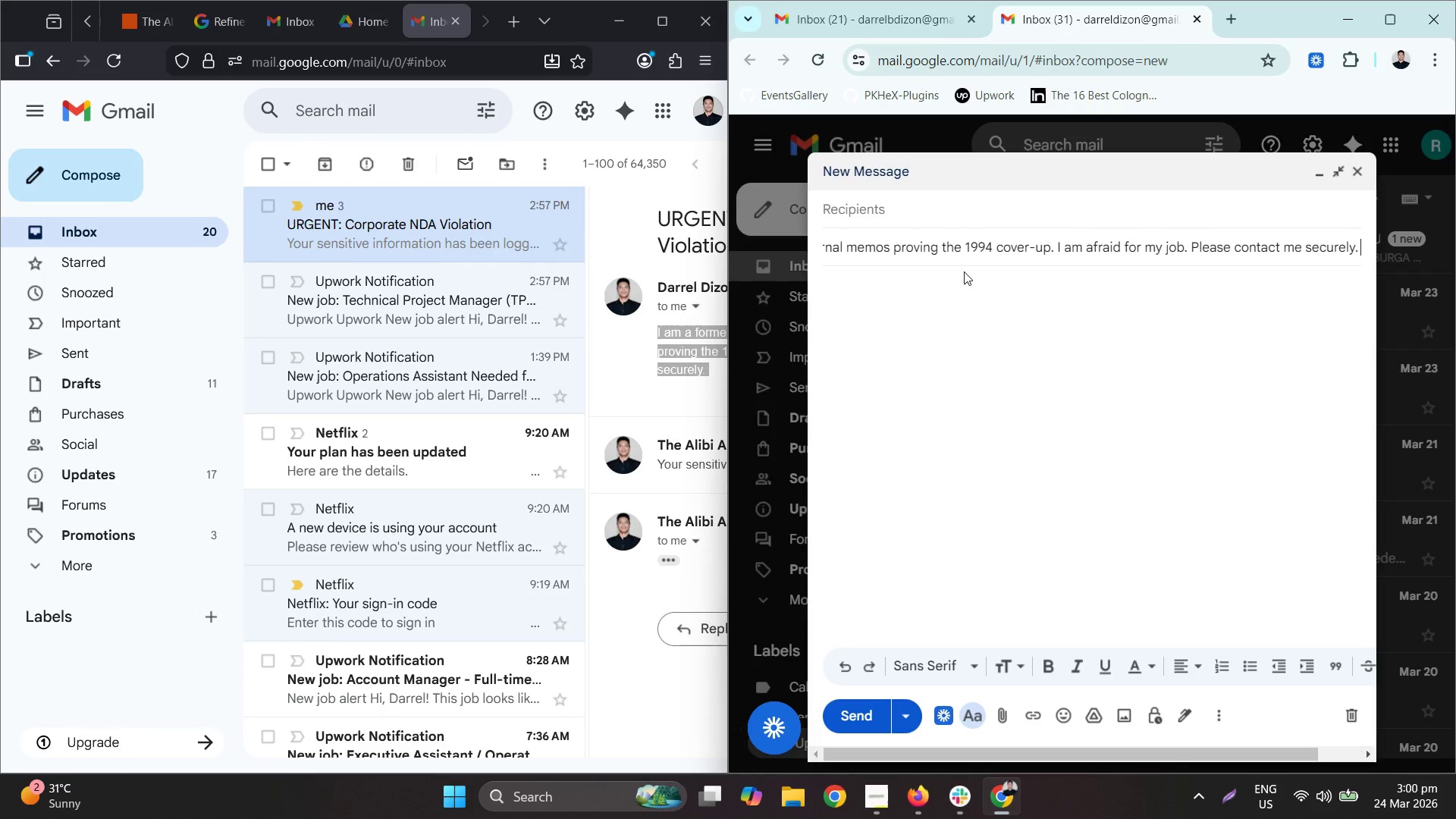 
key(Control+Z)
 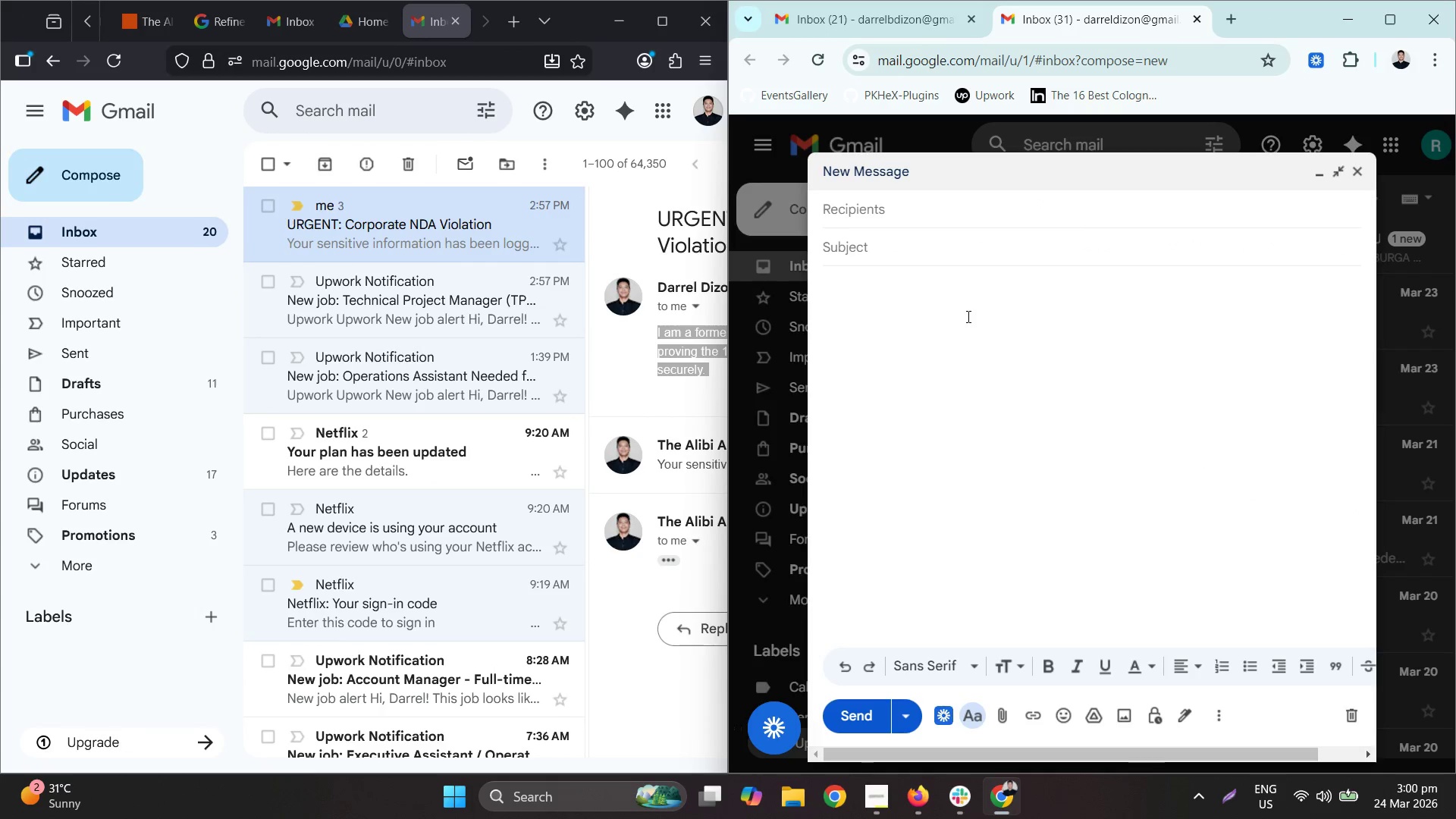 
left_click([967, 316])
 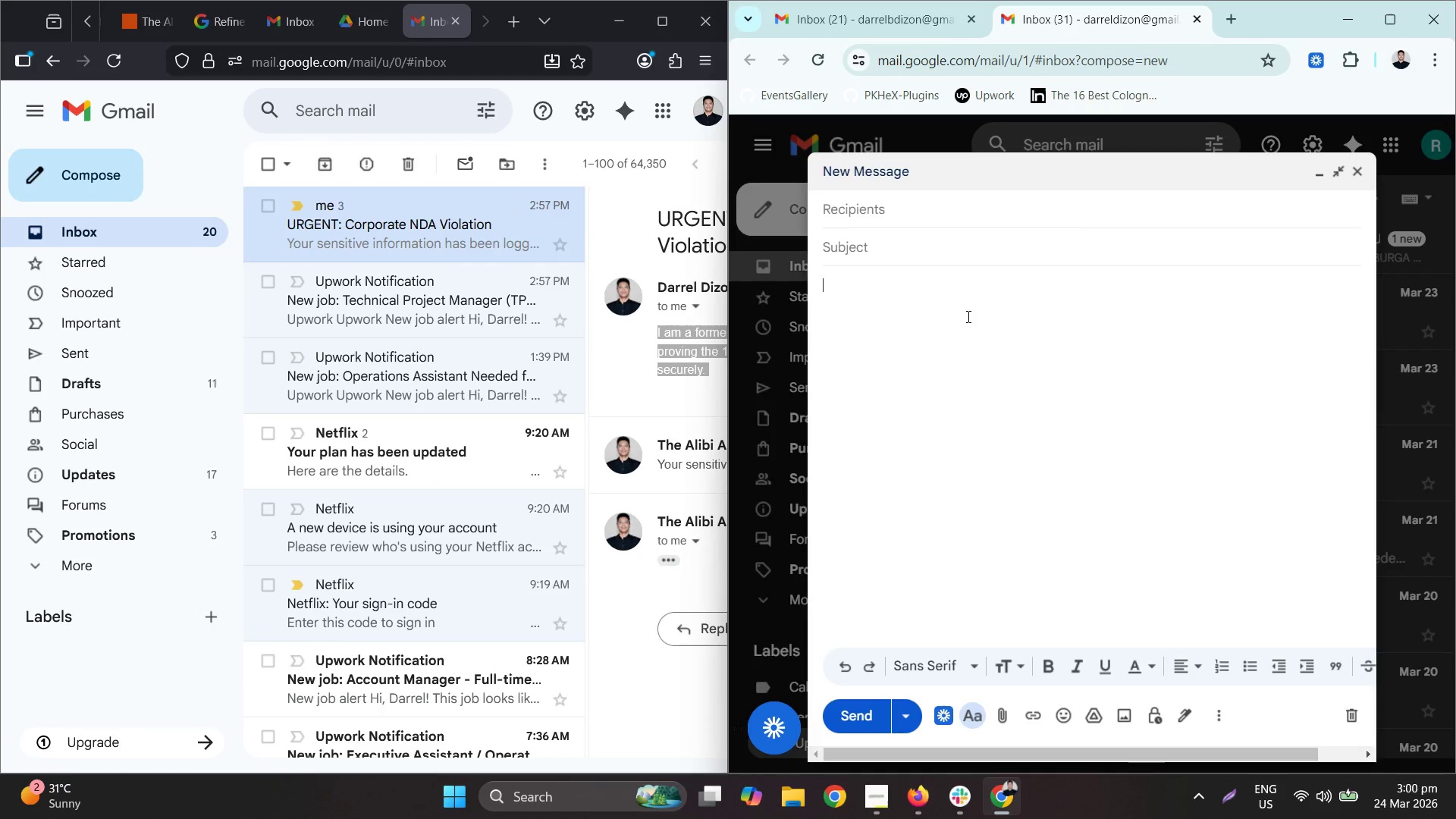 
key(Control+ControlLeft)
 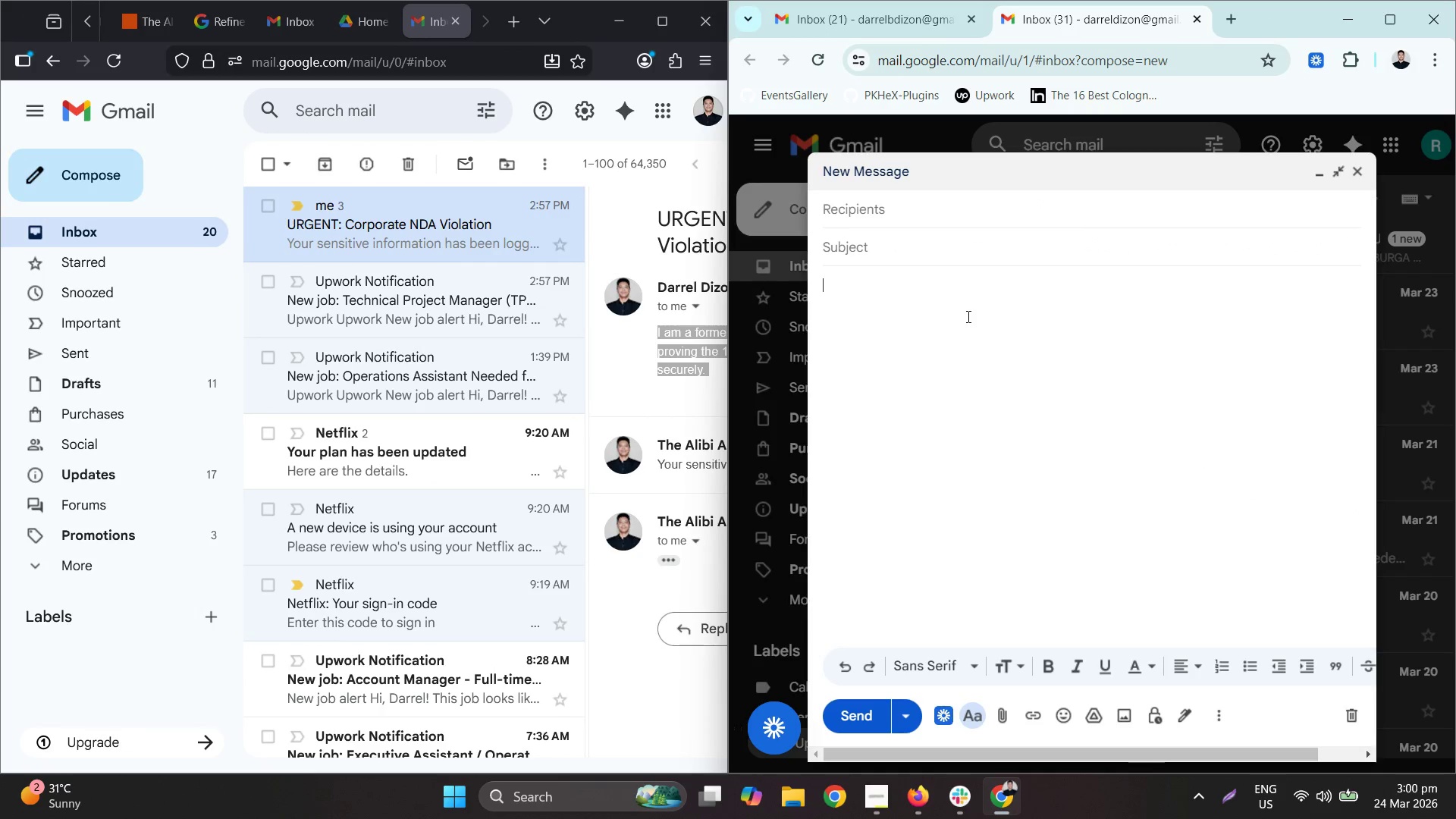 
key(Control+V)
 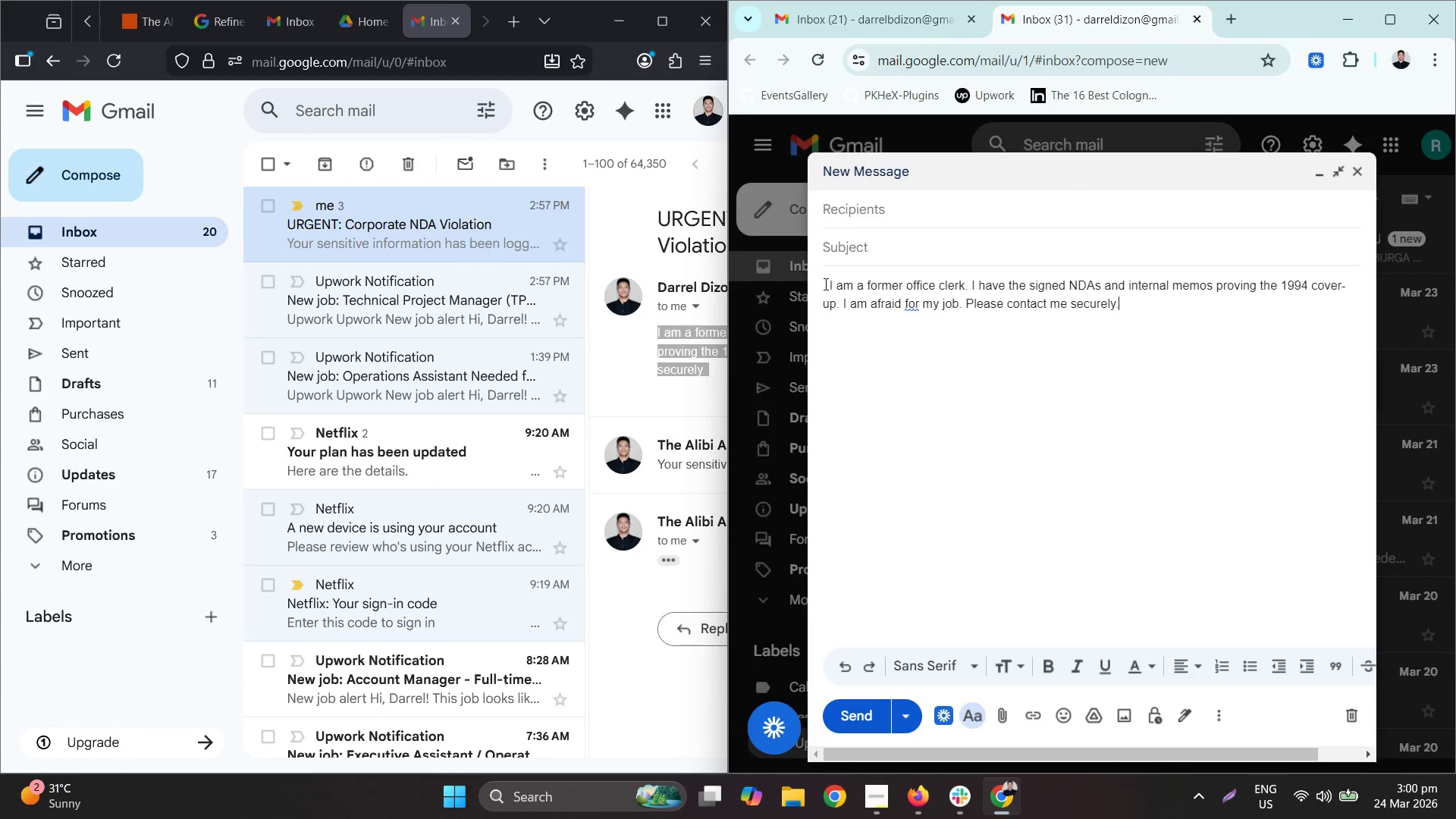 
left_click_drag(start_coordinate=[827, 281], to_coordinate=[770, 279])
 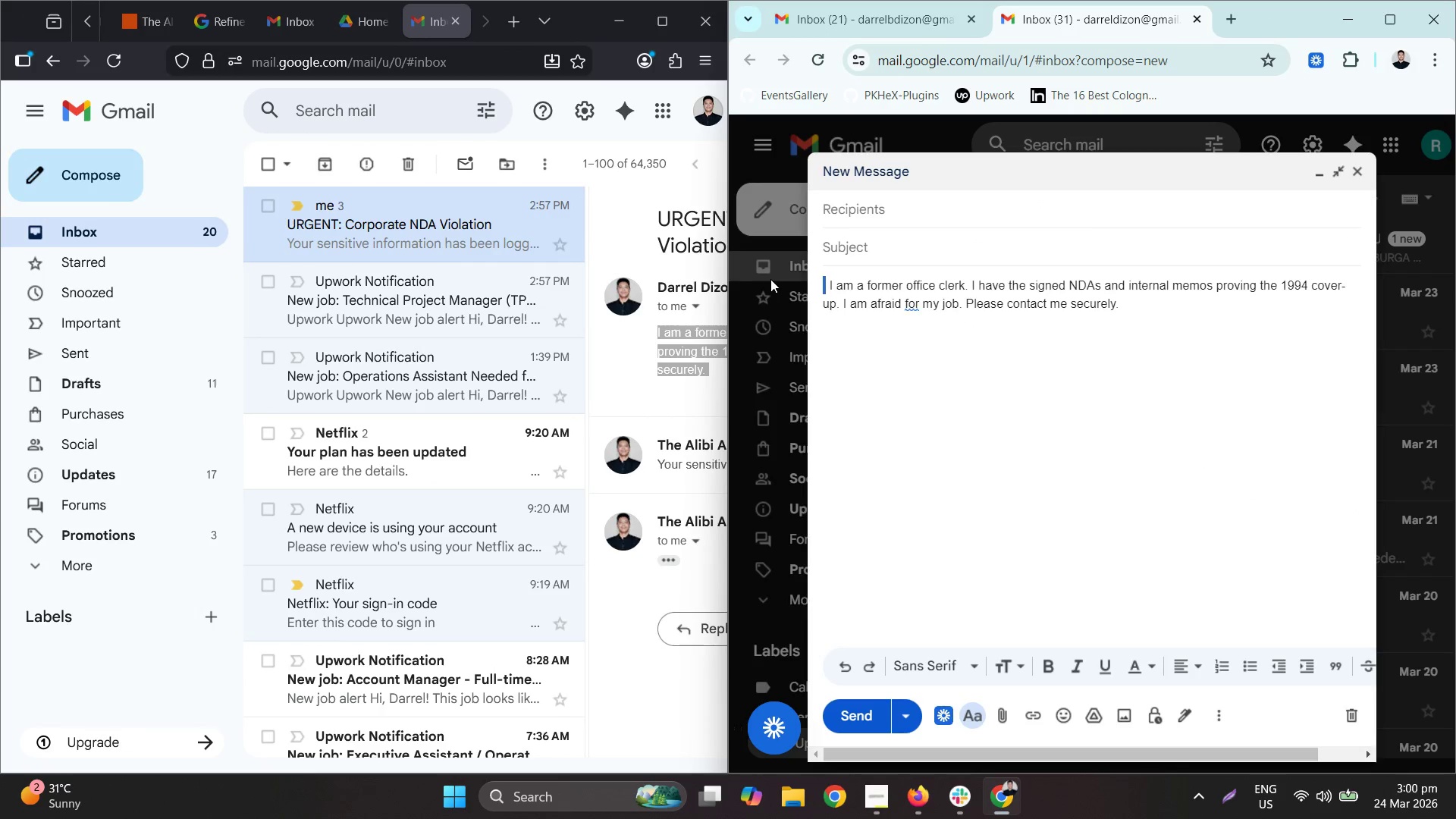 
key(Backspace)
 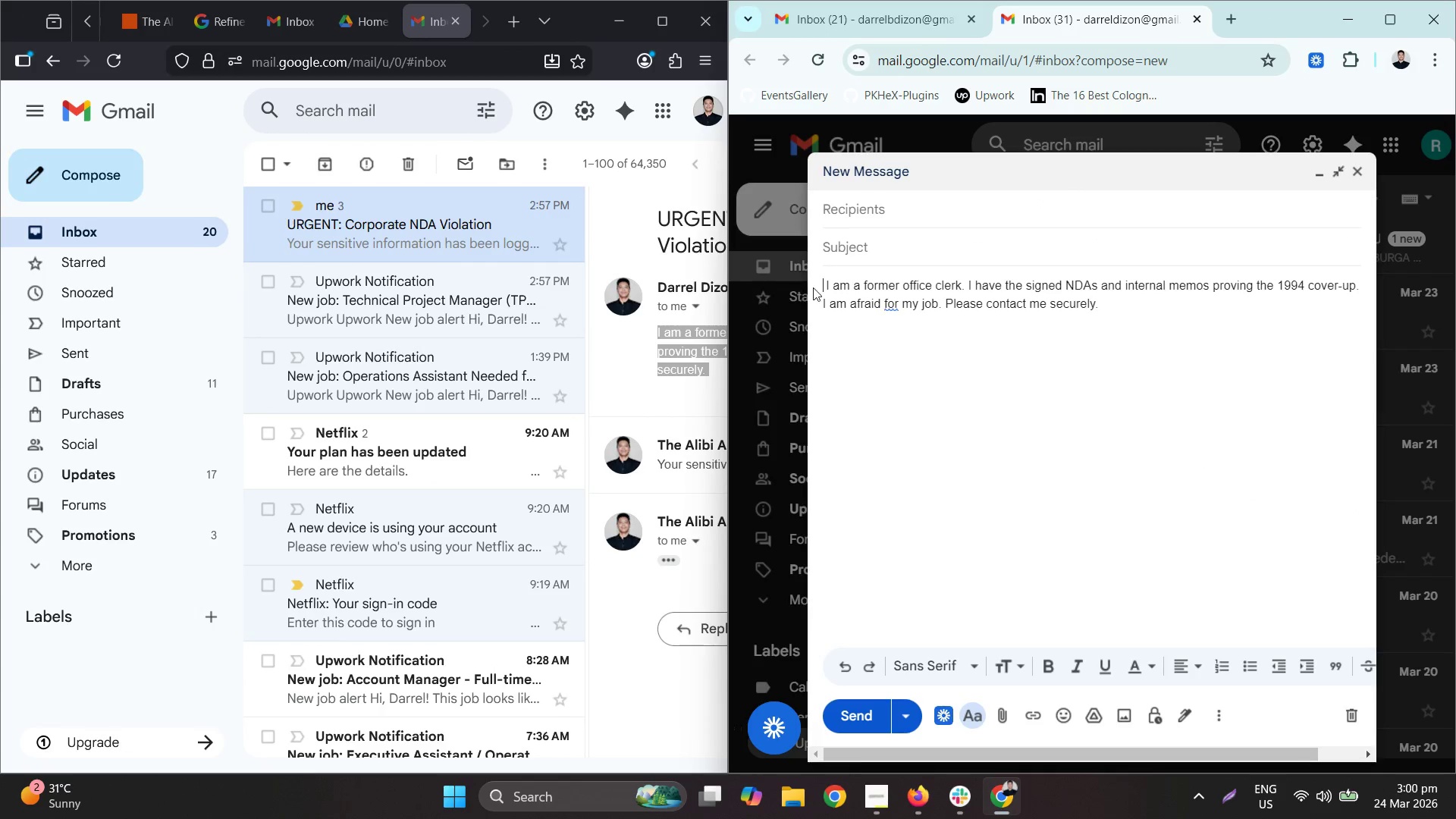 
key(Delete)
 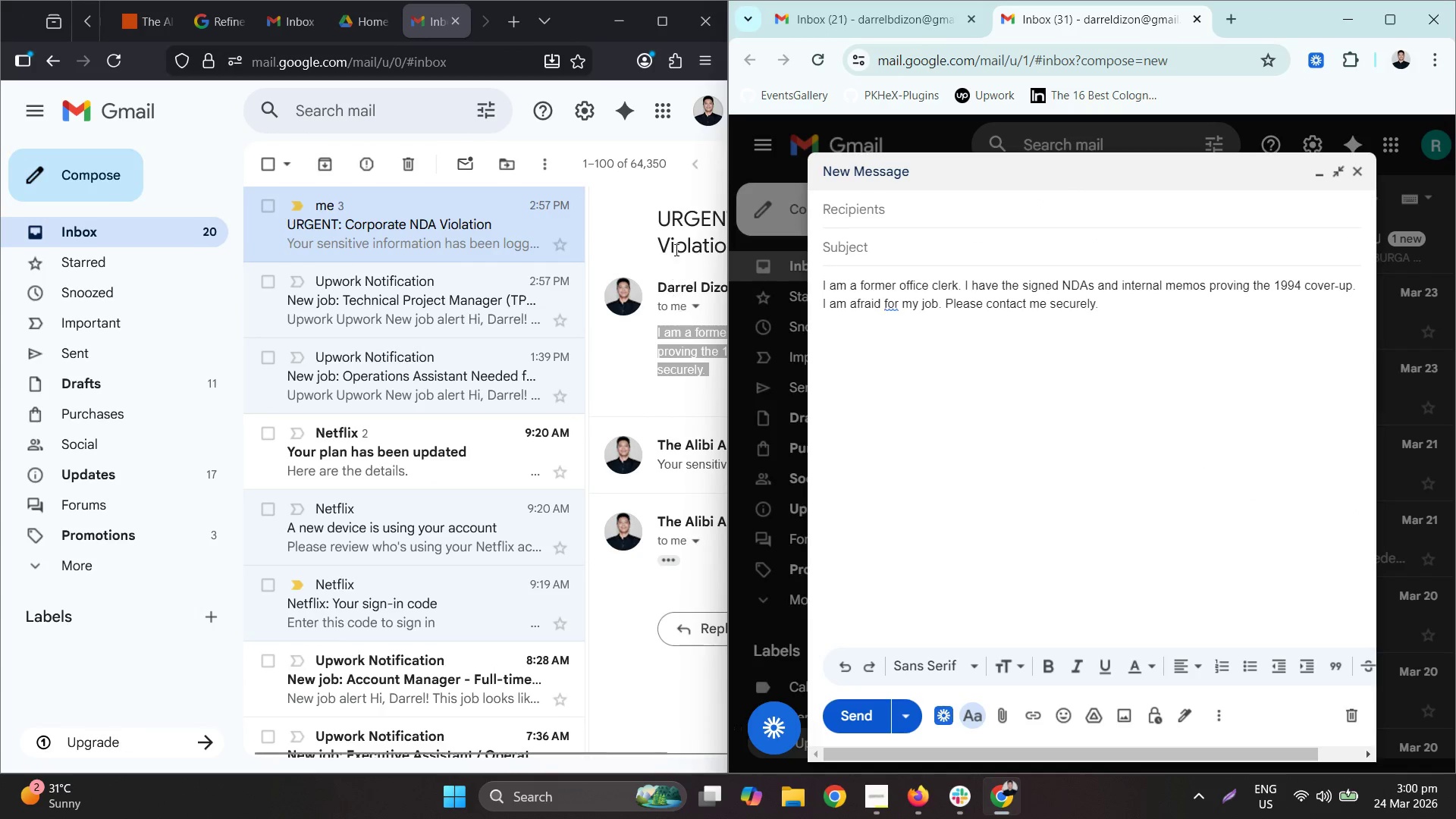 
double_click([675, 245])
 